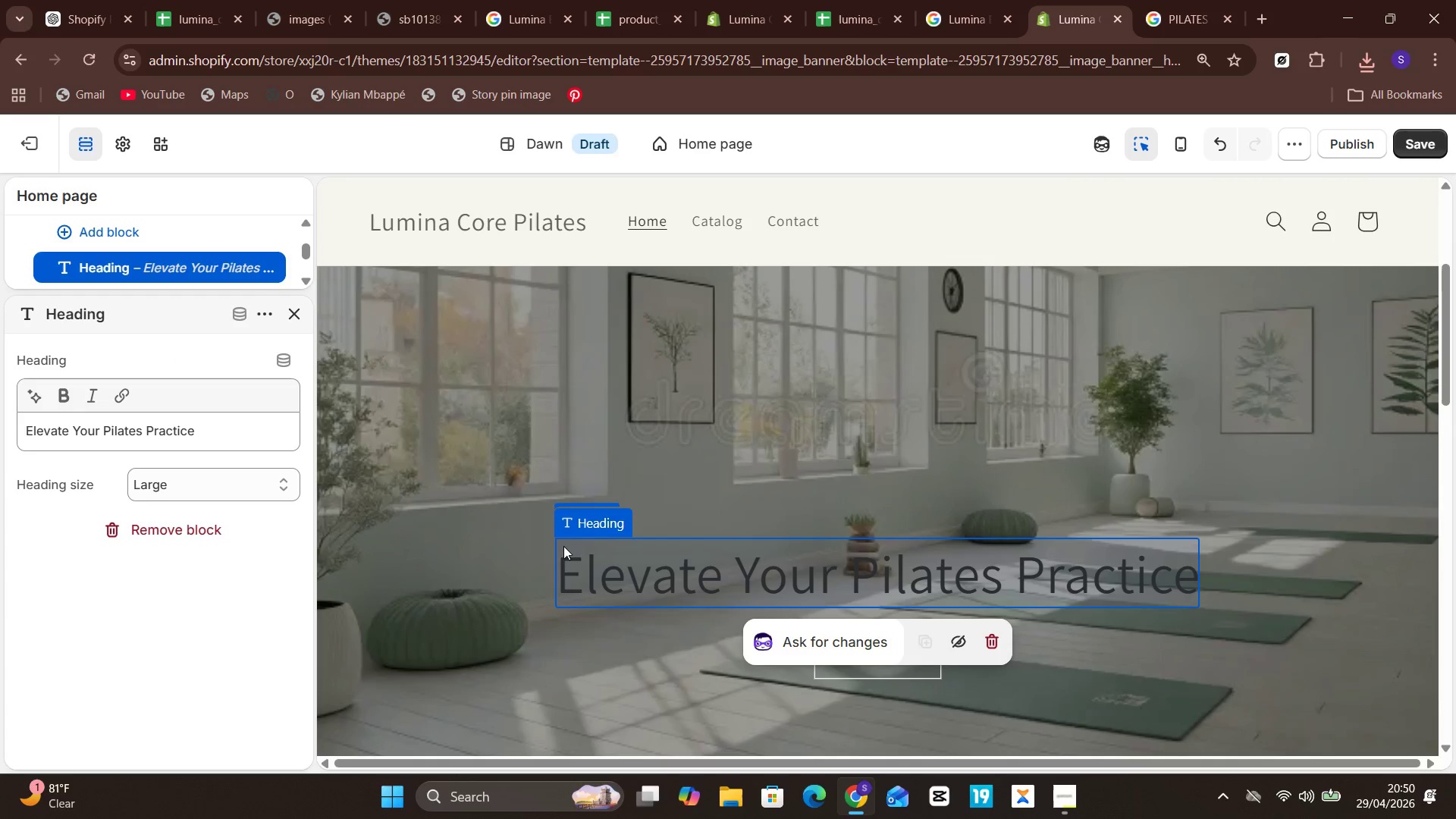 
left_click([294, 314])
 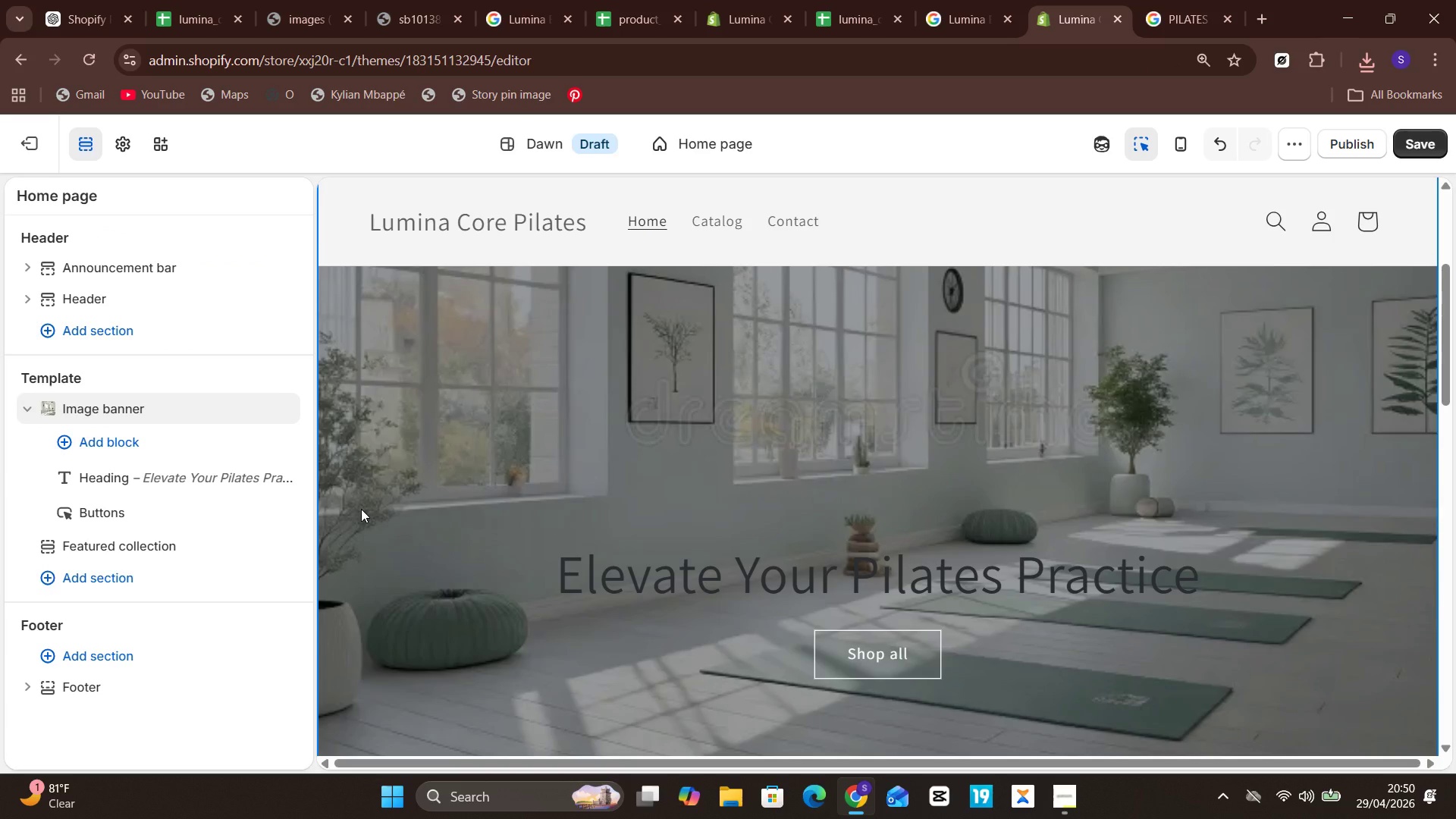 
wait(8.16)
 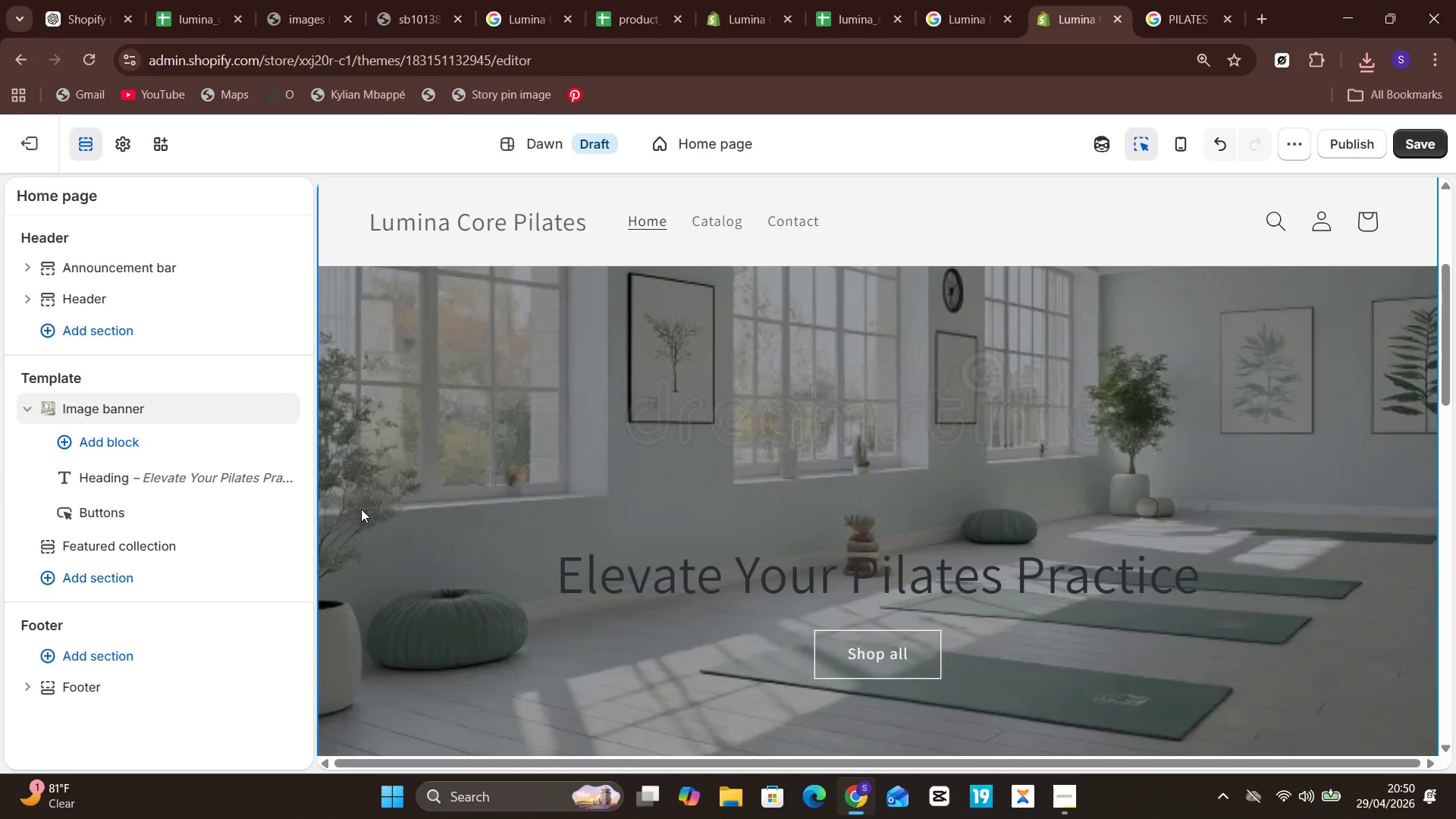 
left_click([123, 436])
 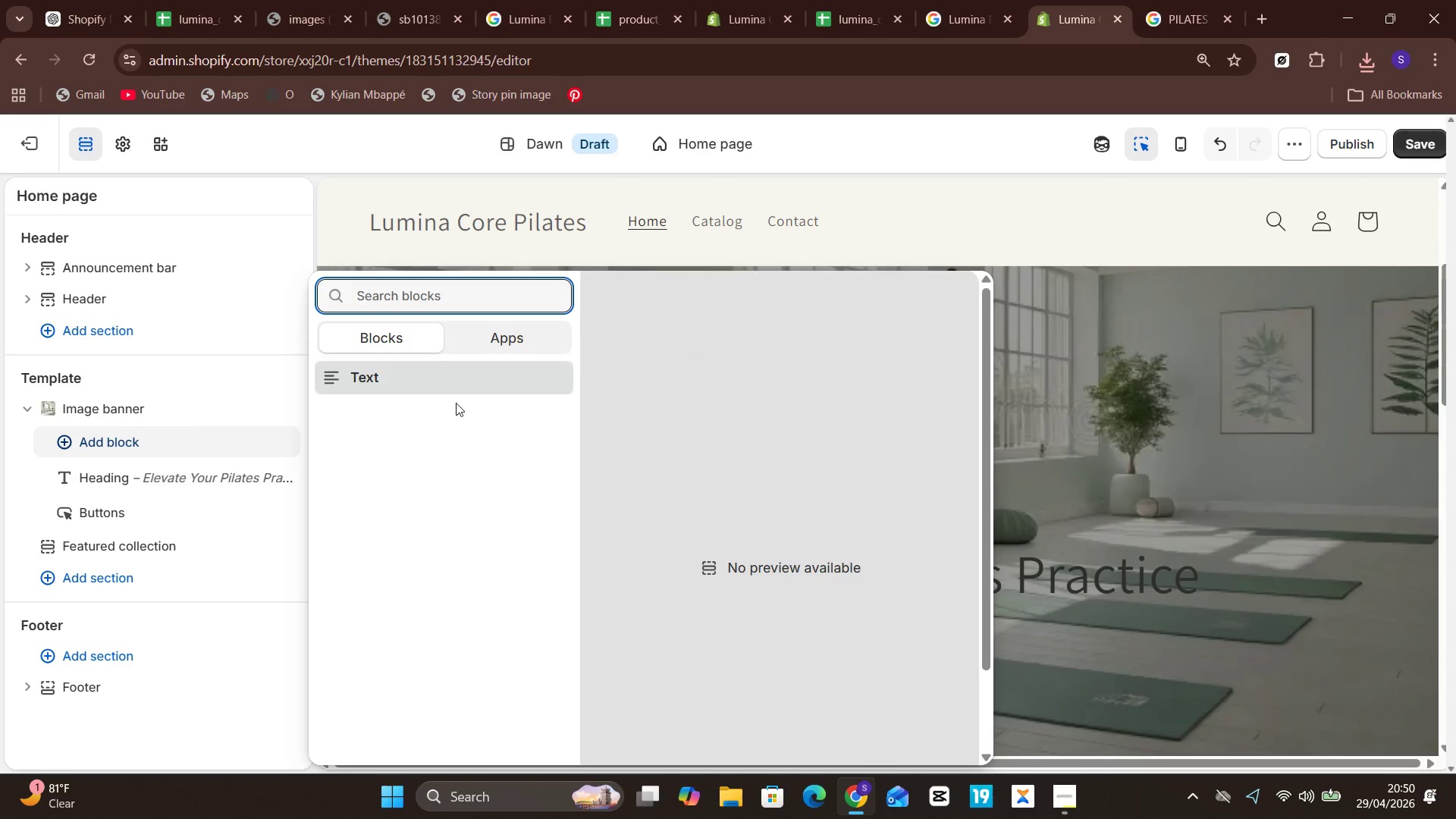 
left_click([434, 381])
 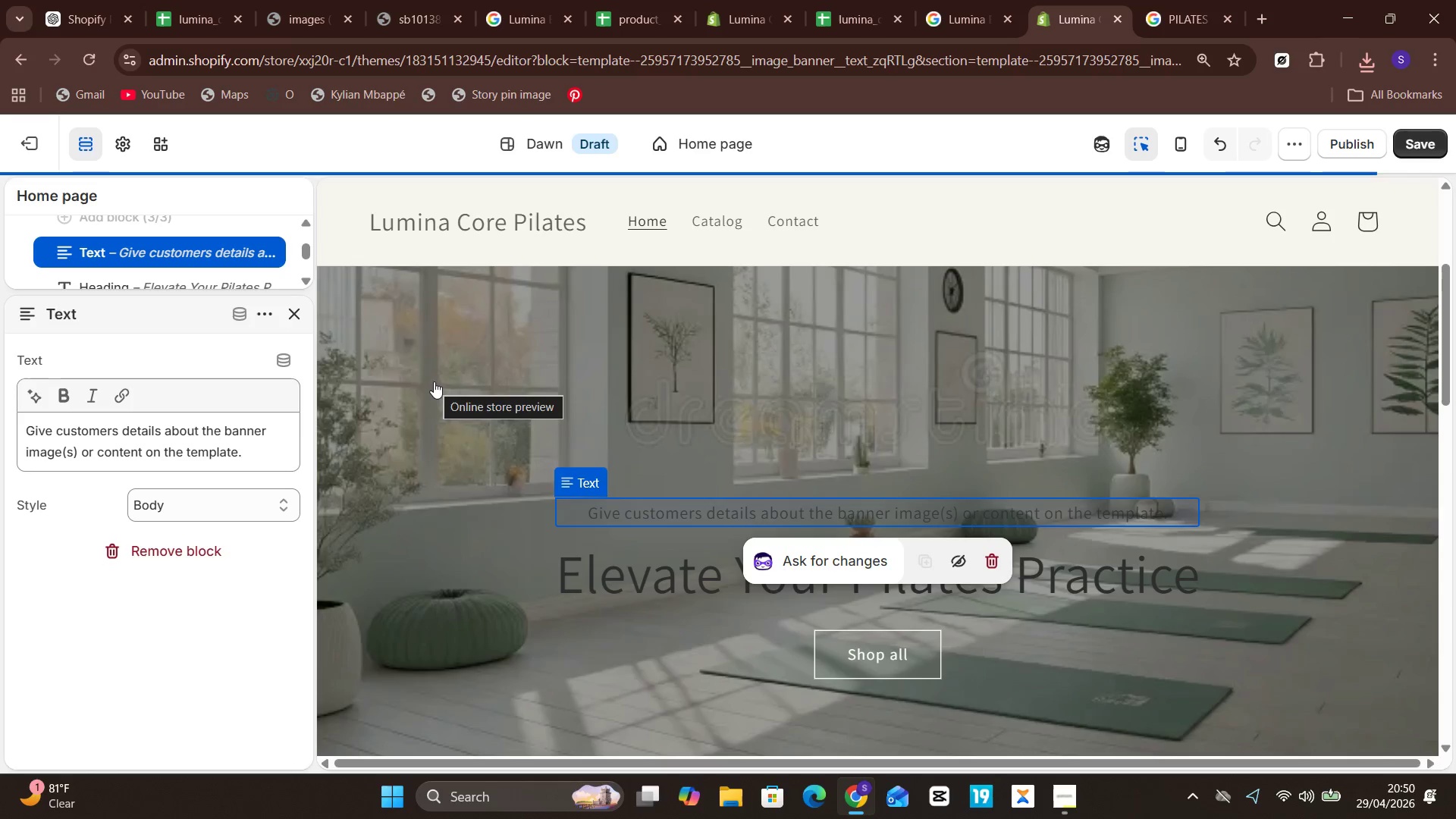 
key(CapsLock)
 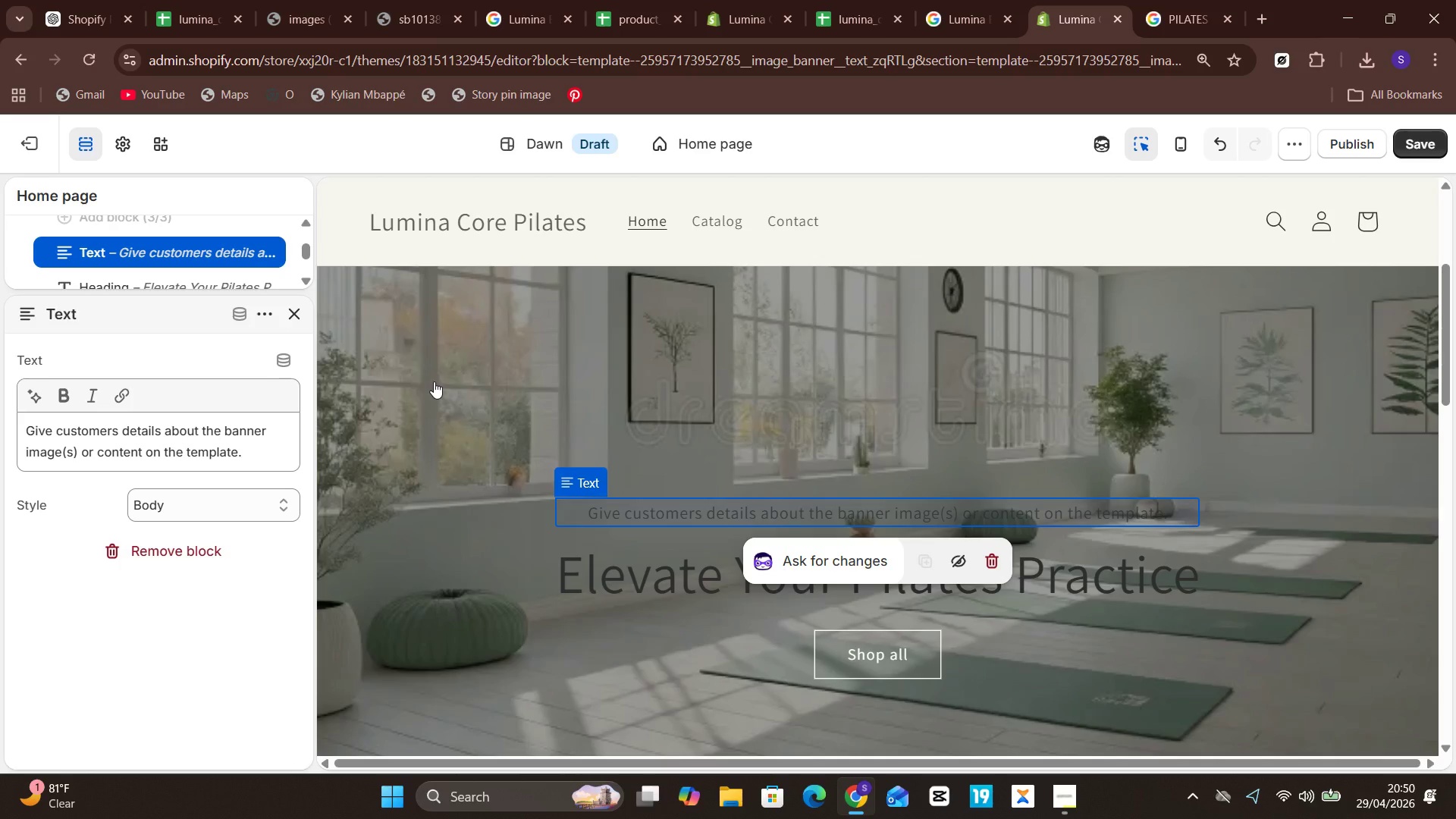 
key(S)
 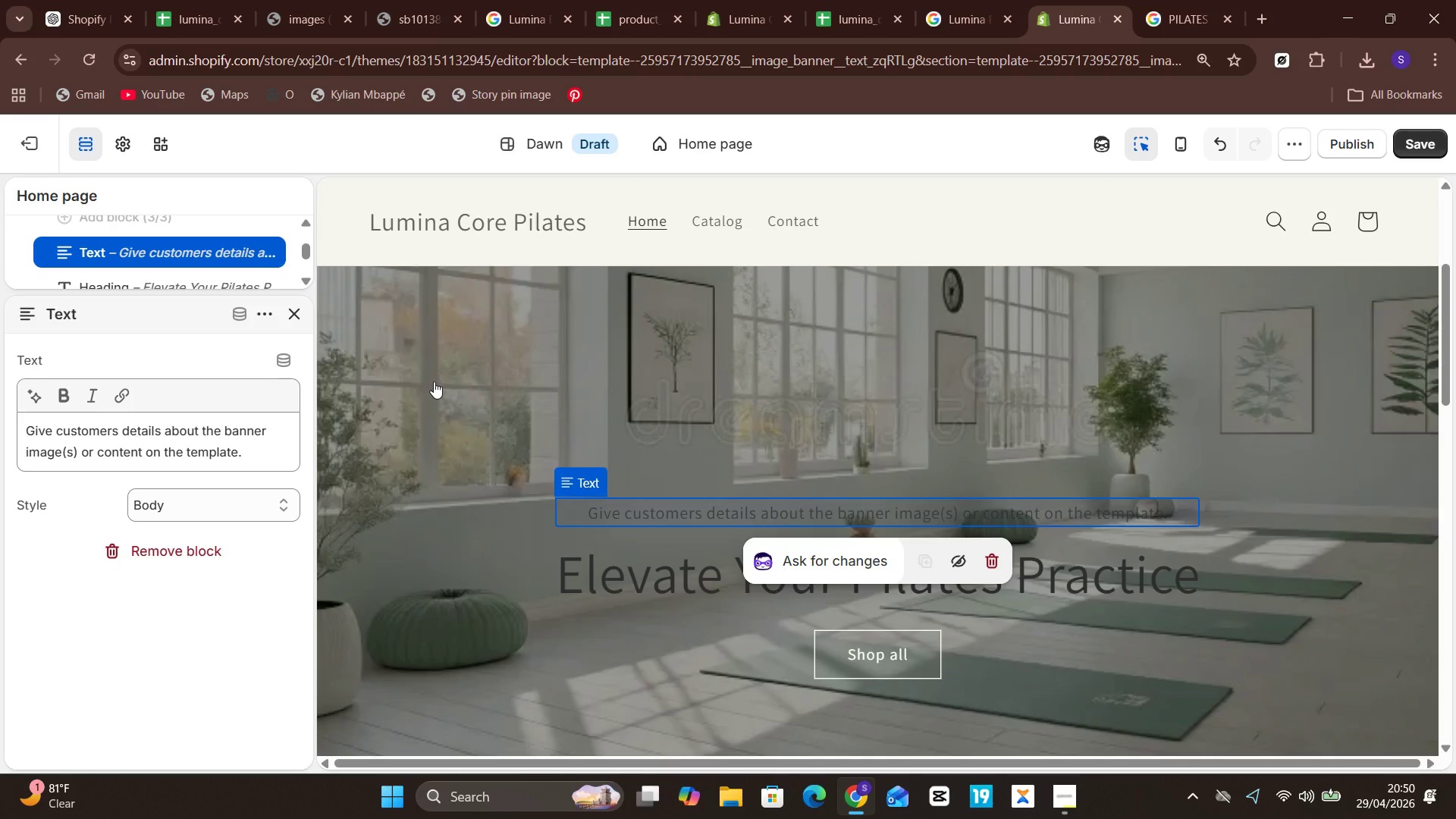 
key(CapsLock)
 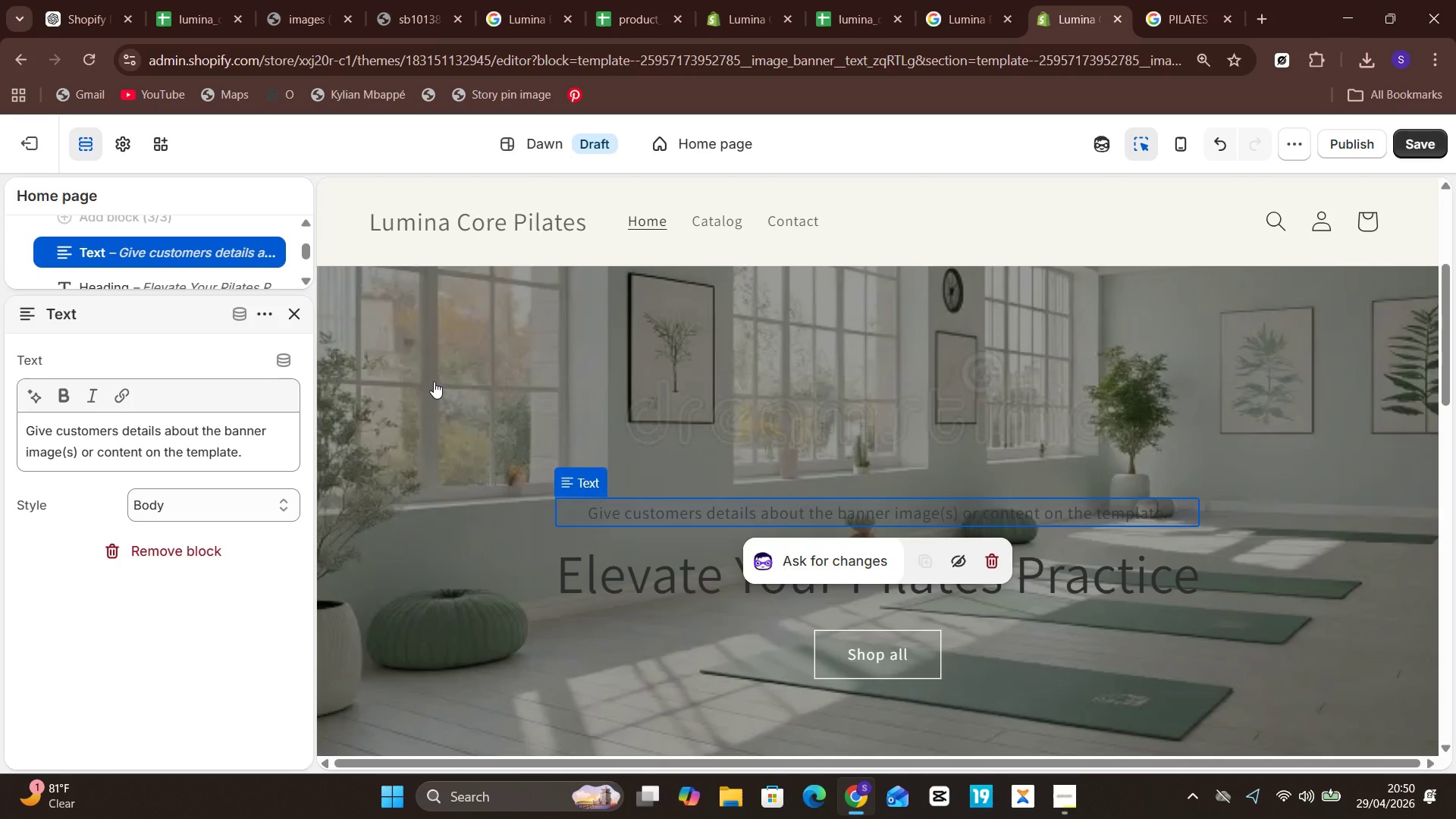 
key(T)
 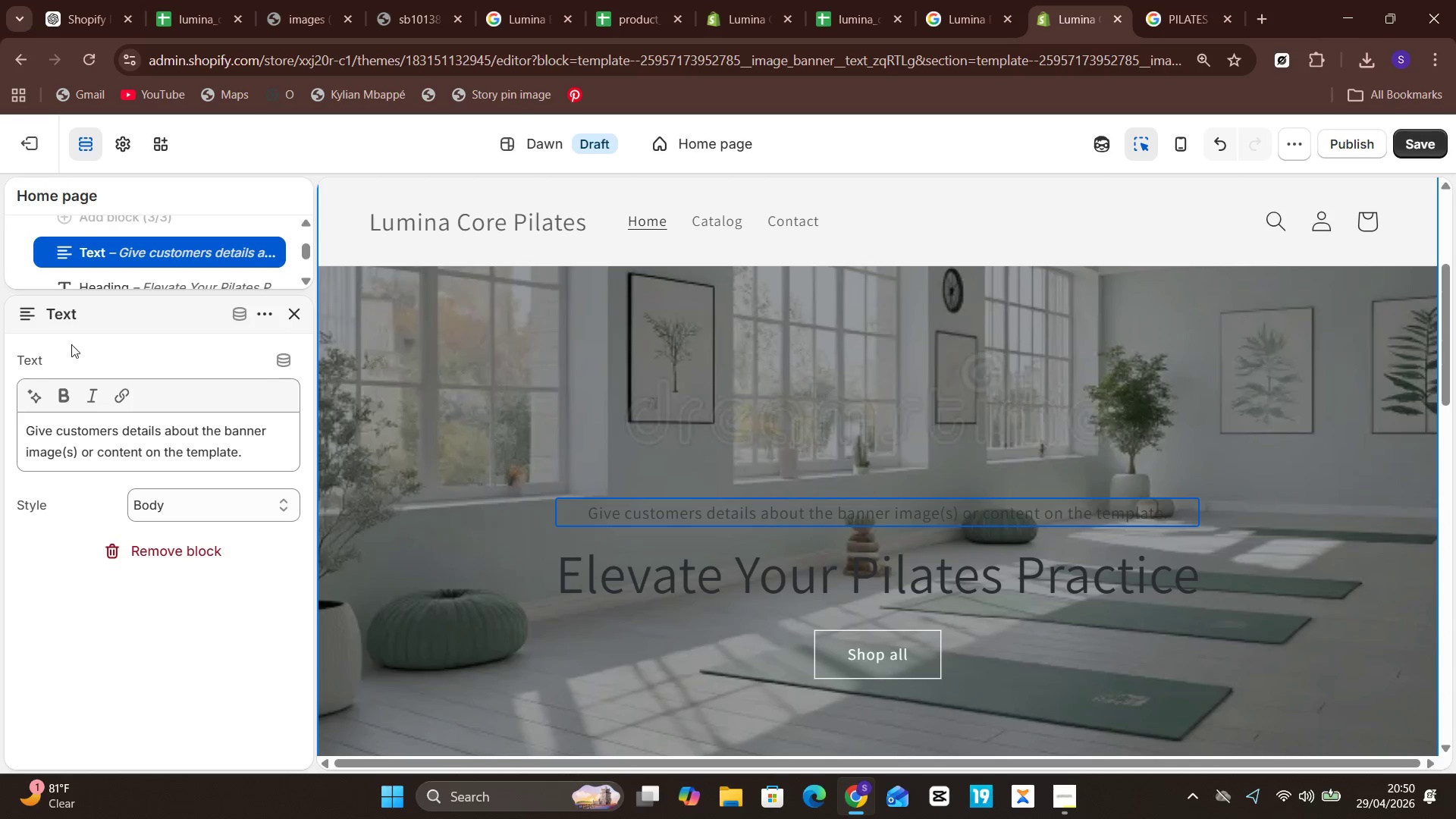 
left_click([98, 433])
 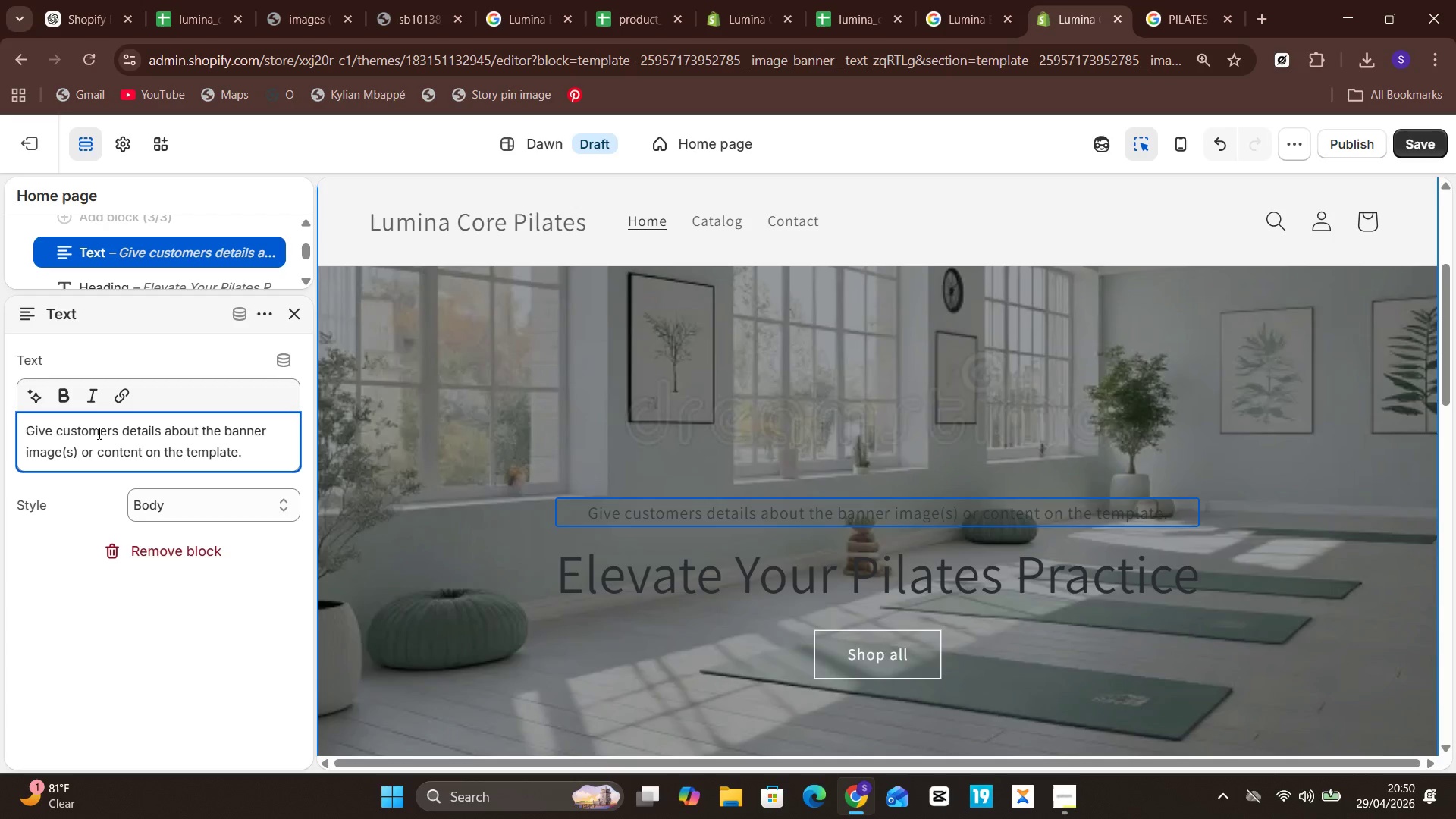 
key(Control+A)
 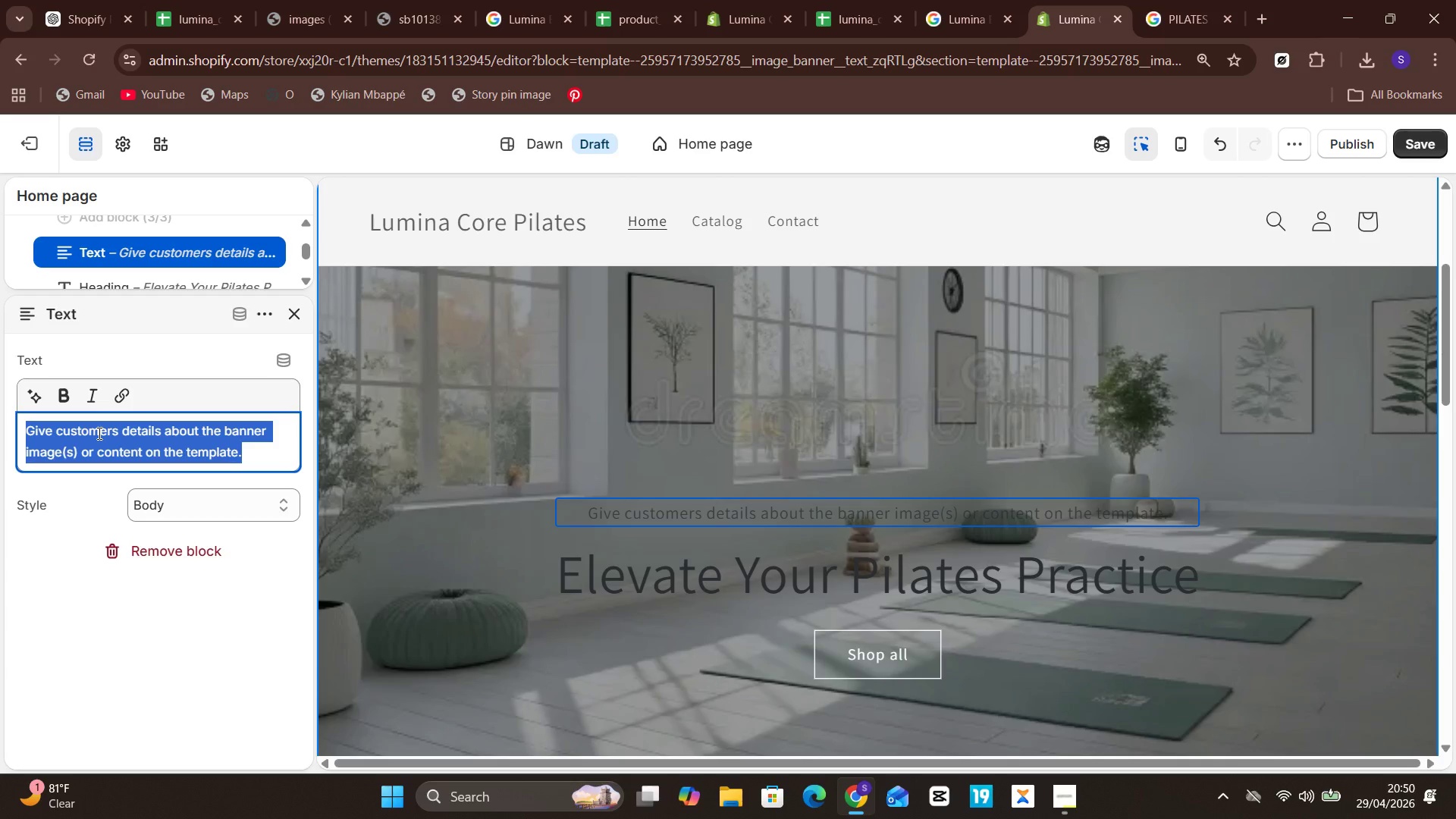 
type(Studio essentials, grip soocks)
 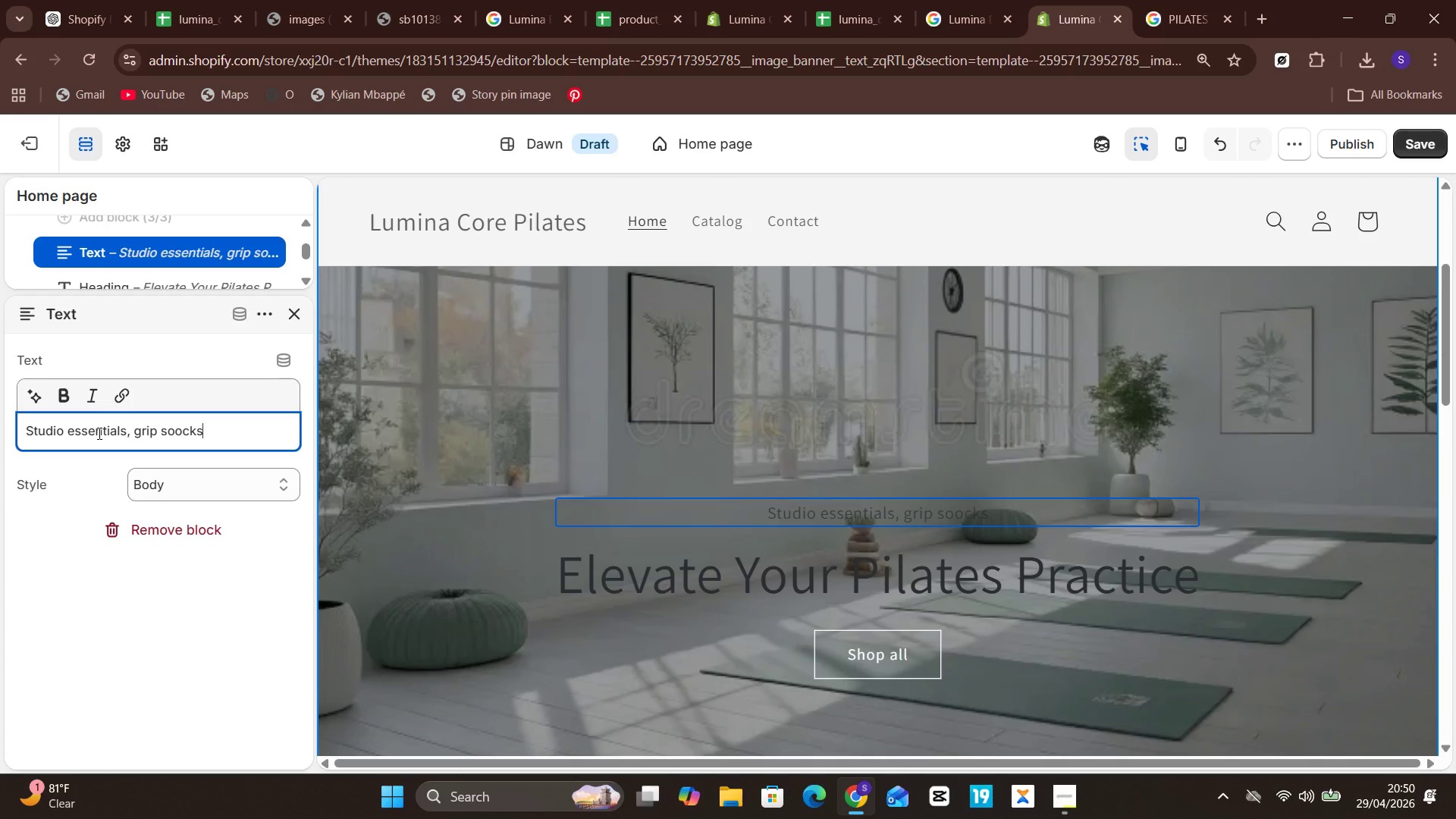 
type(, and wellness apparel)
 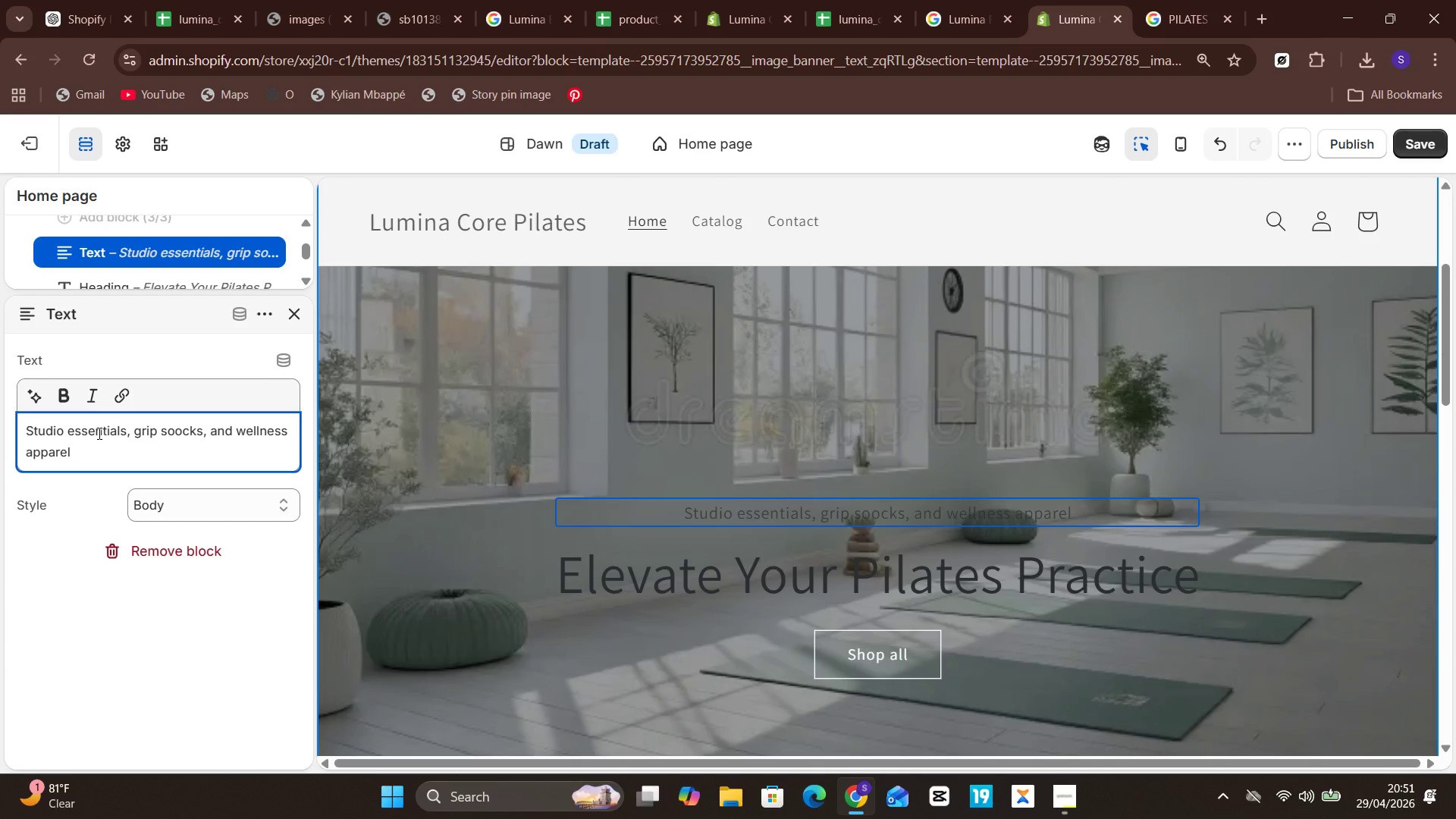 
type( for mindful movement)
 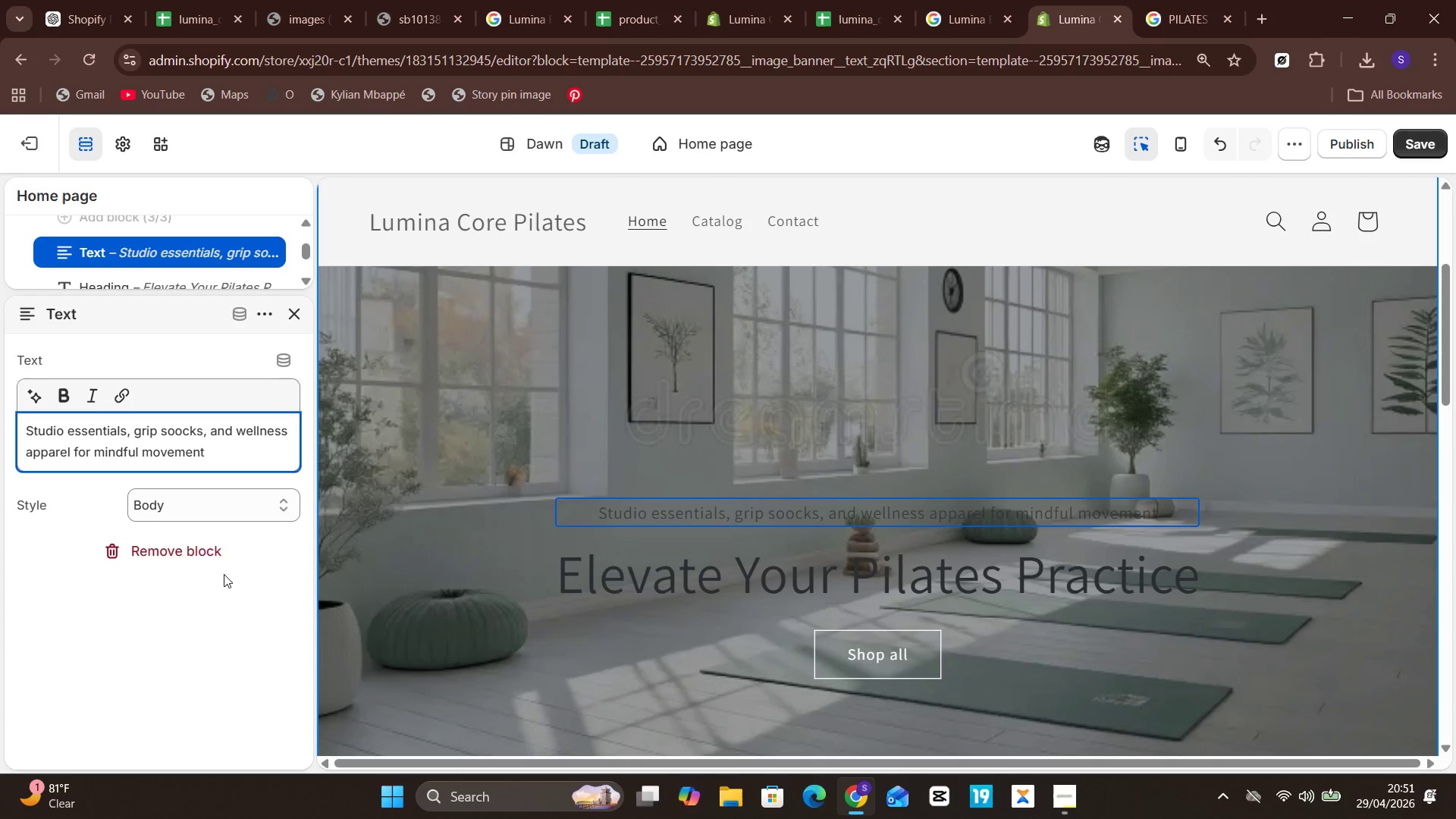 
key(Period)
 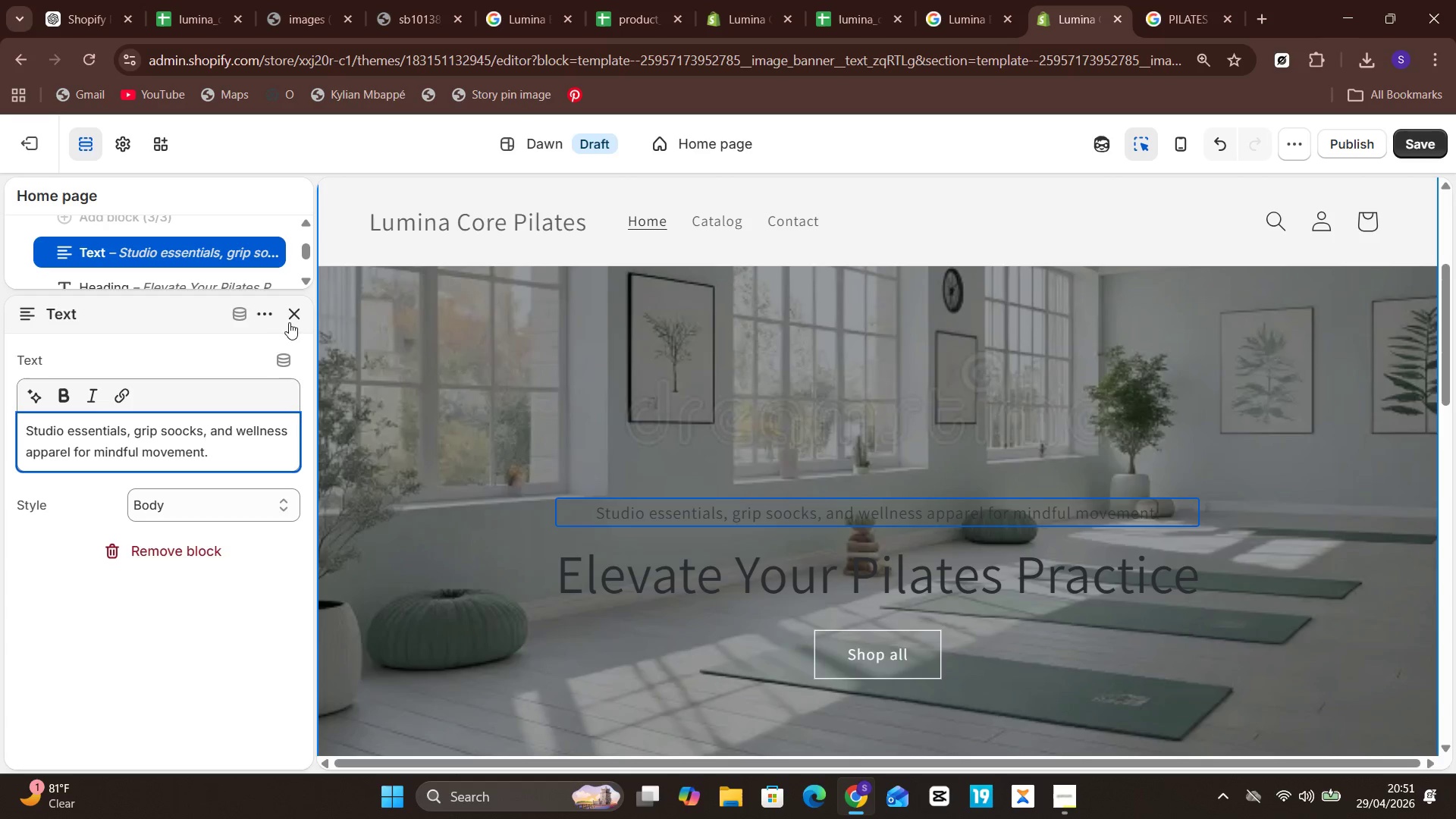 
left_click([293, 317])
 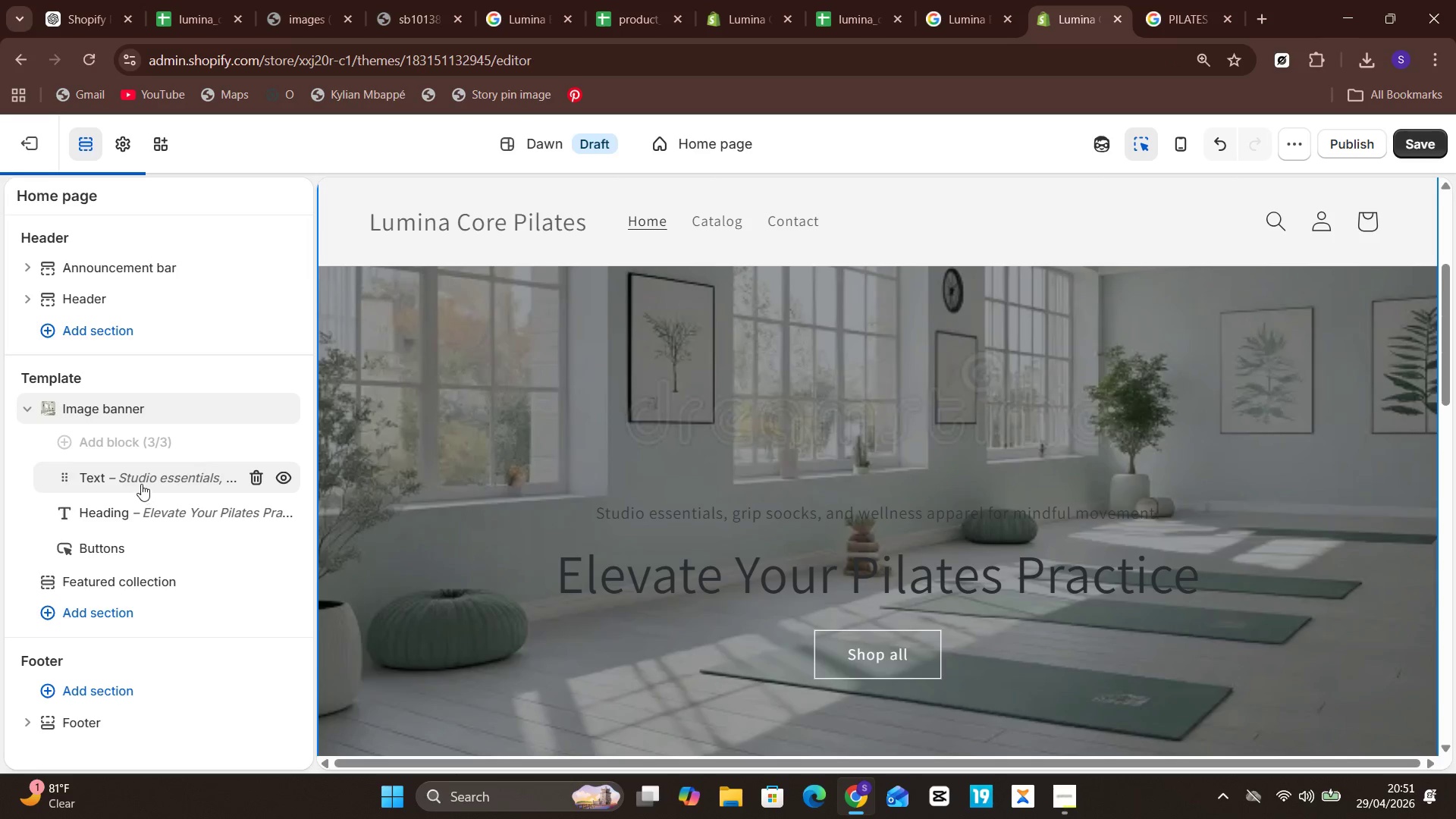 
left_click_drag(start_coordinate=[141, 482], to_coordinate=[92, 530])
 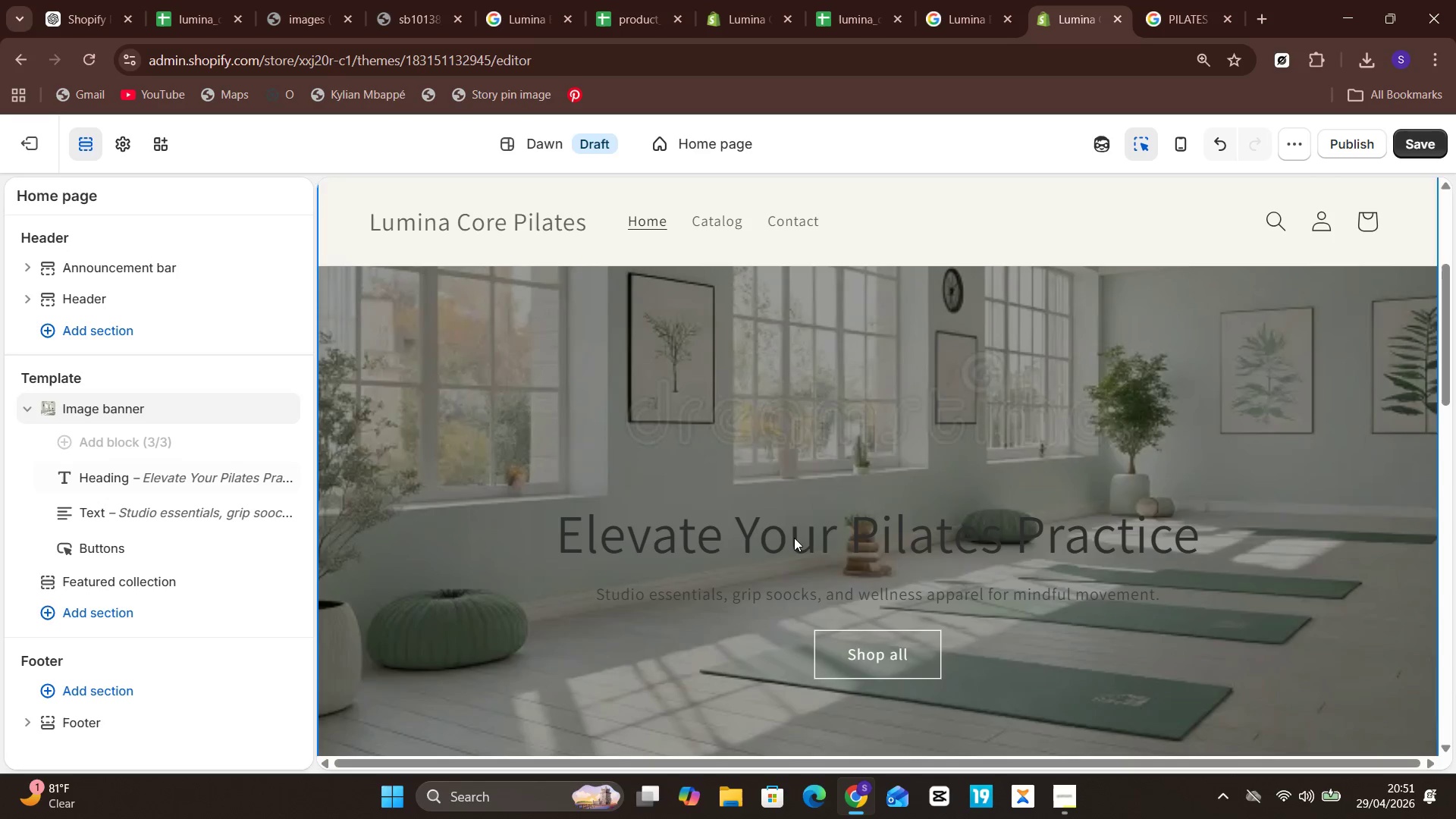 
left_click([794, 538])
 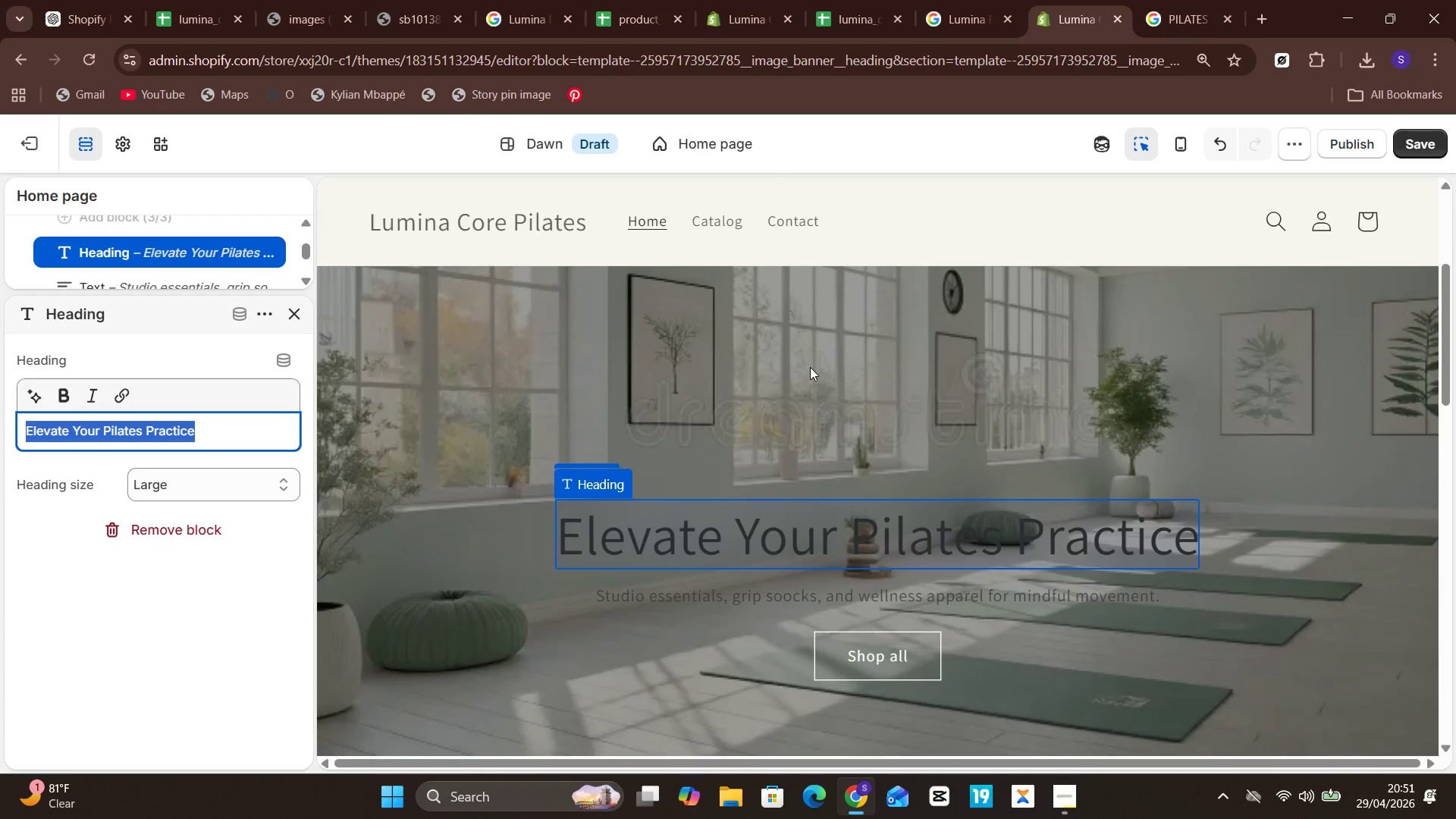 
wait(17.31)
 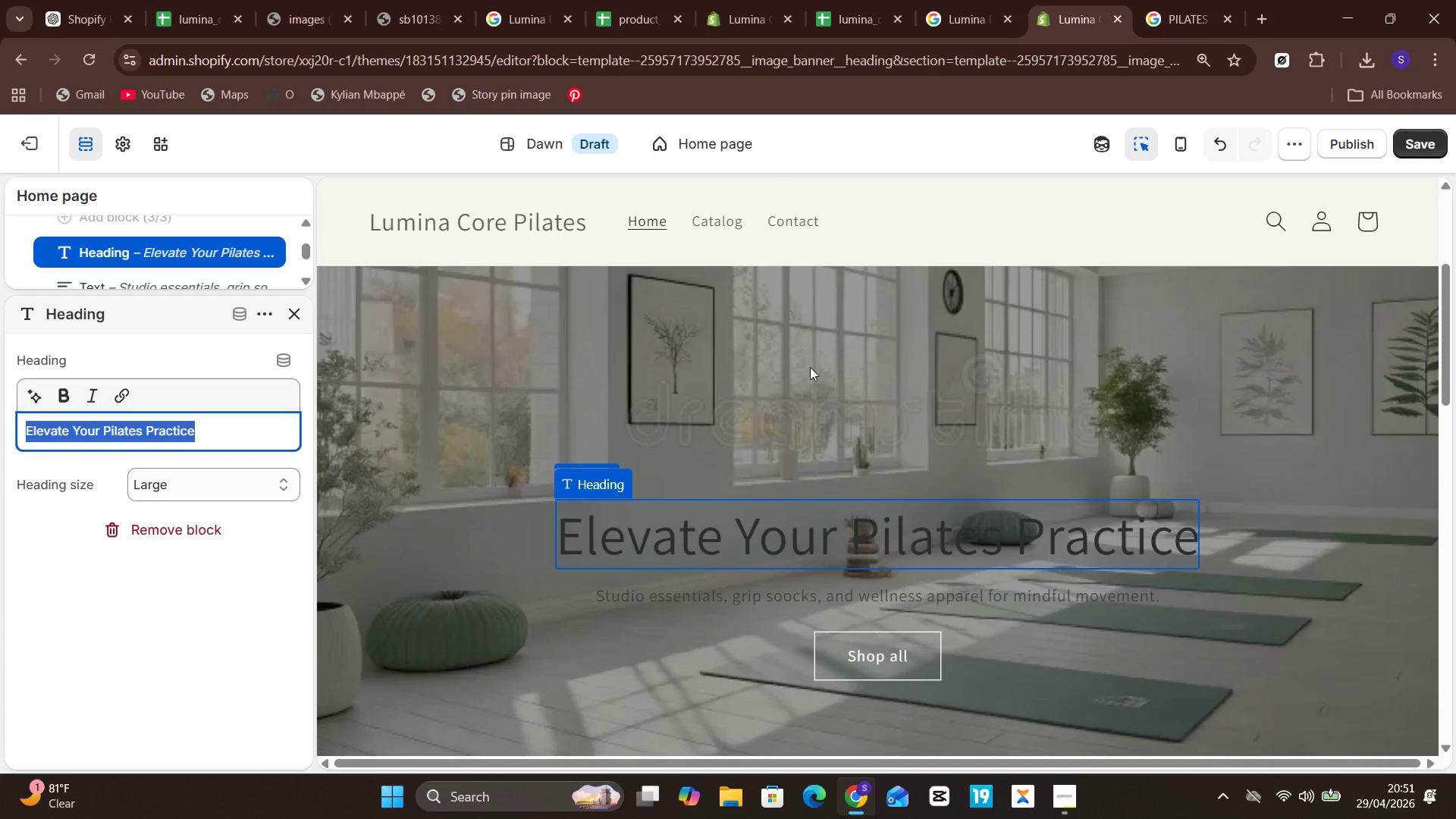 
left_click([301, 306])
 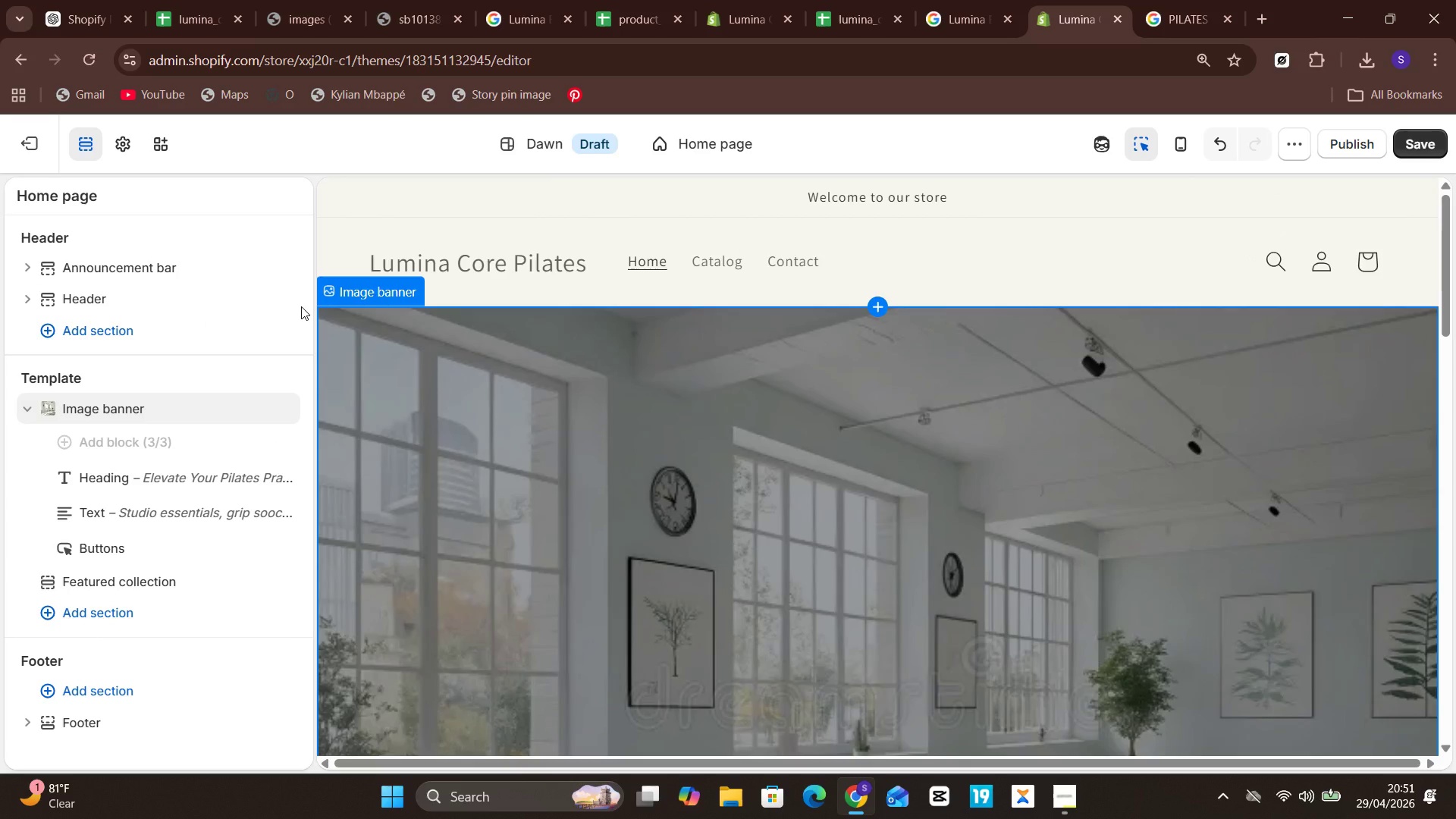 
wait(11.69)
 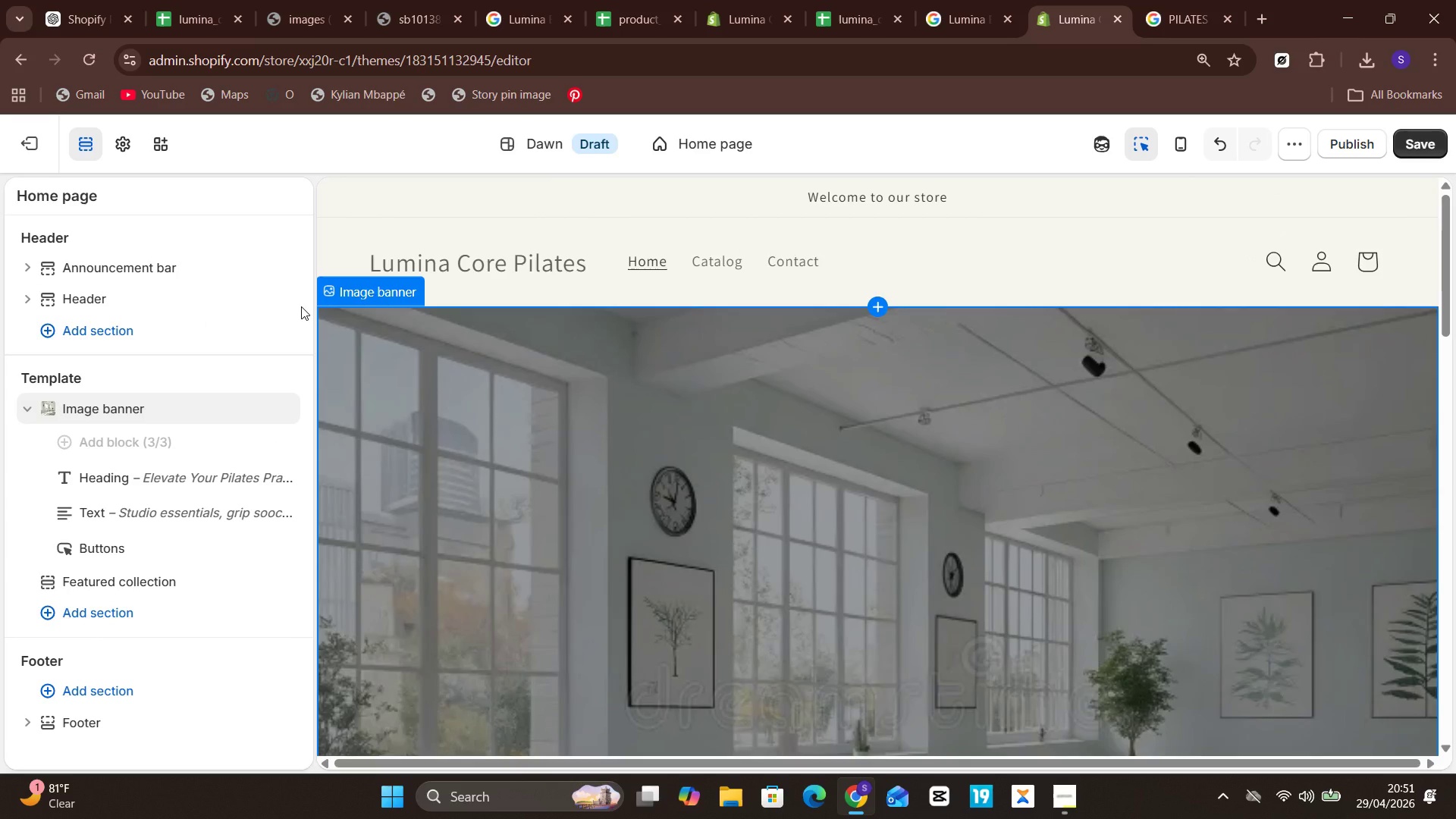 
left_click([855, 551])
 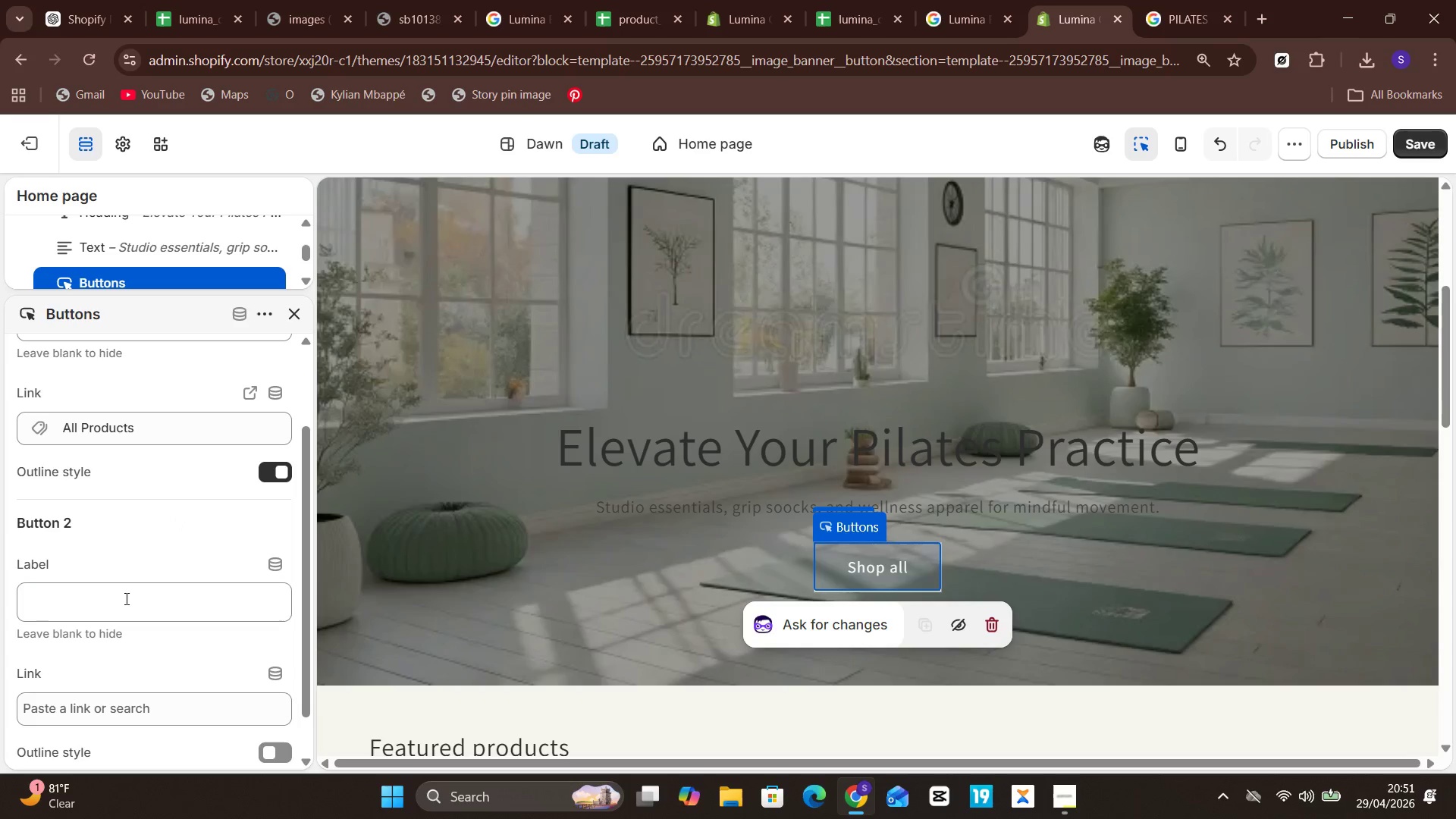 
wait(6.88)
 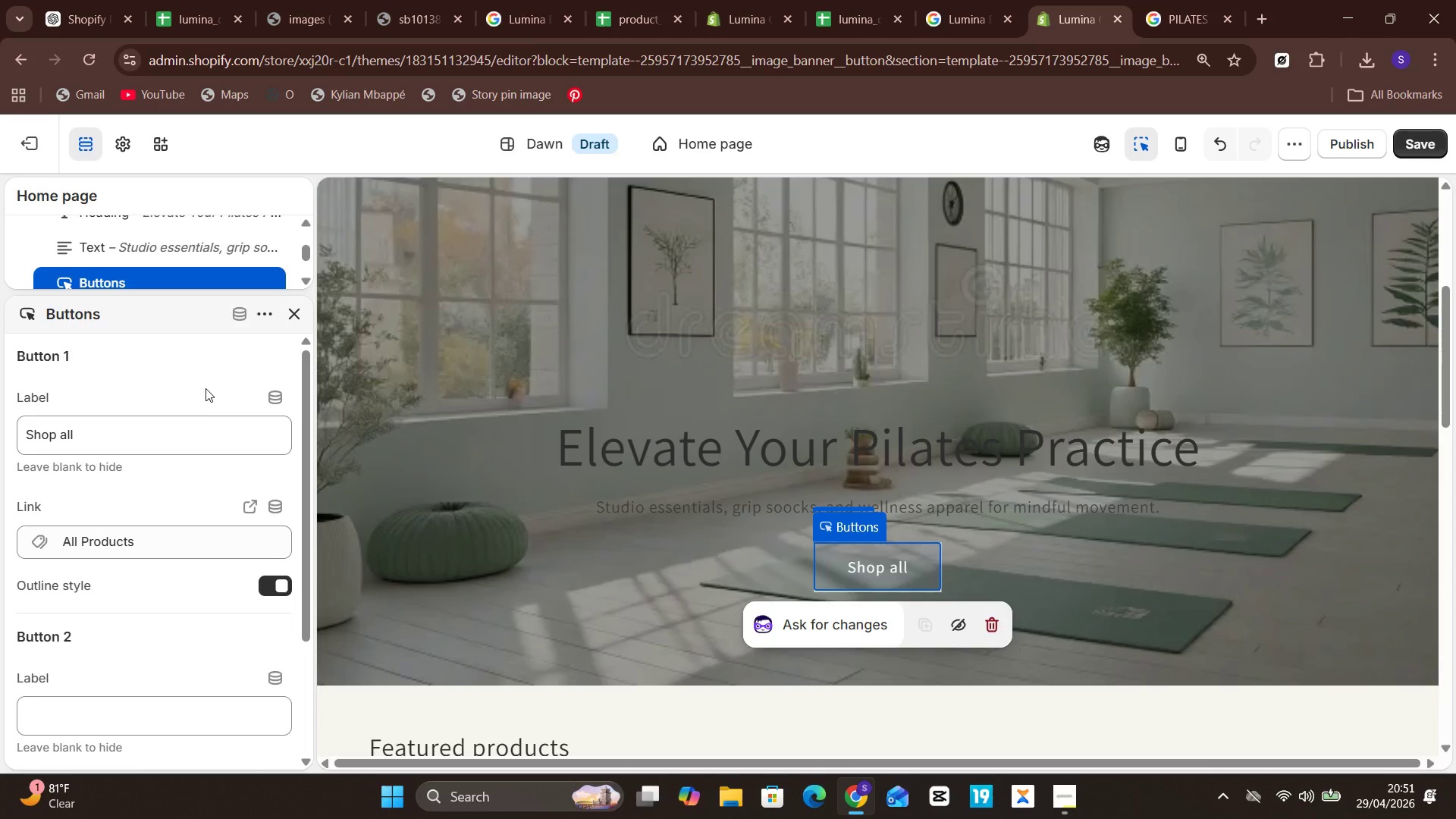 
left_click([113, 430])
 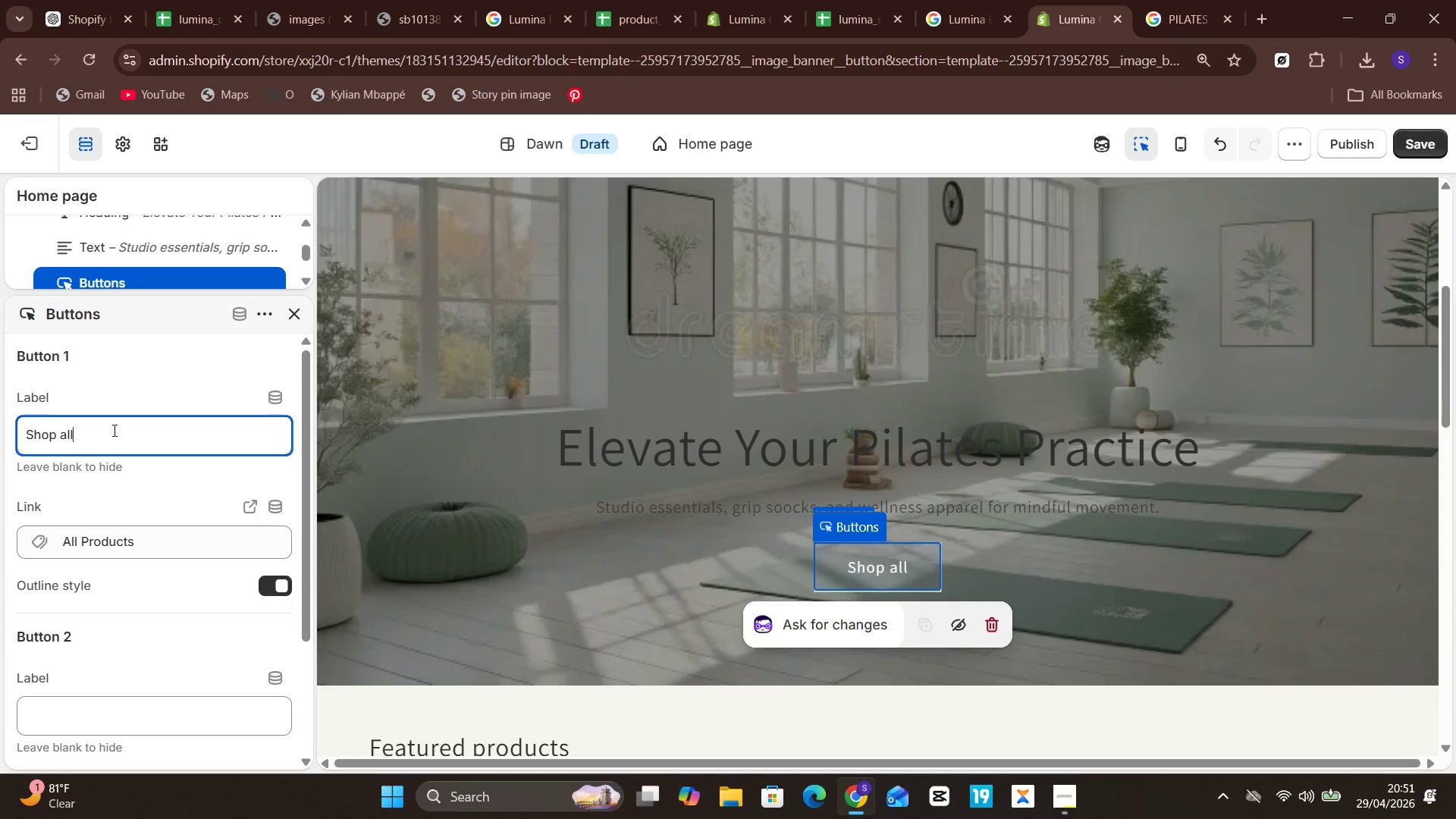 
key(Control+A)
 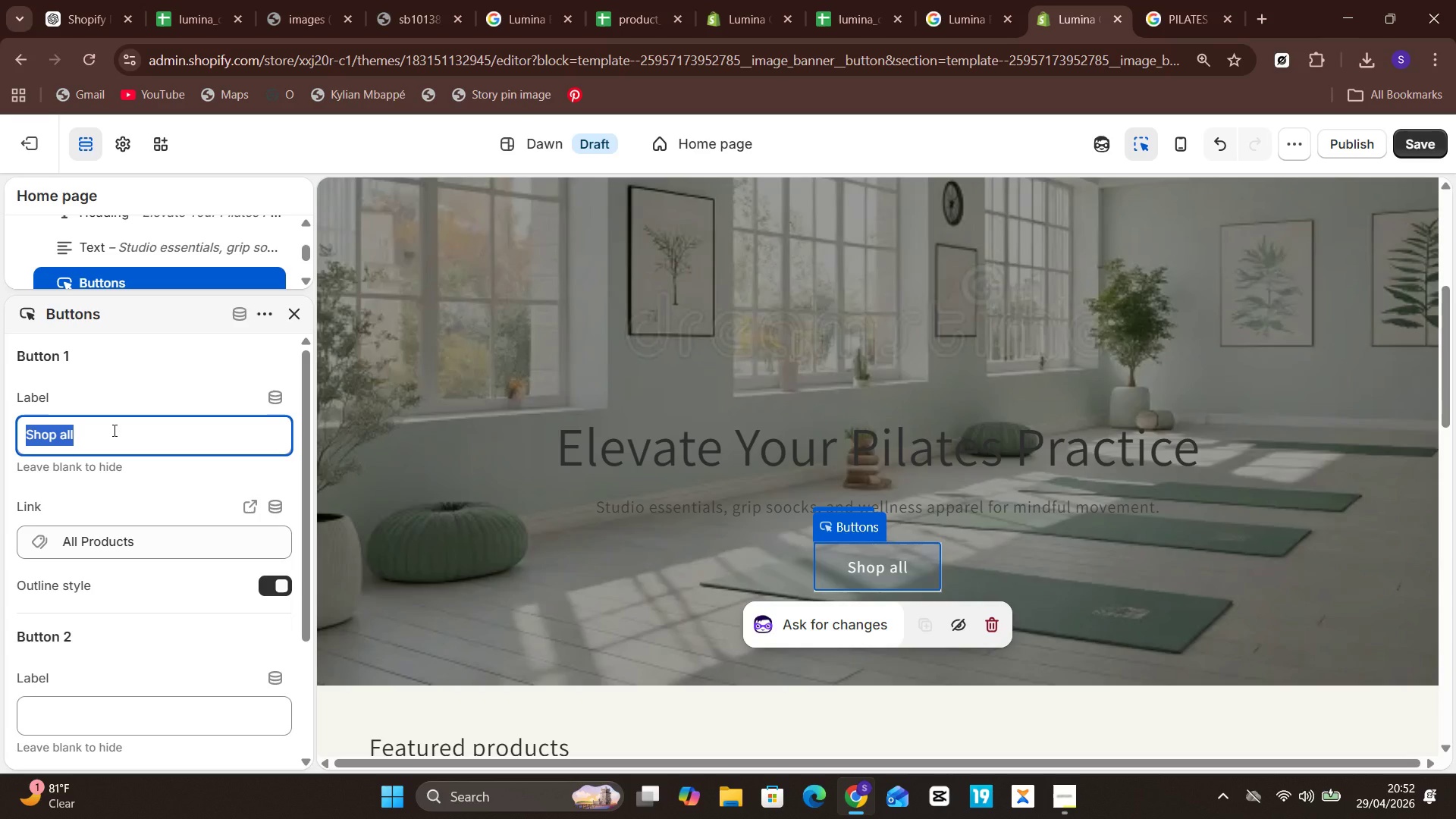 
type(Shop Studio Equipment)
 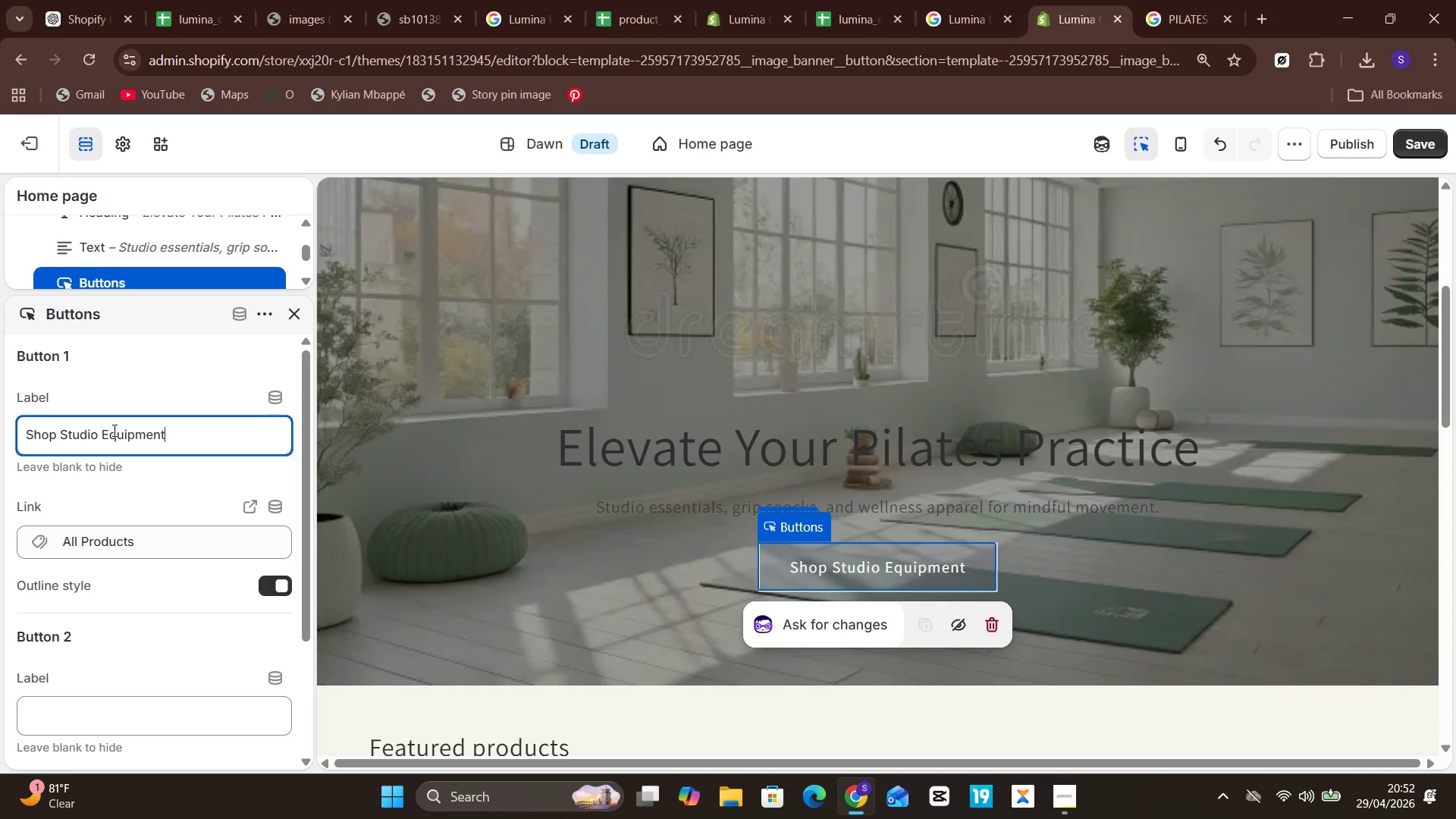 
wait(8.23)
 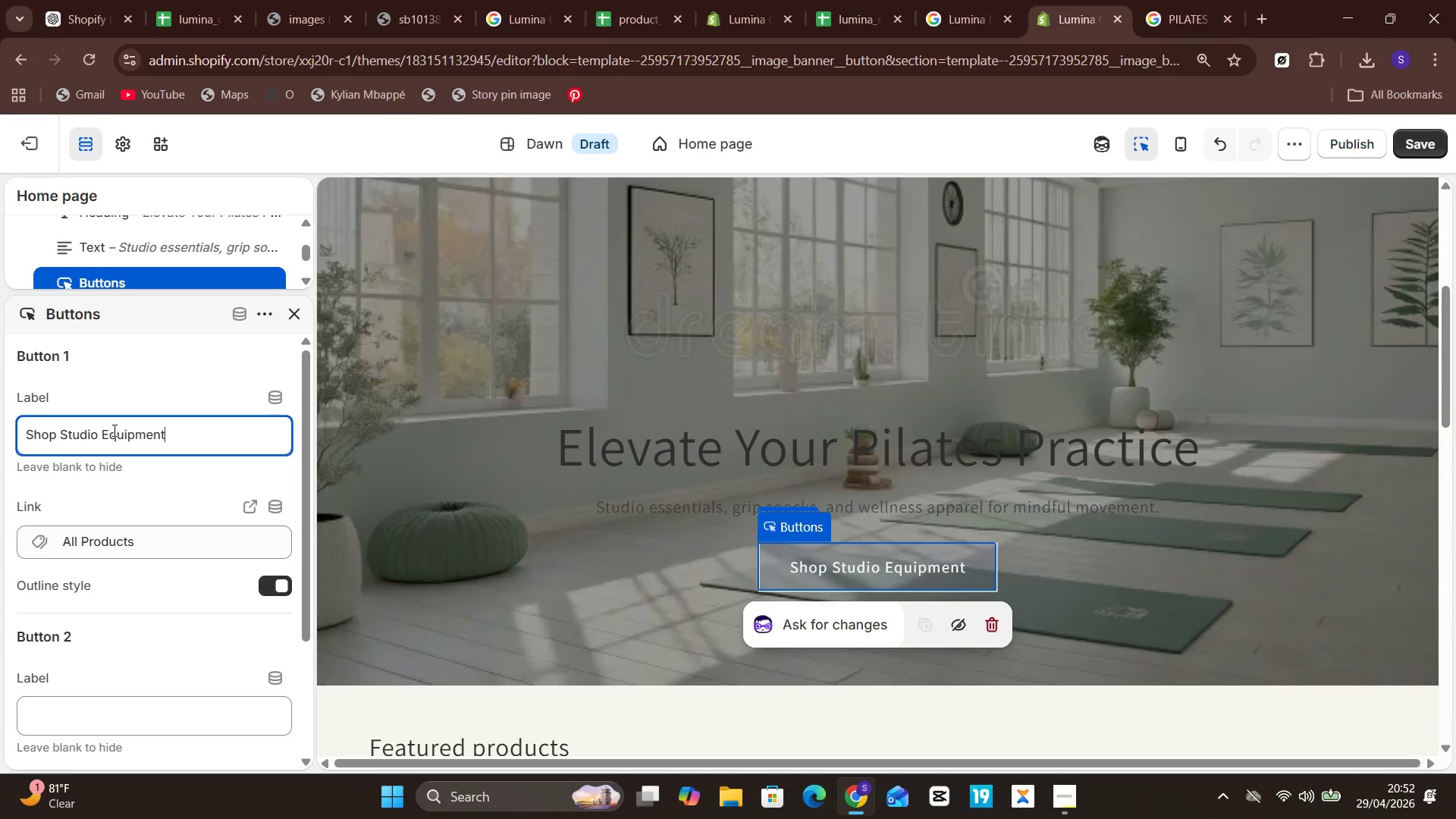 
left_click([170, 541])
 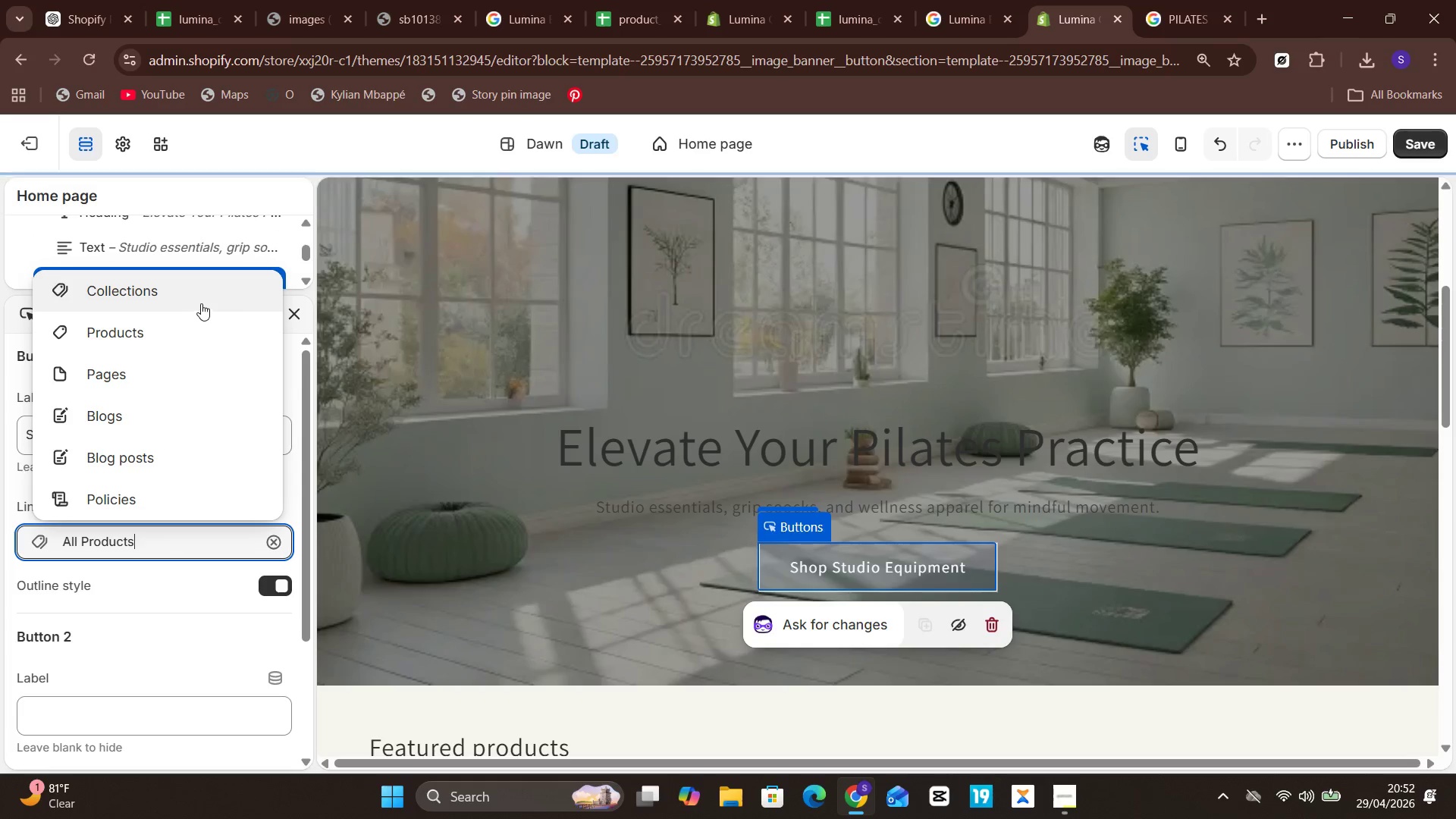 
left_click([201, 303])
 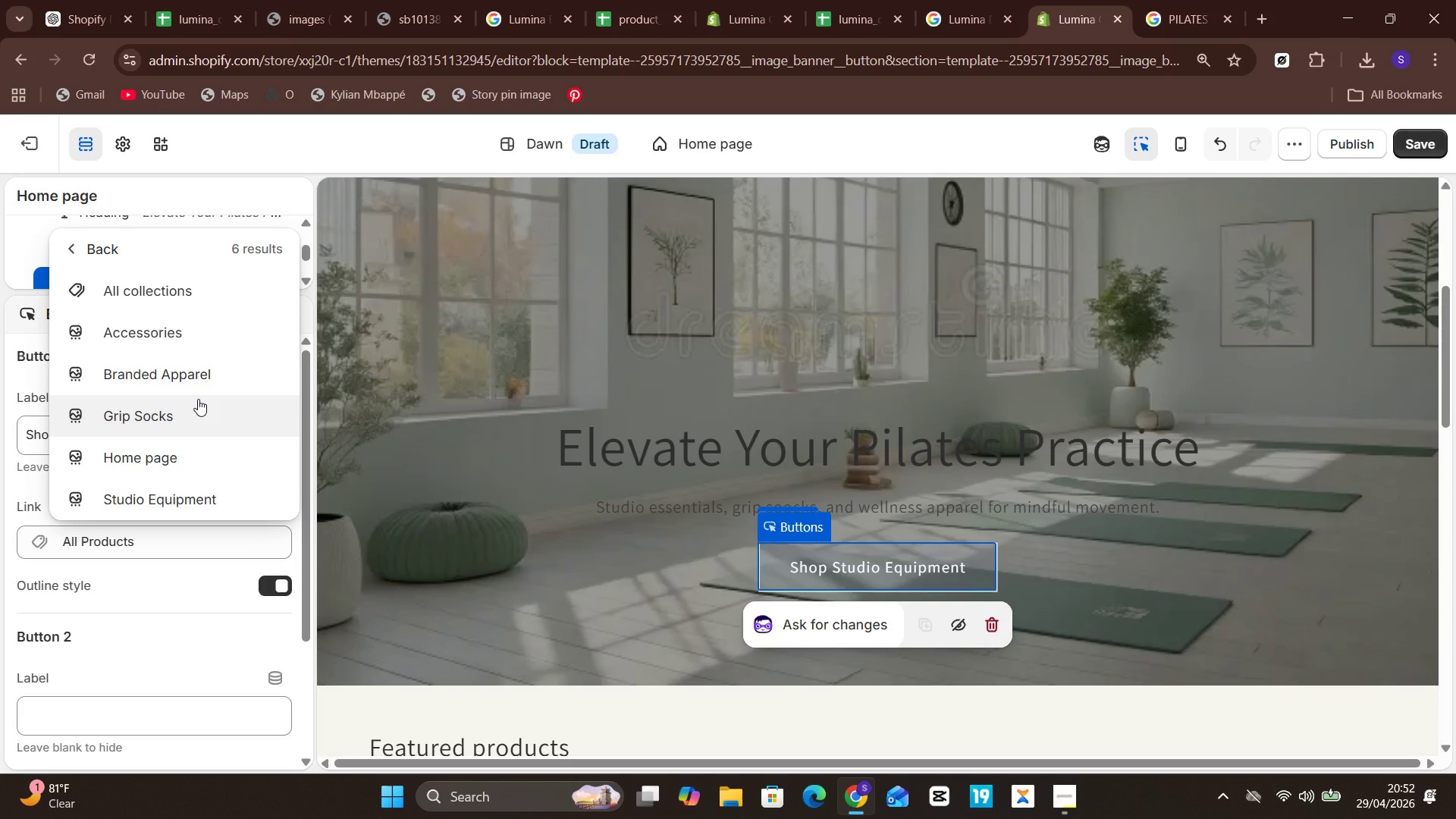 
left_click([177, 512])
 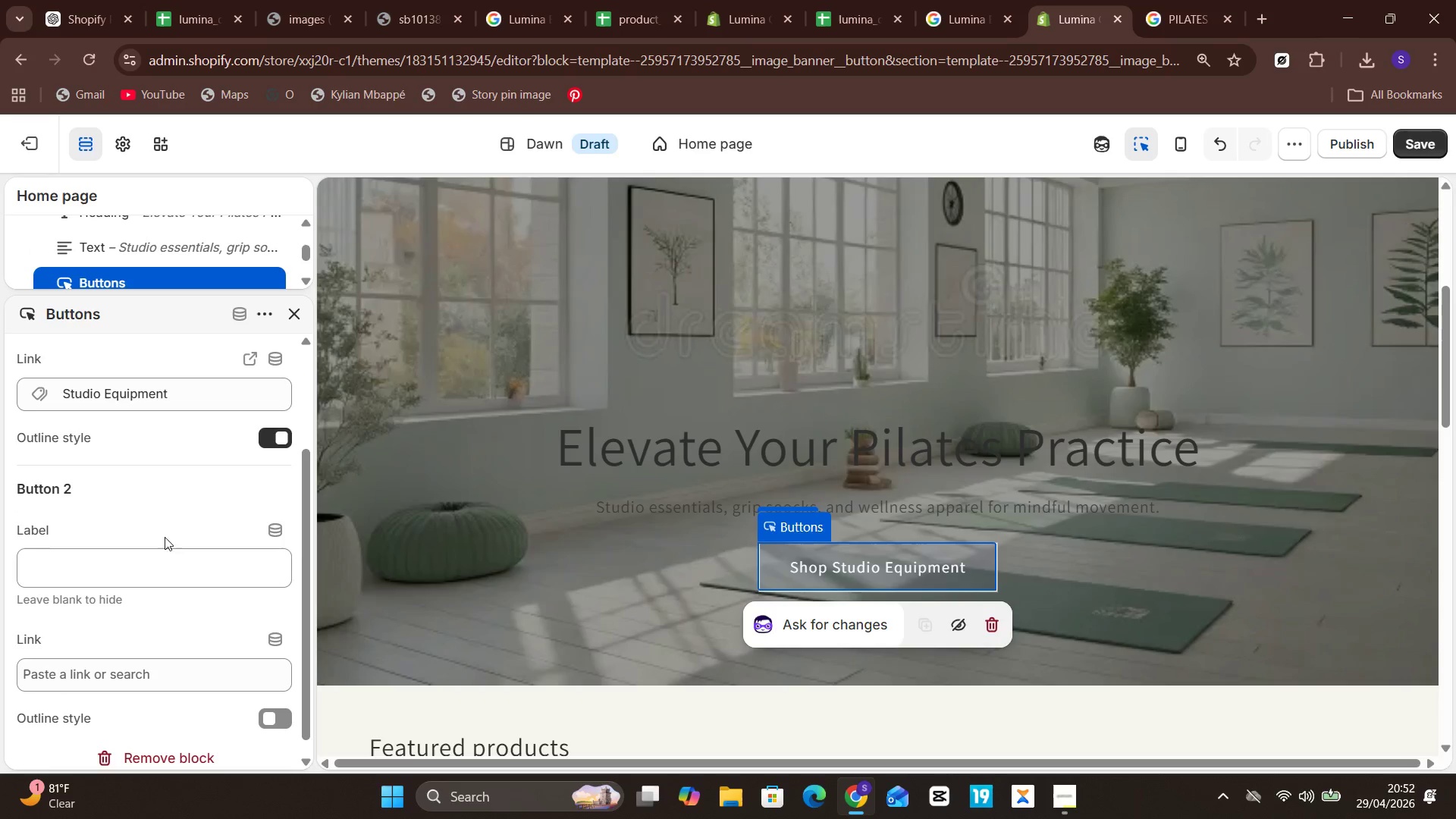 
left_click([154, 576])
 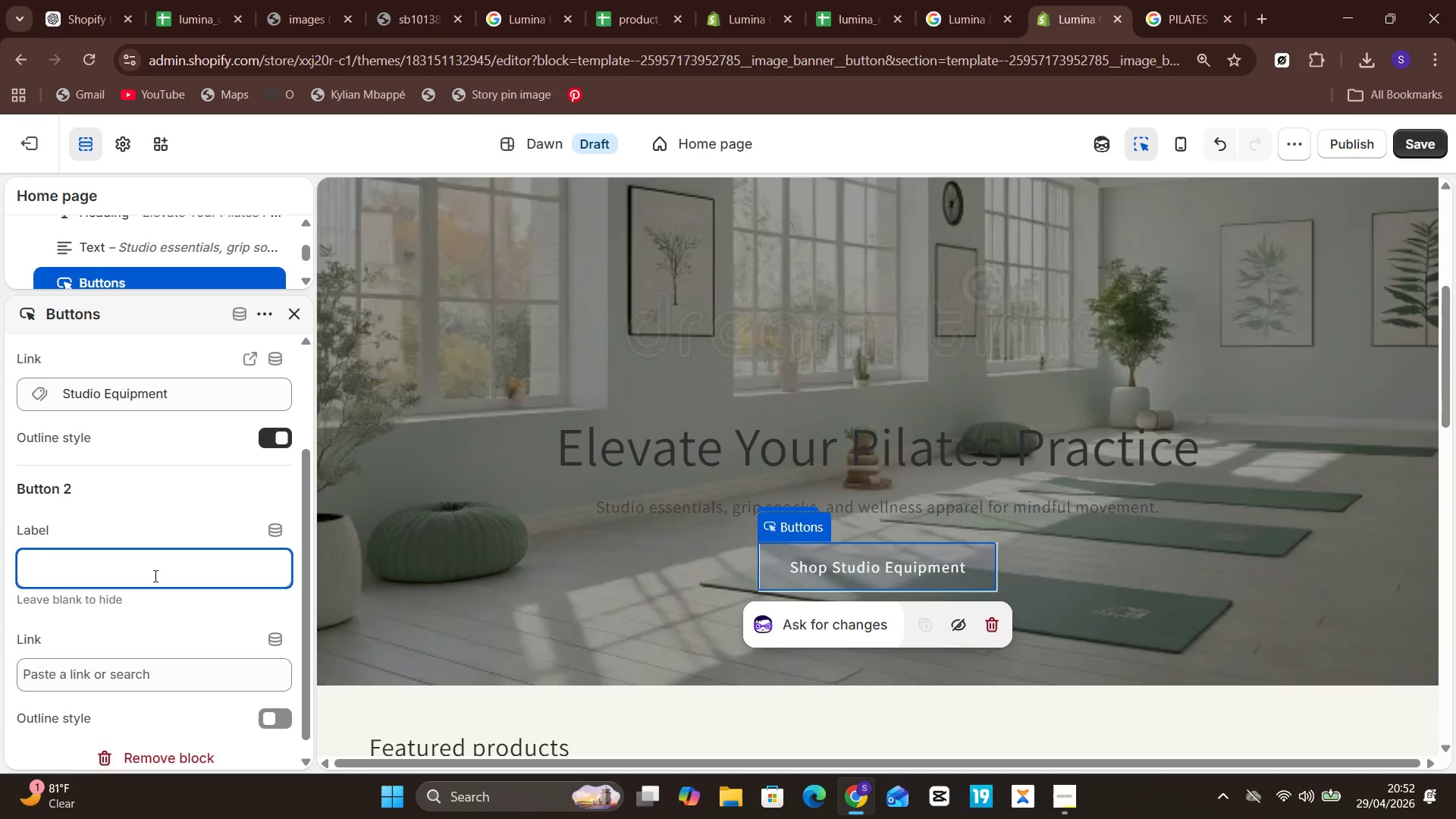 
type(Shop Grip Socks)
 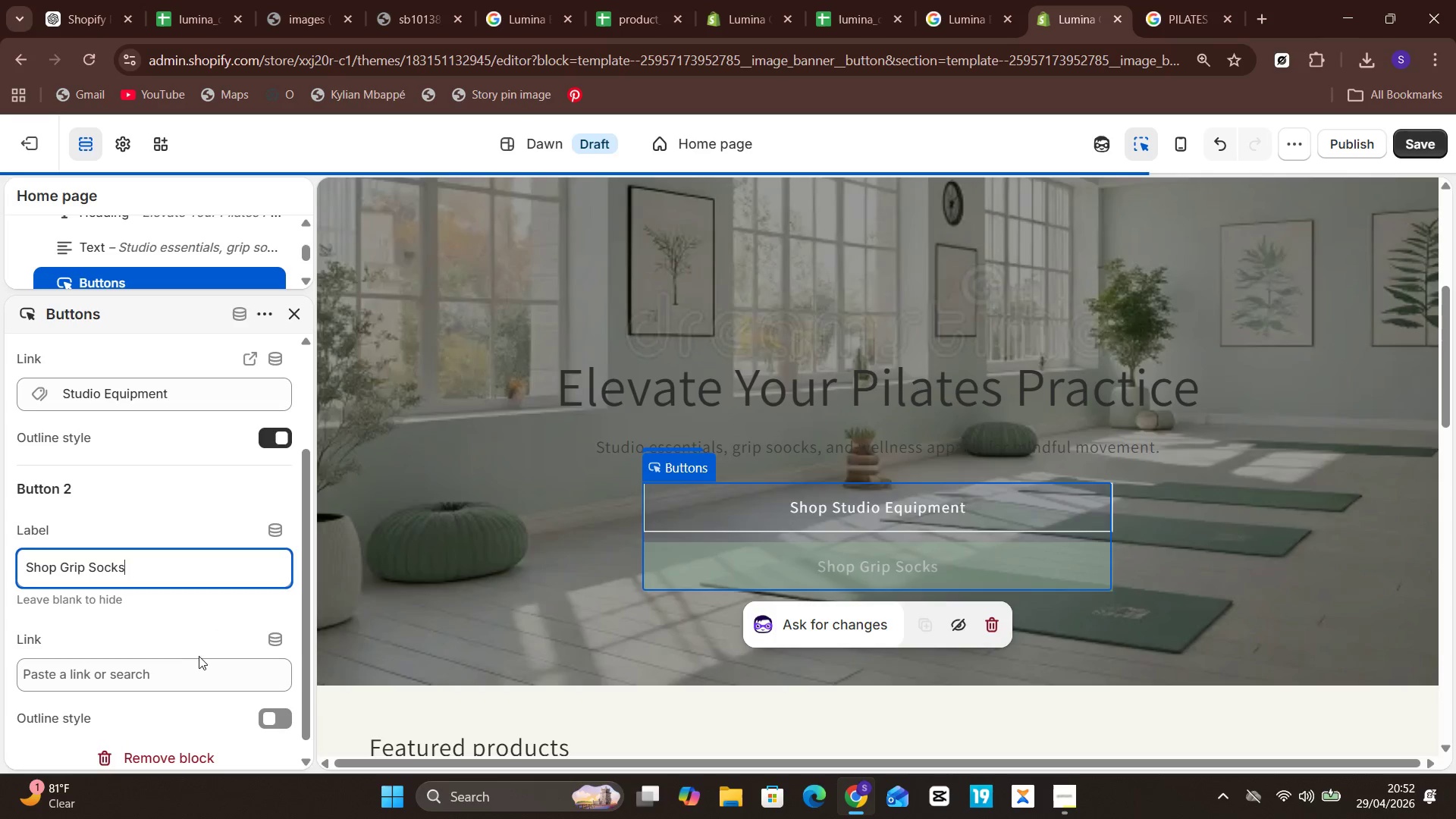 
left_click([177, 674])
 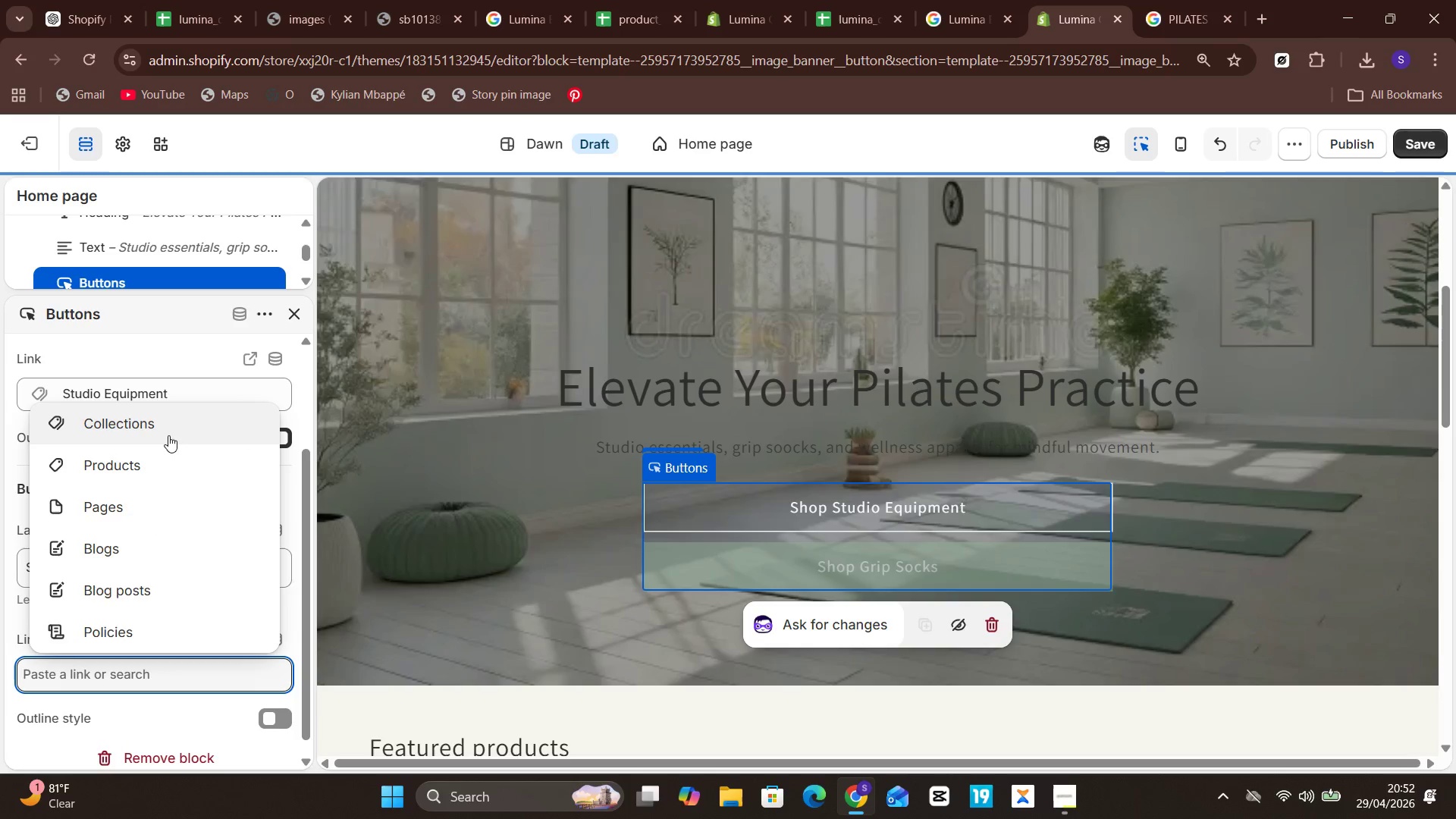 
left_click([168, 435])
 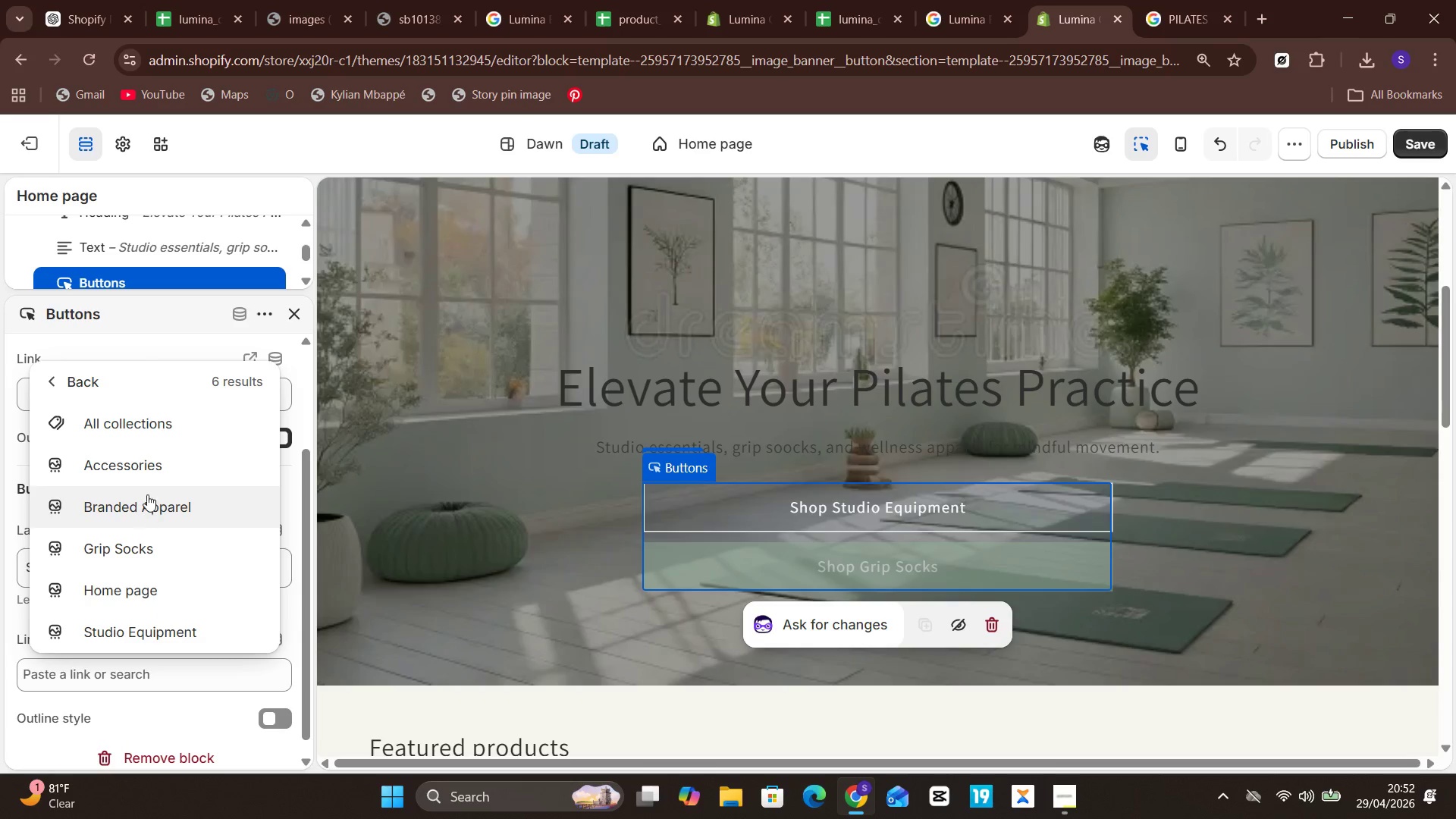 
left_click([136, 547])
 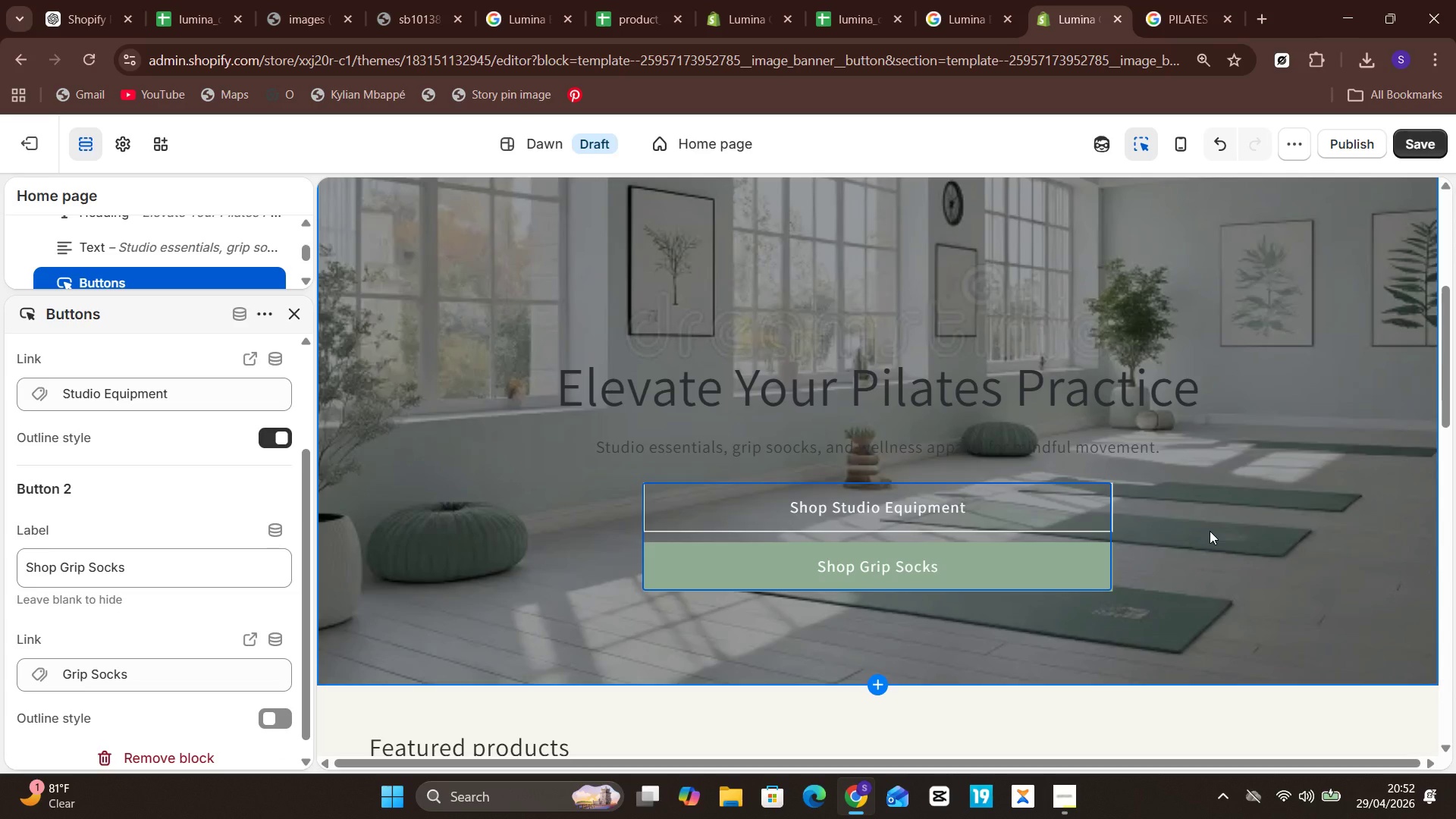 
wait(13.56)
 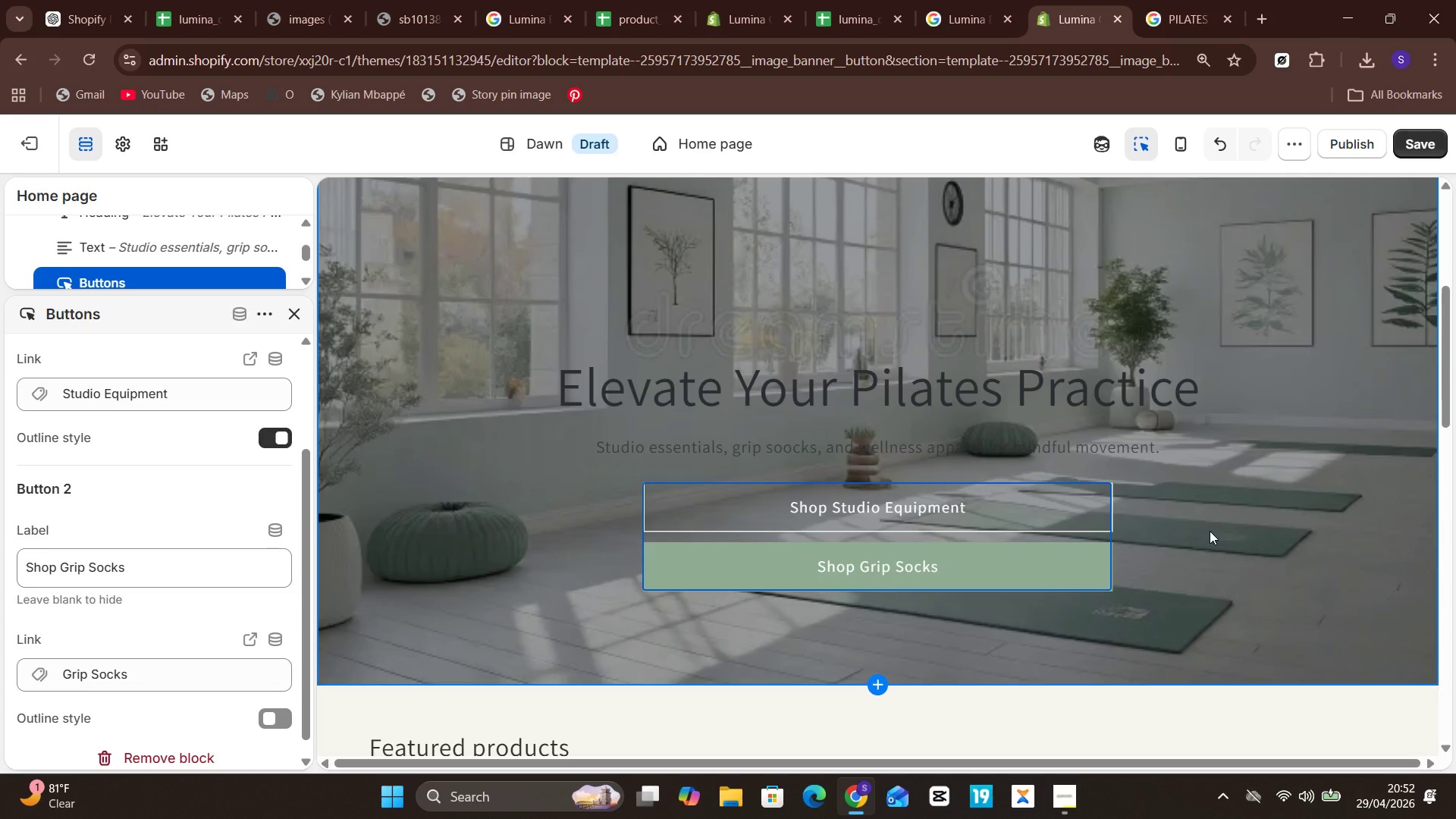 
left_click([302, 310])
 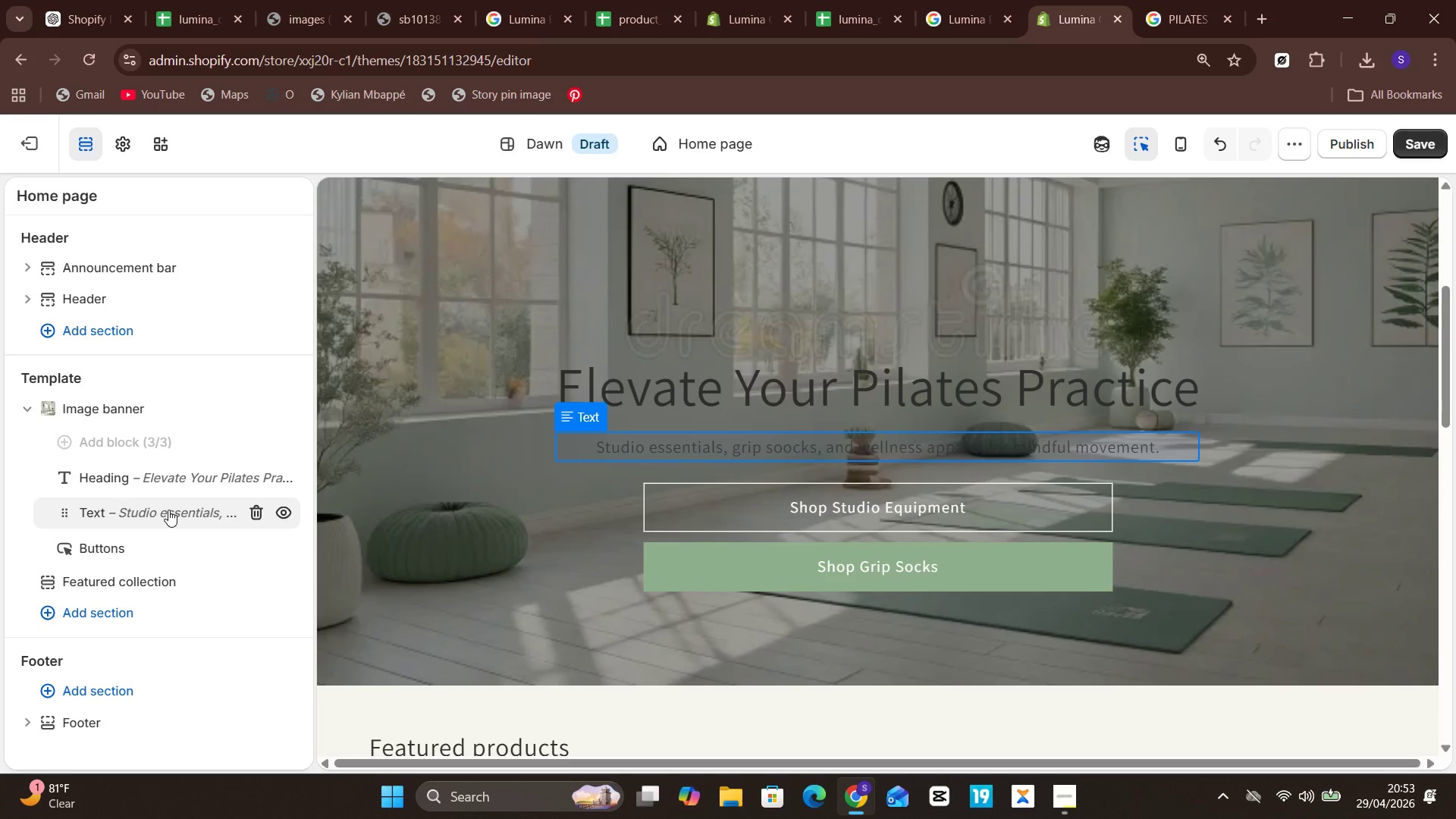 
wait(16.34)
 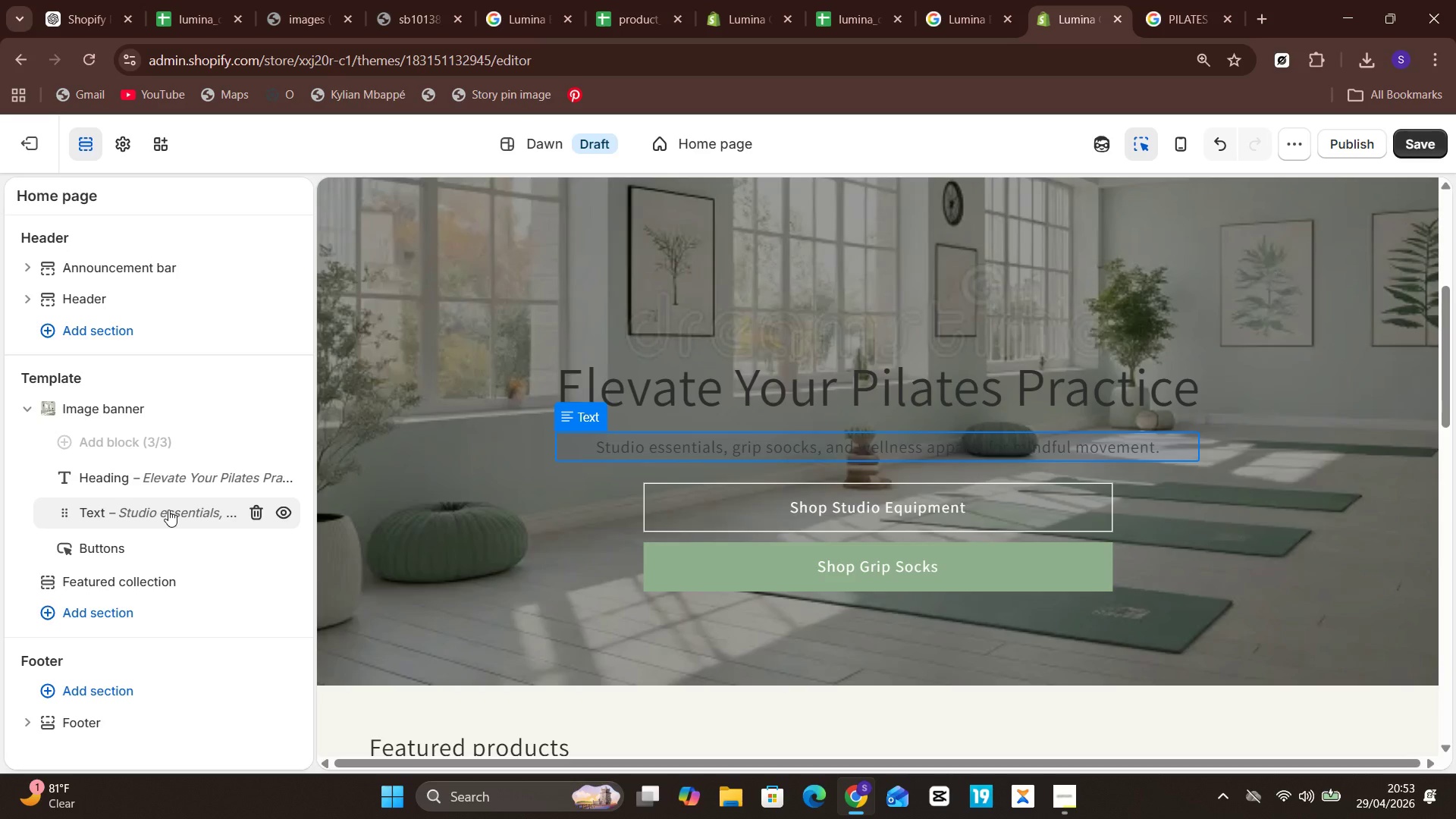 
left_click([127, 578])
 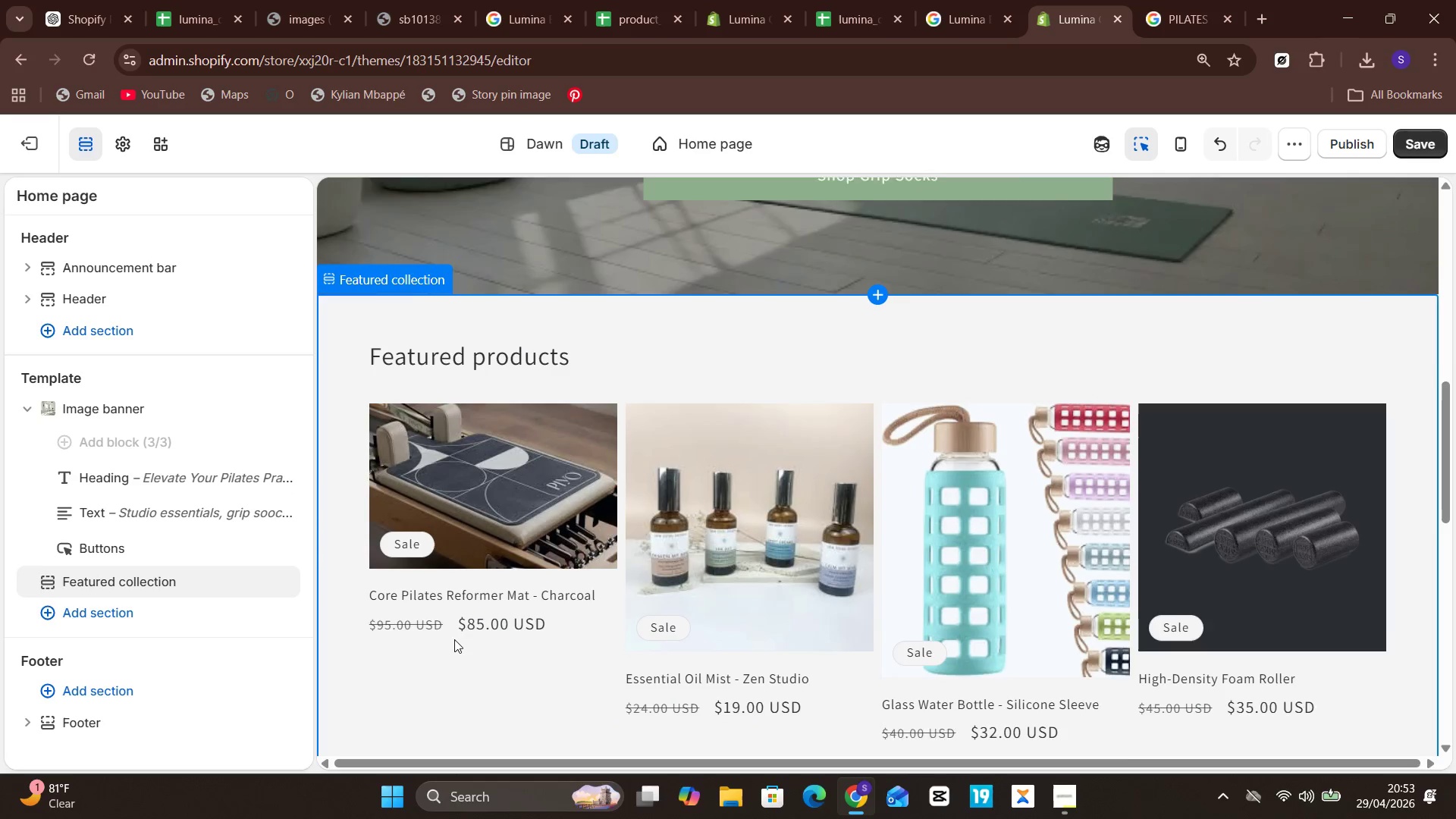 
wait(5.55)
 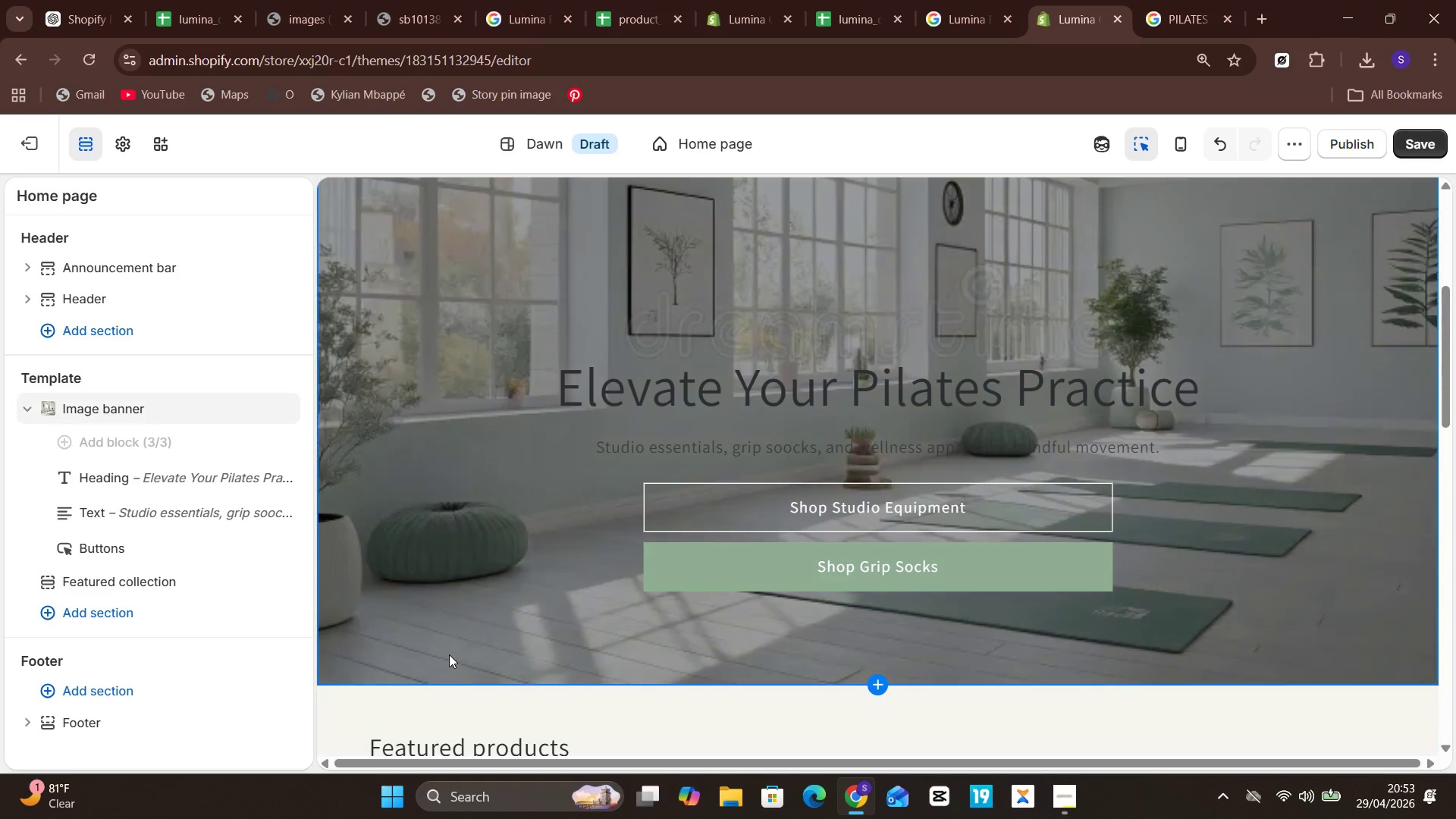 
left_click([468, 351])
 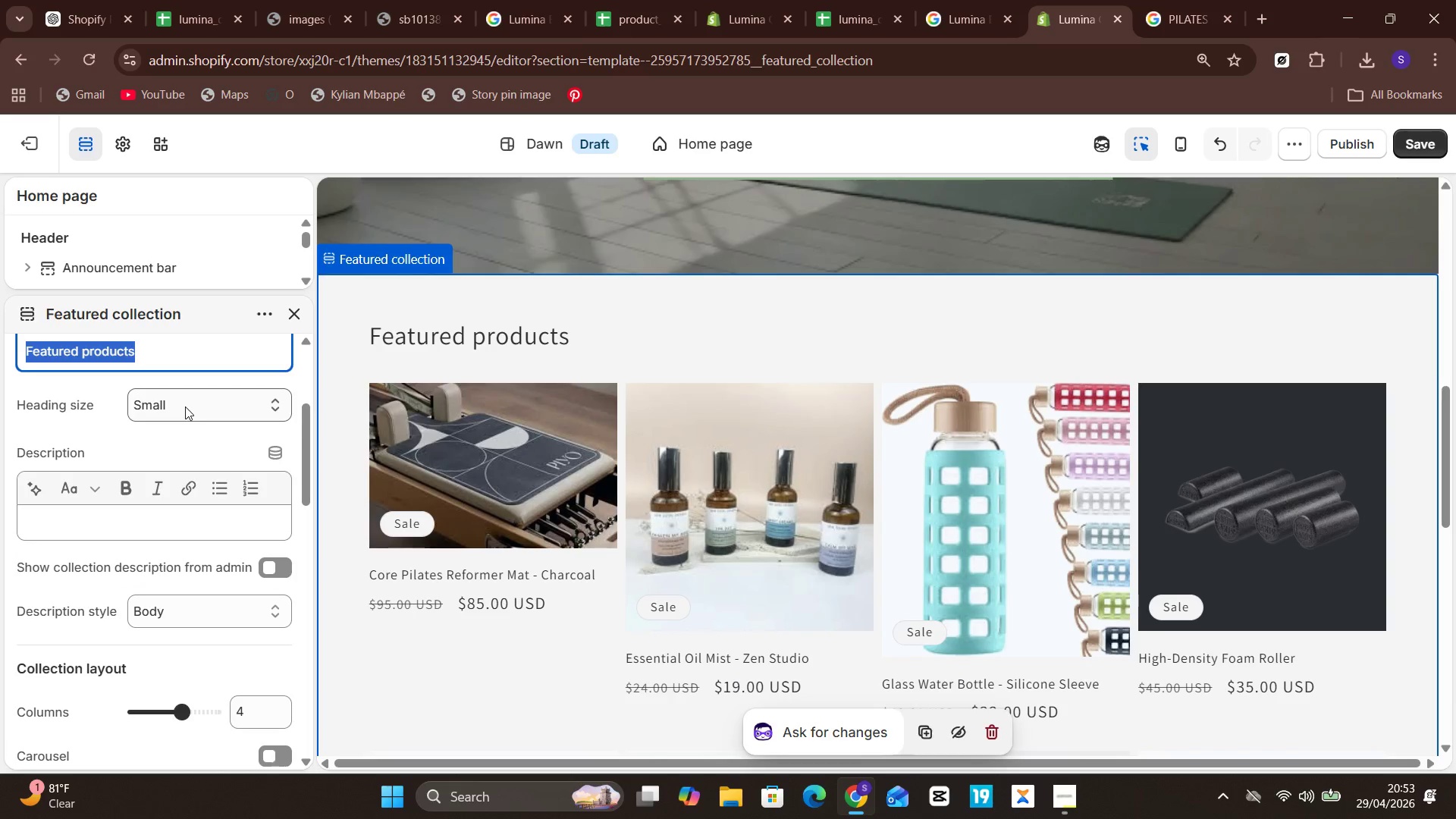 
mouse_move([197, 505])
 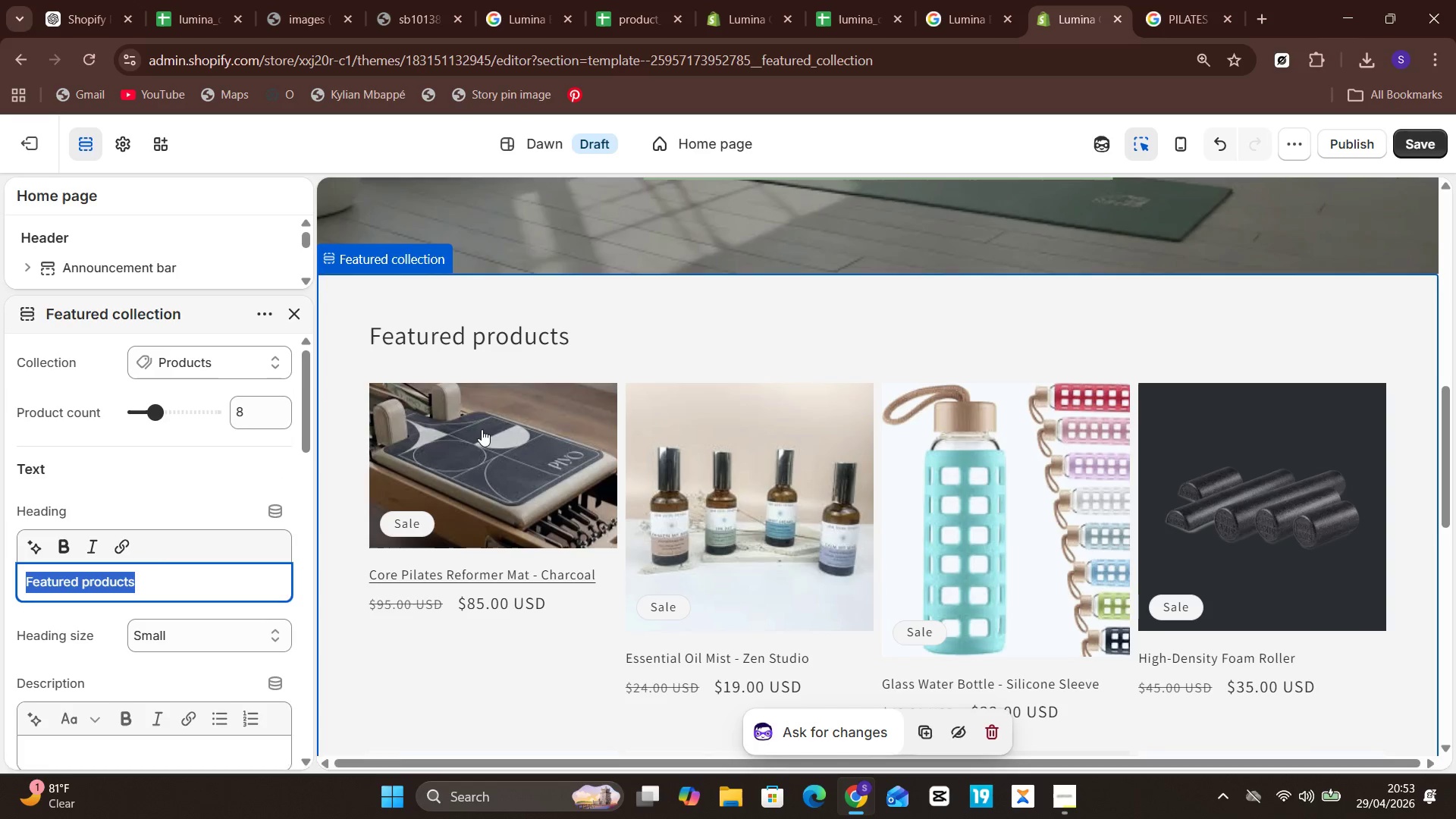 
left_click([482, 429])
 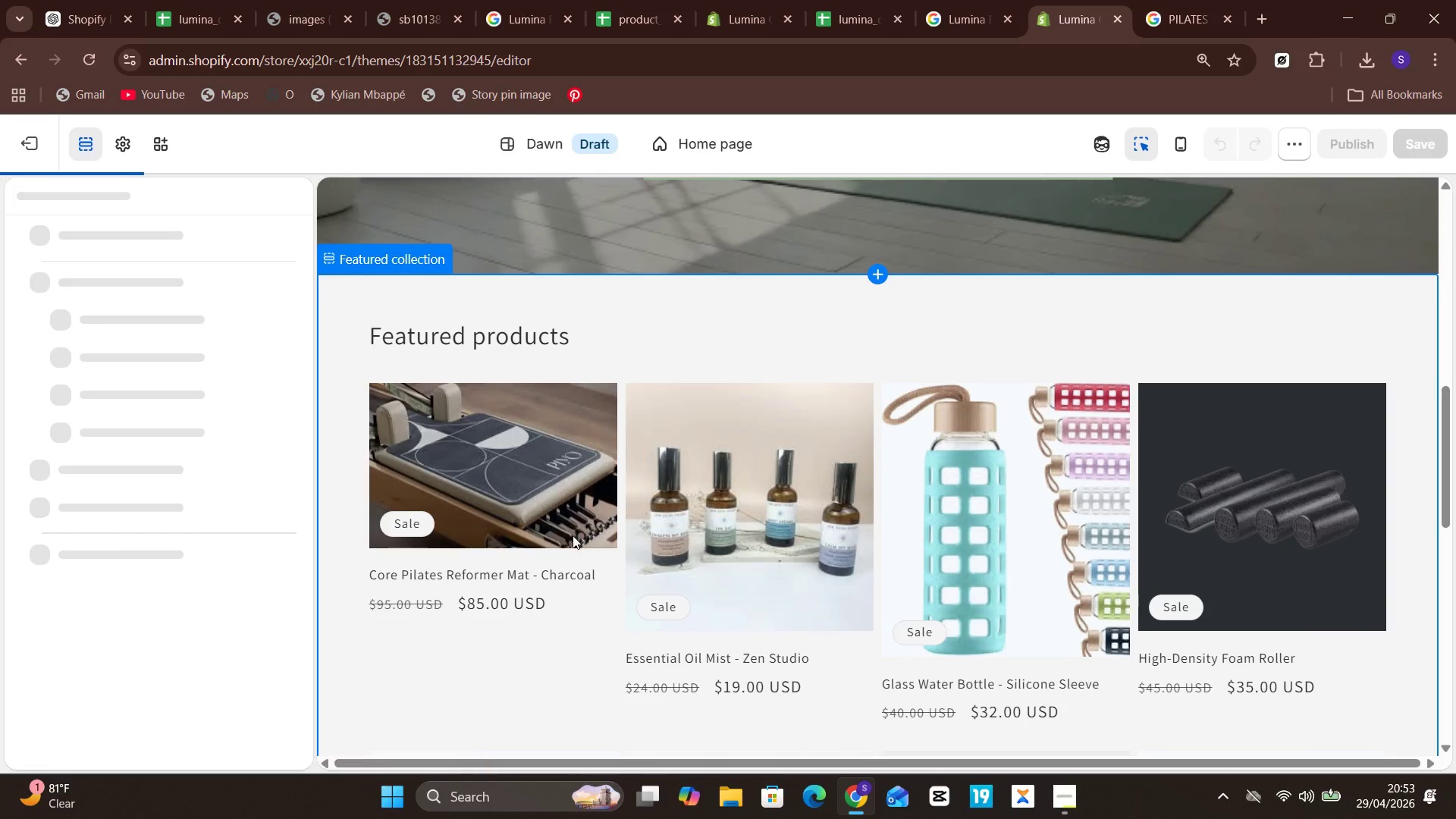 
left_click([572, 552])
 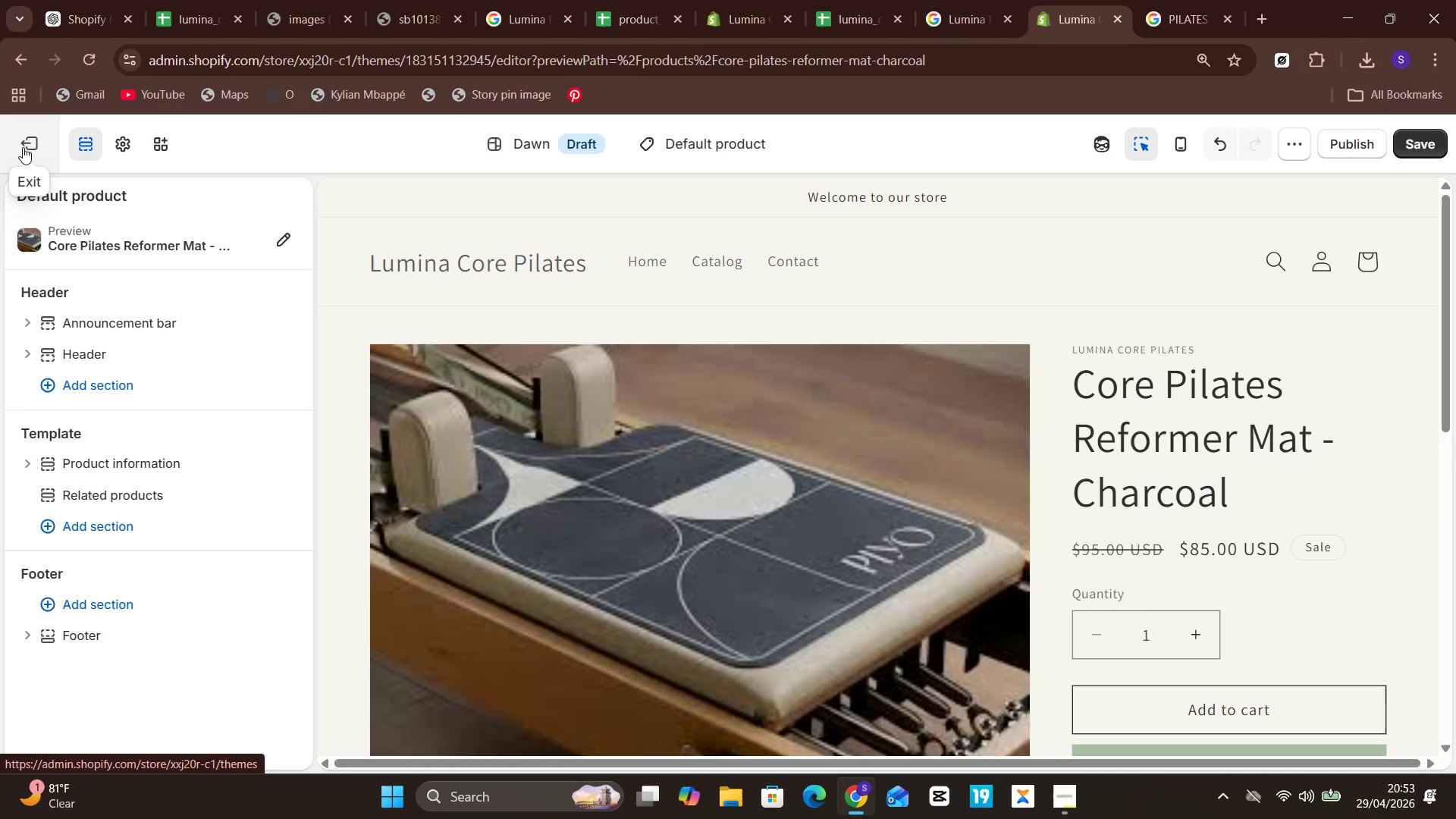 
wait(8.25)
 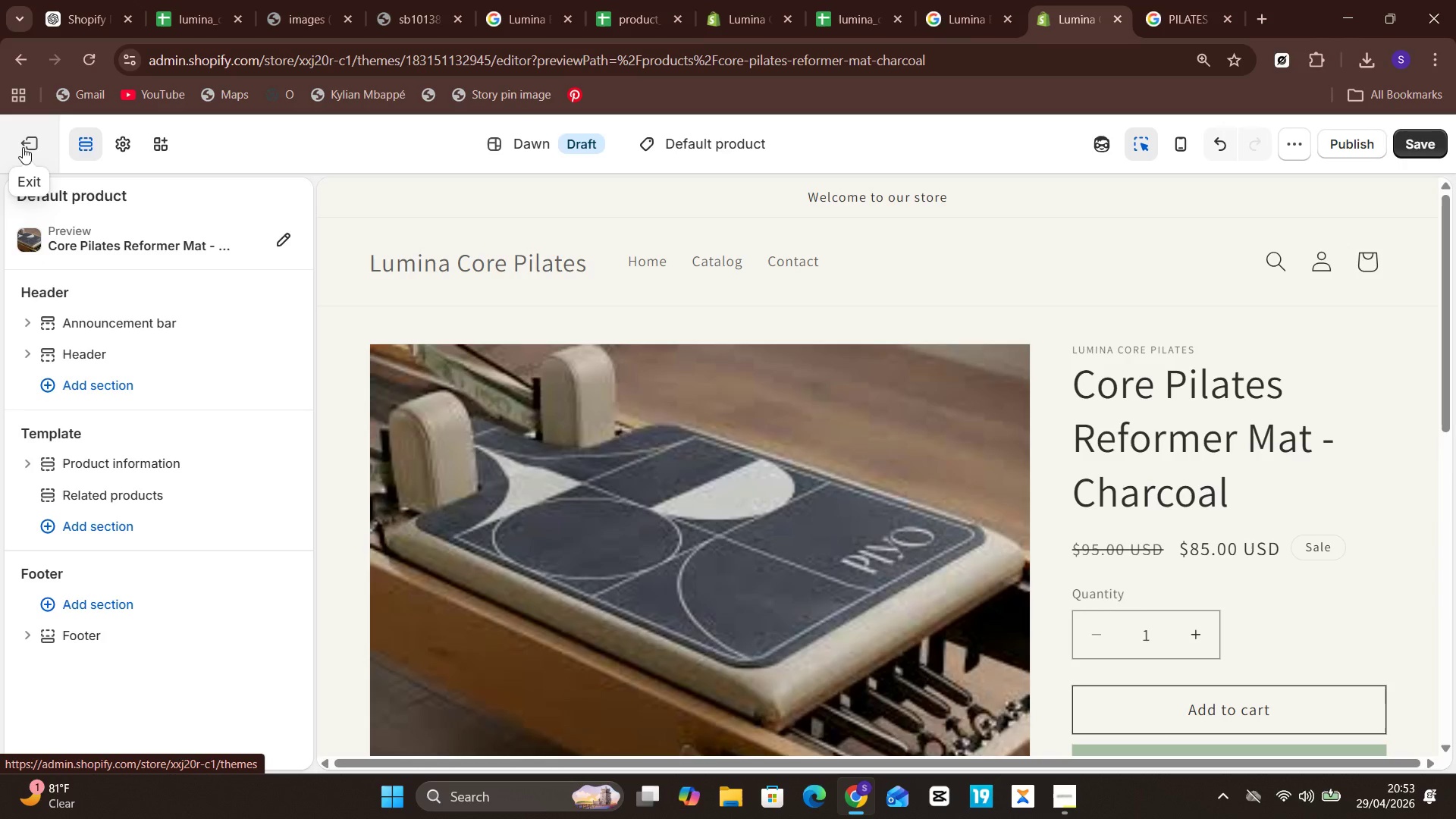 
left_click([672, 165])
 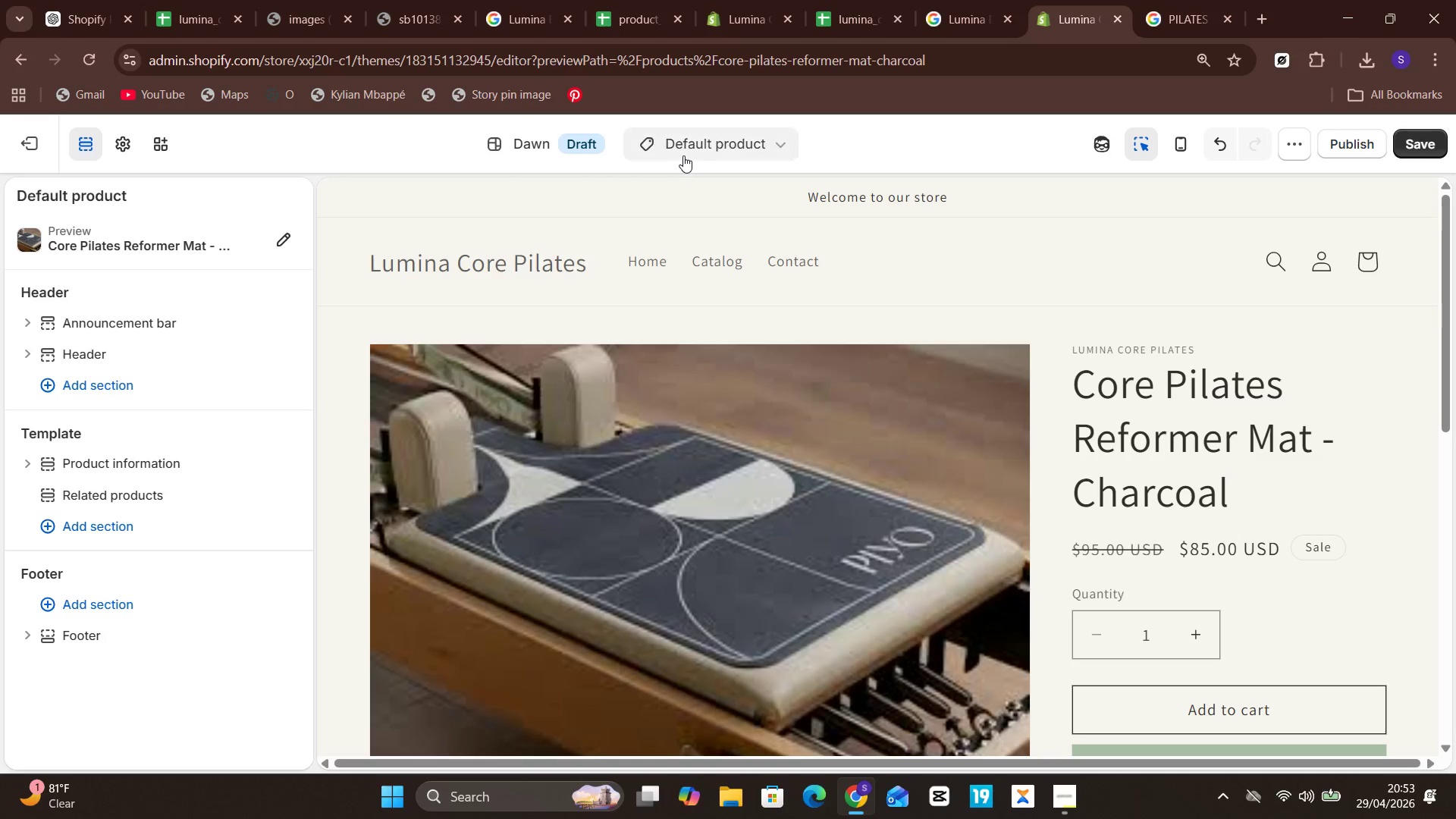 
left_click([683, 155])
 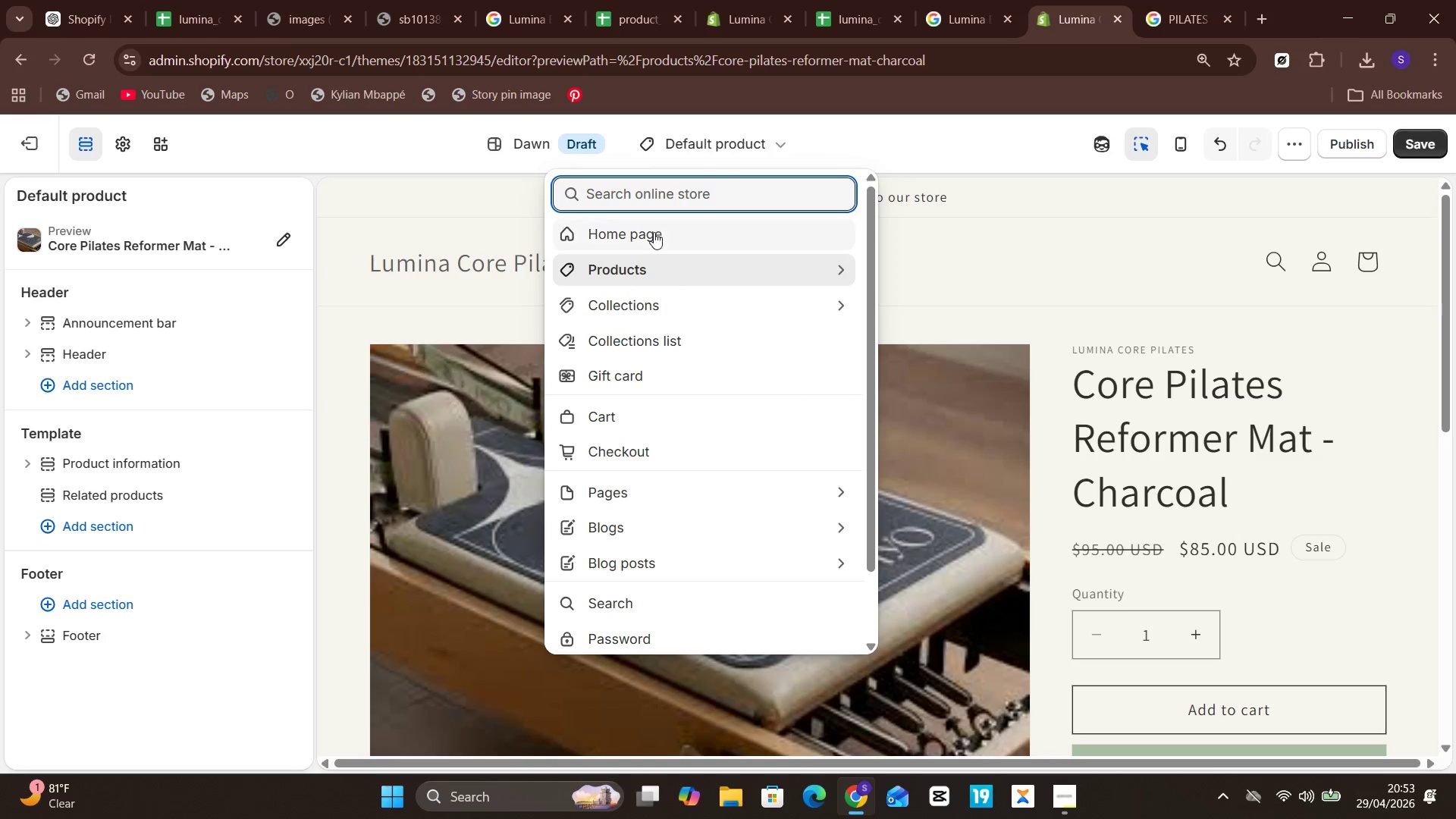 
left_click([652, 234])
 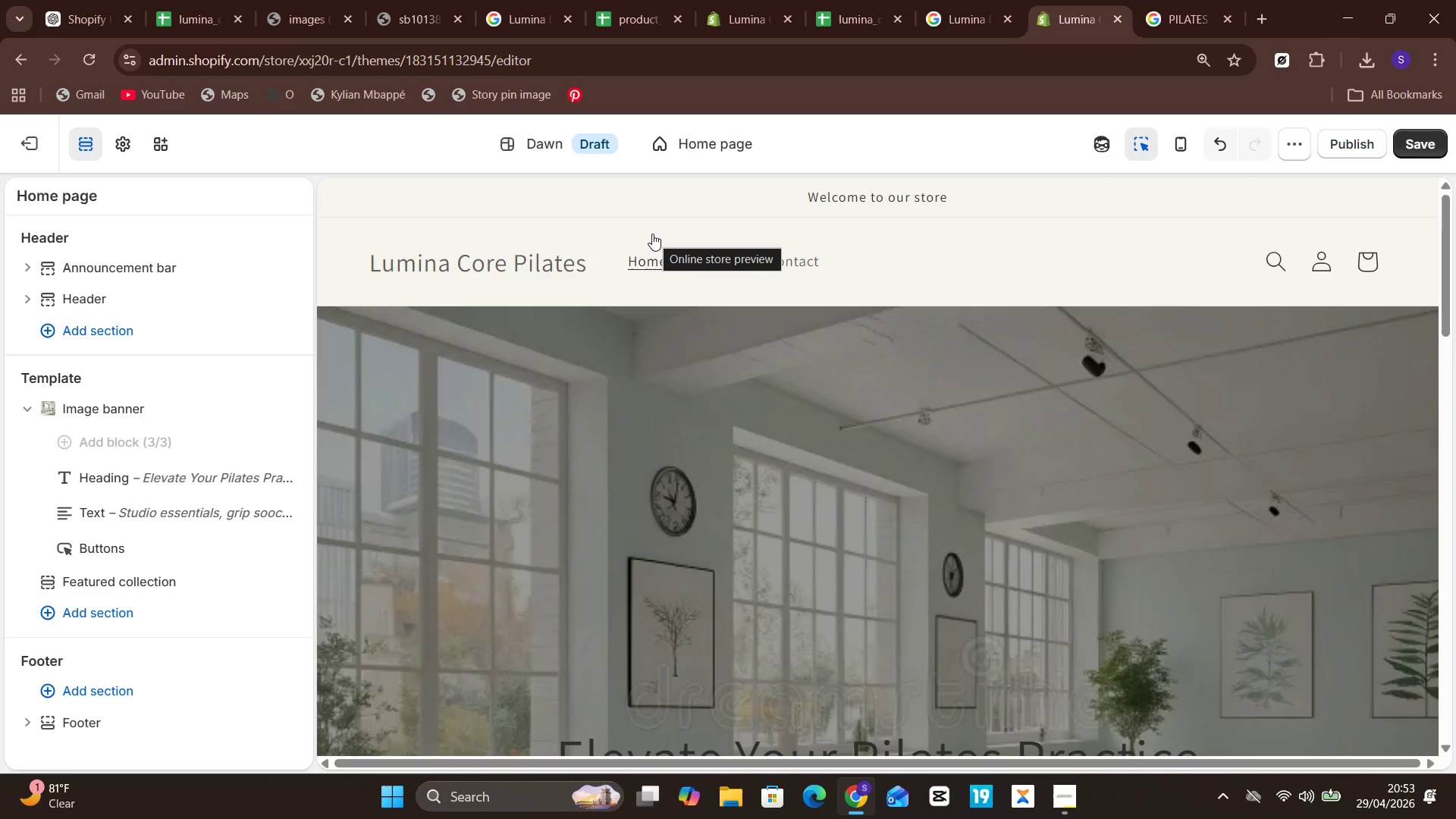 
wait(12.53)
 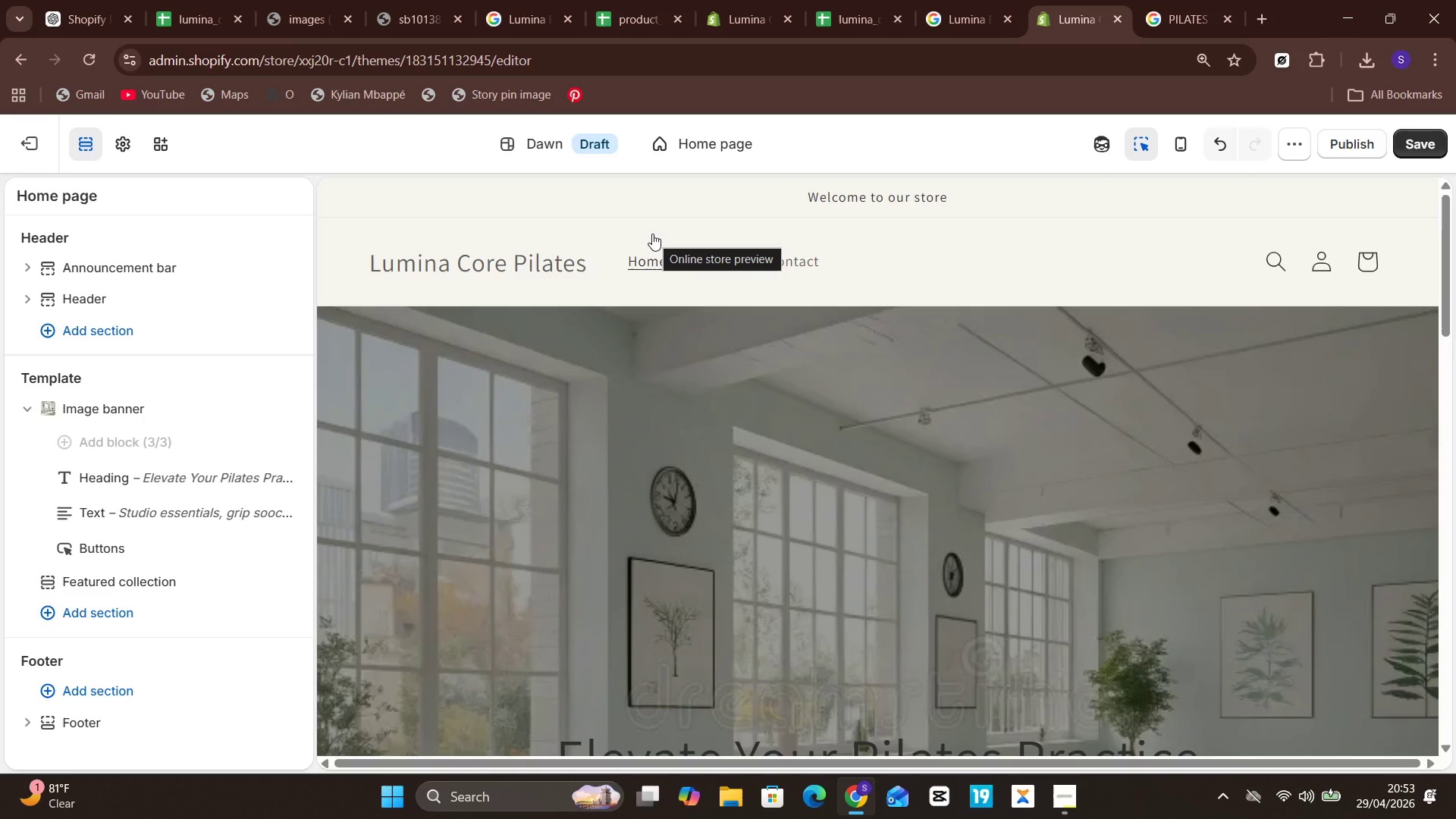 
left_click([1410, 134])
 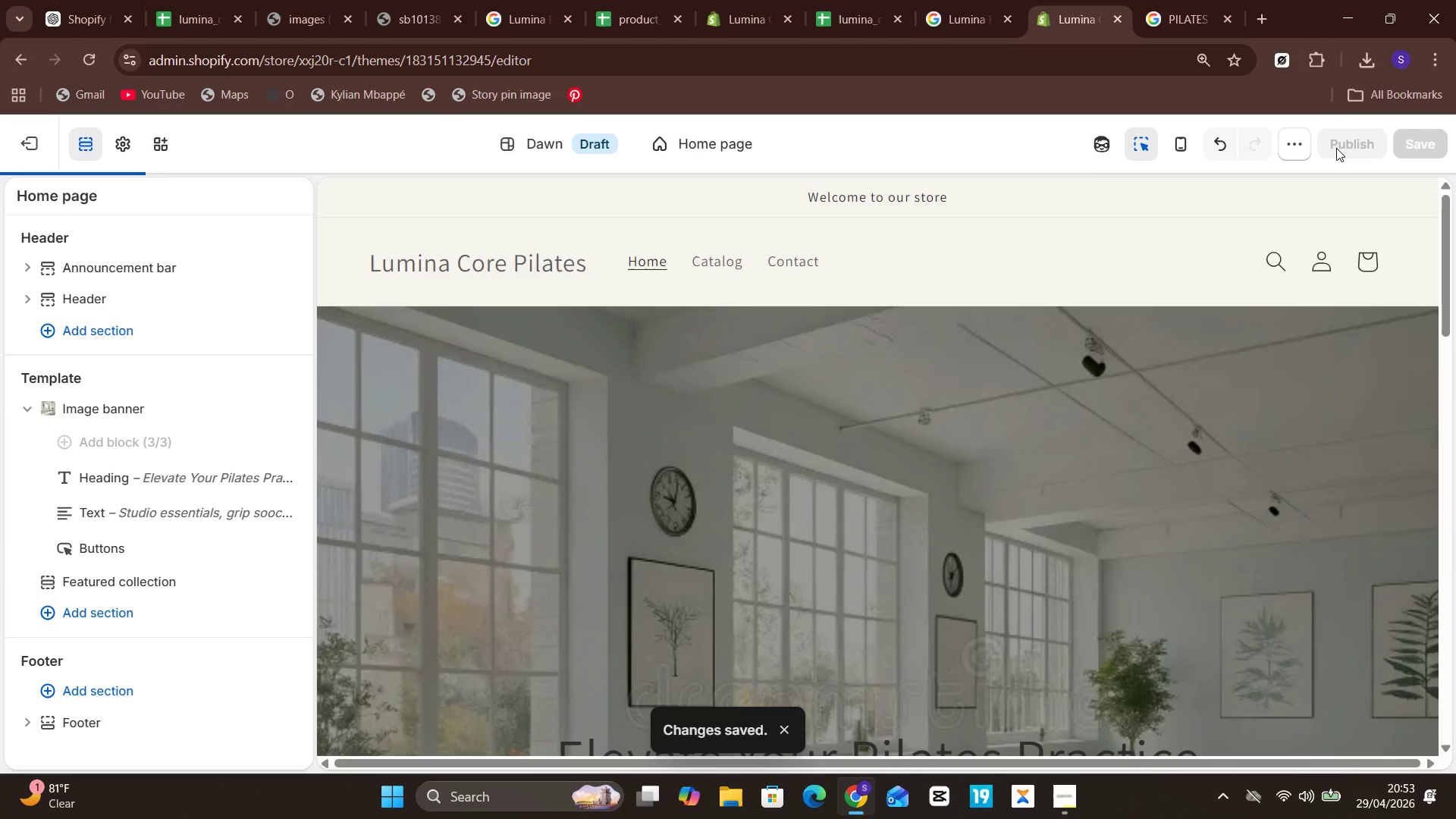 
left_click([1336, 148])
 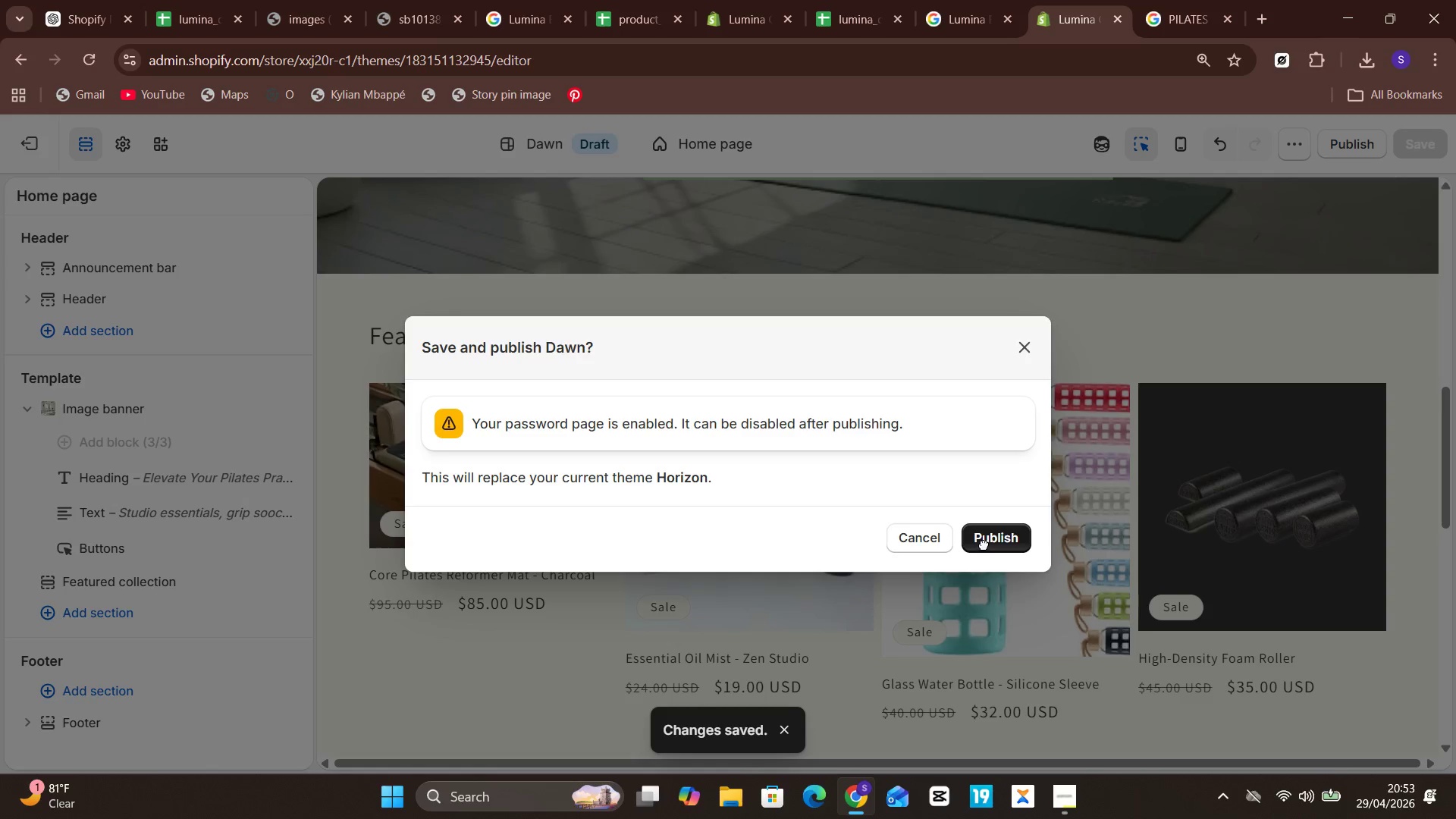 
left_click([984, 544])
 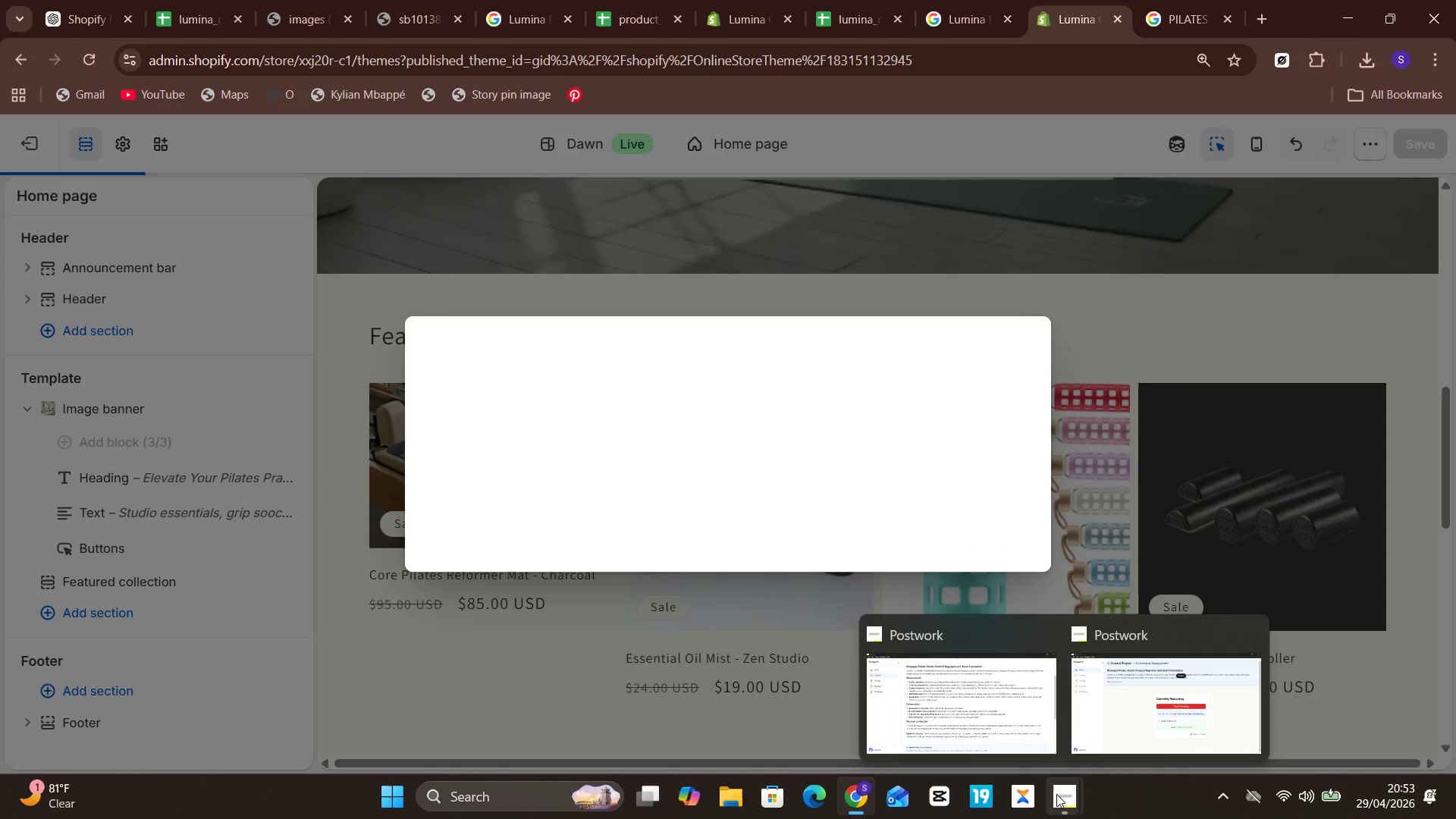 
wait(7.3)
 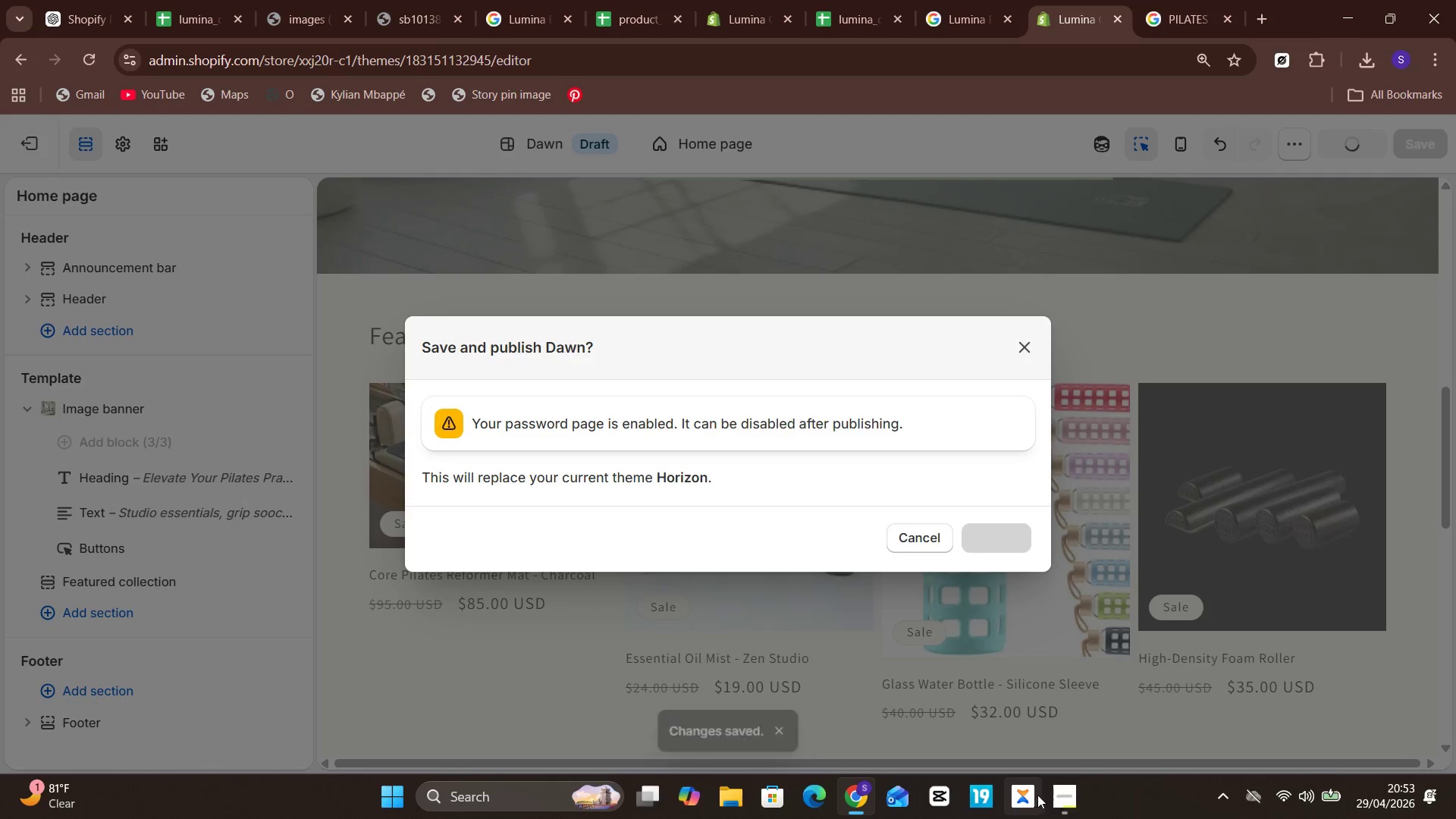 
left_click([1056, 794])
 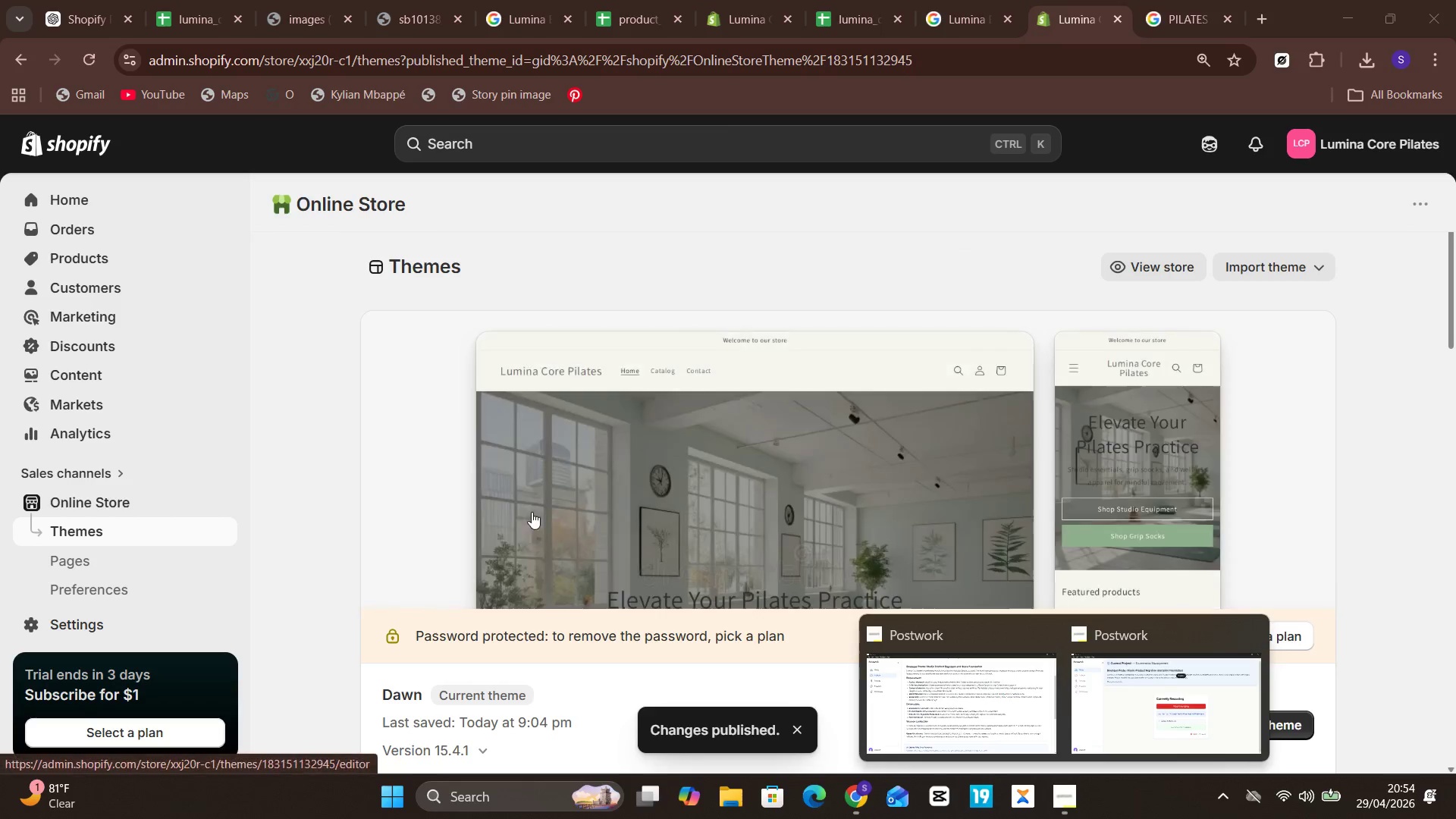 
wait(5.2)
 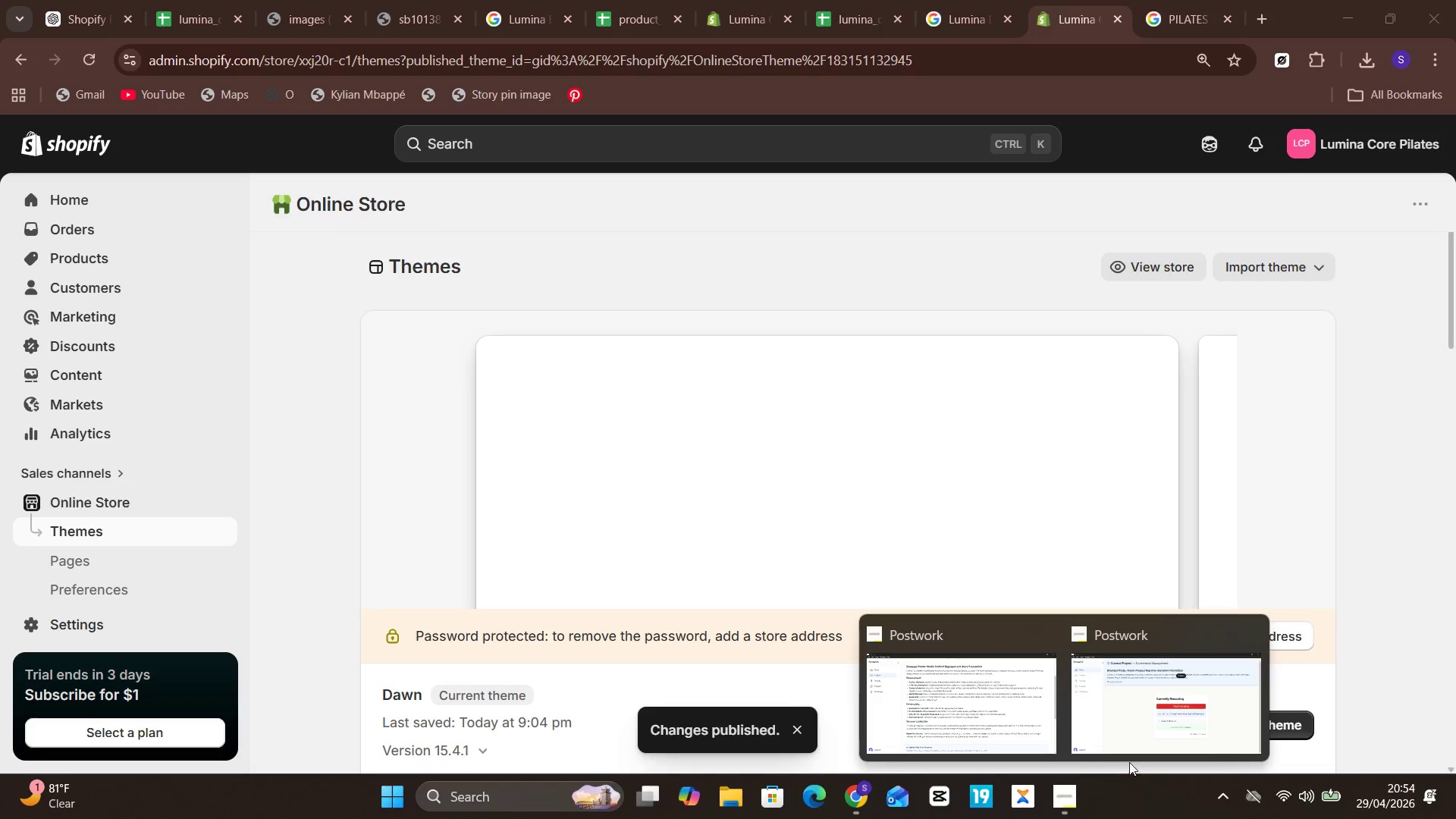 
left_click([309, 440])
 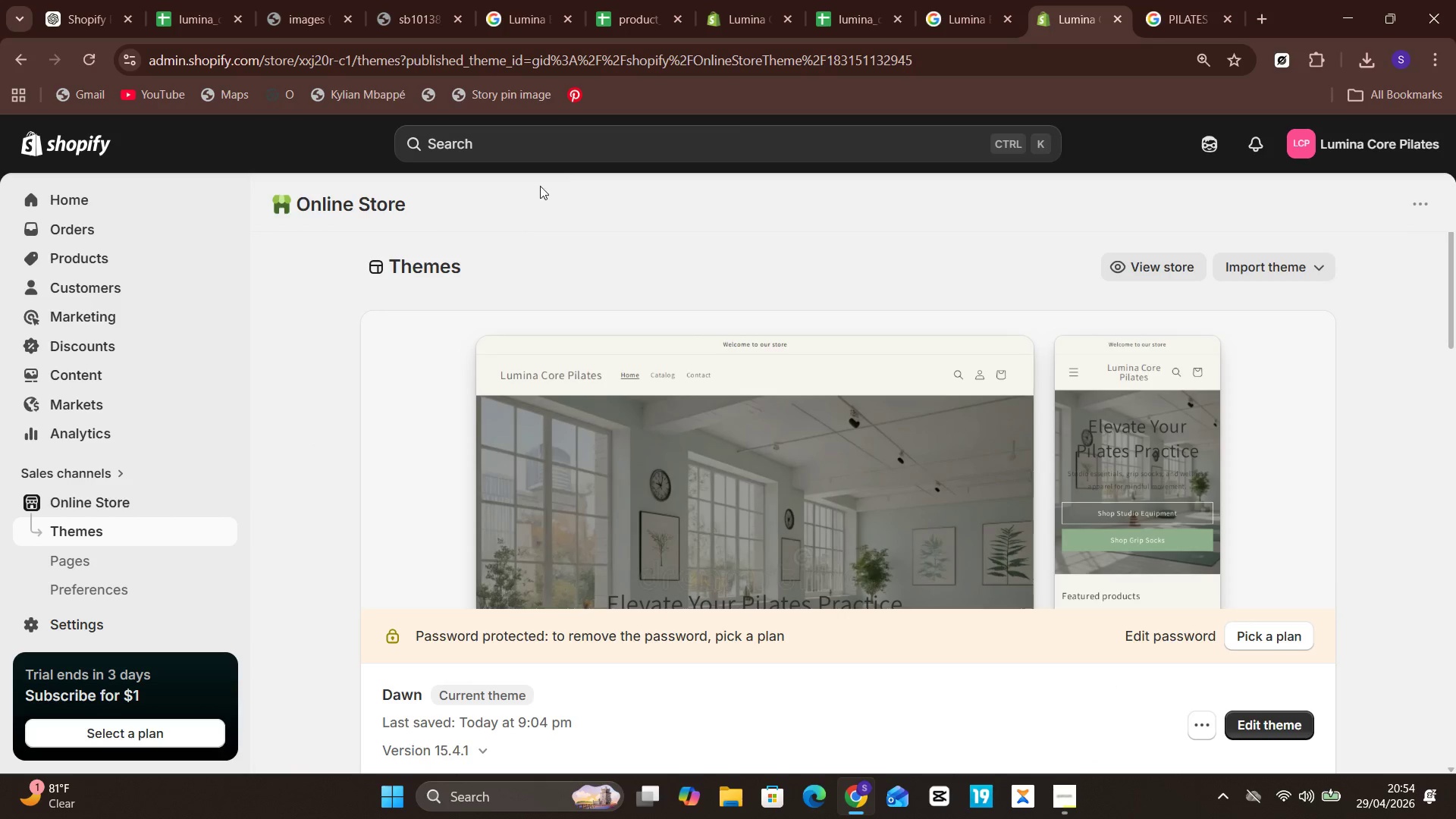 
left_click([570, 155])
 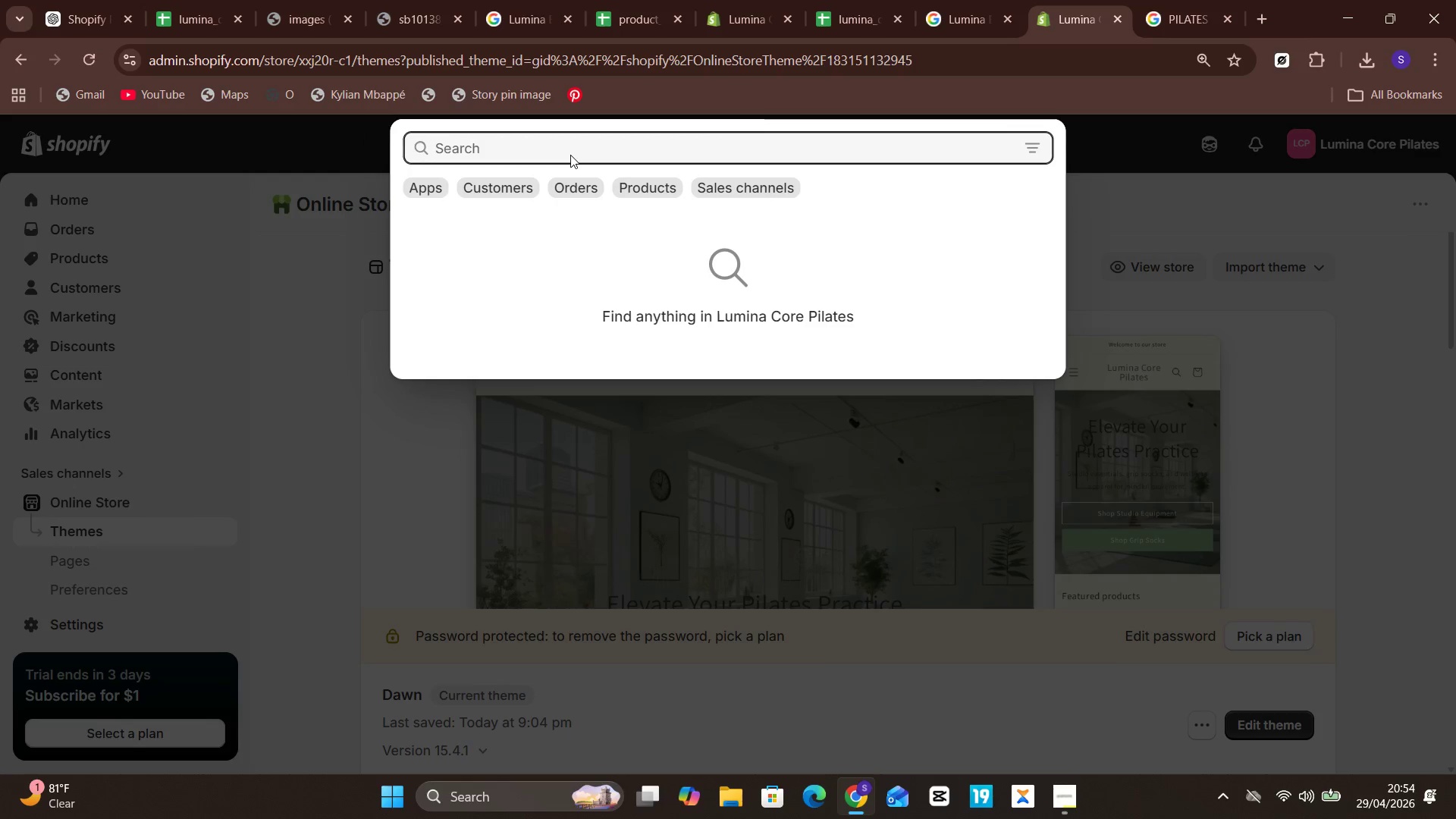 
type(menus)
 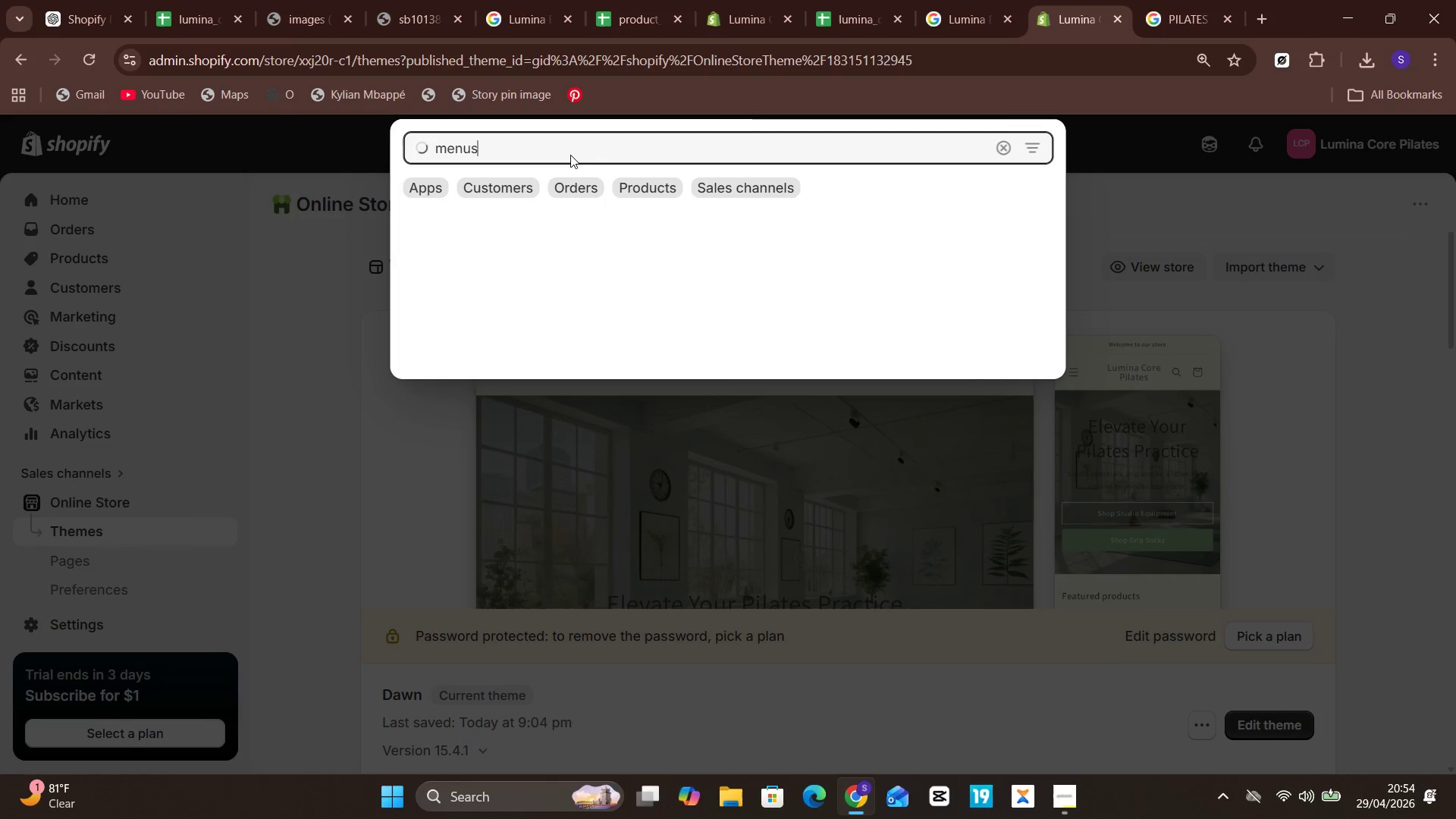 
key(Enter)
 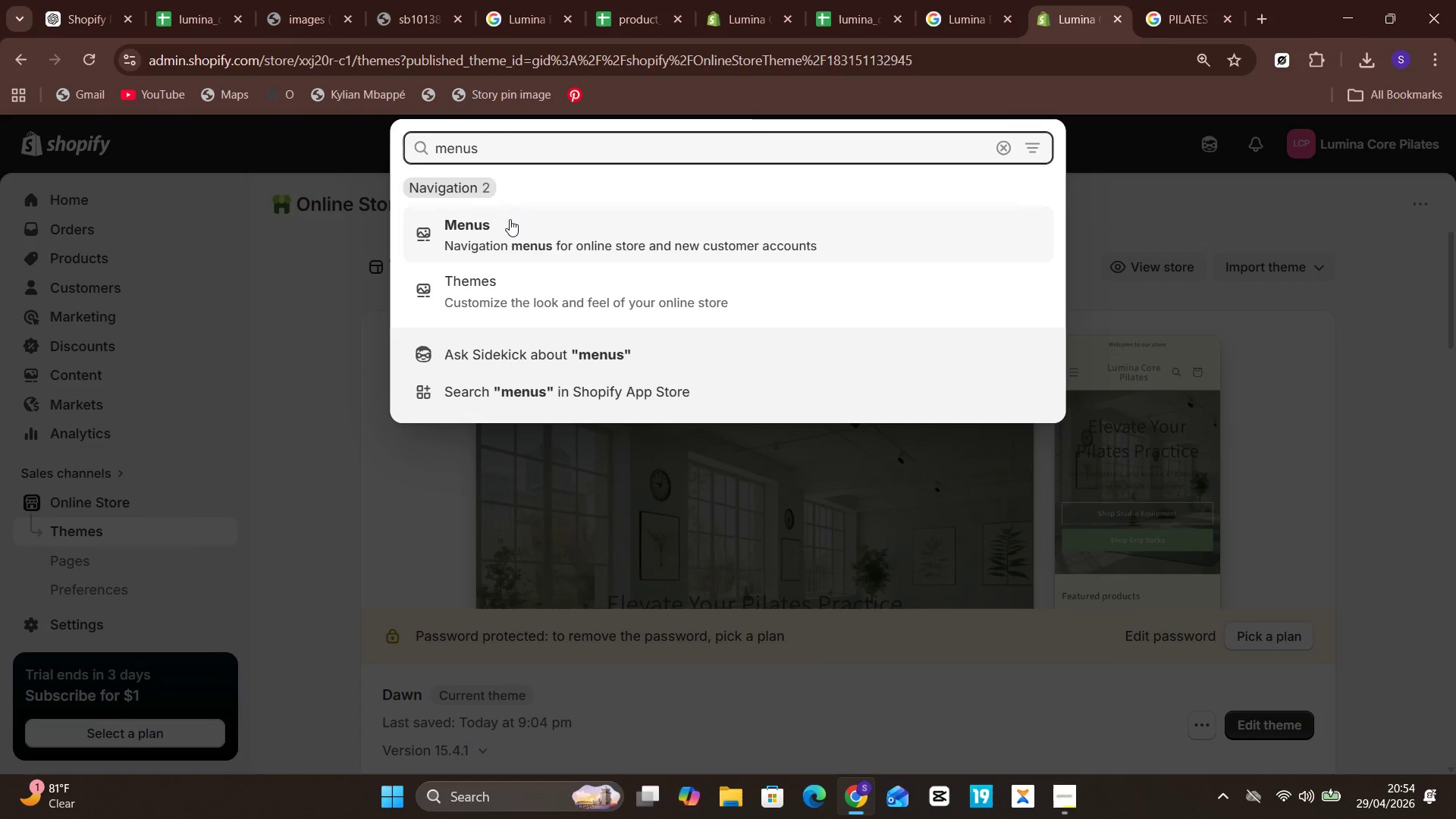 
left_click([495, 230])
 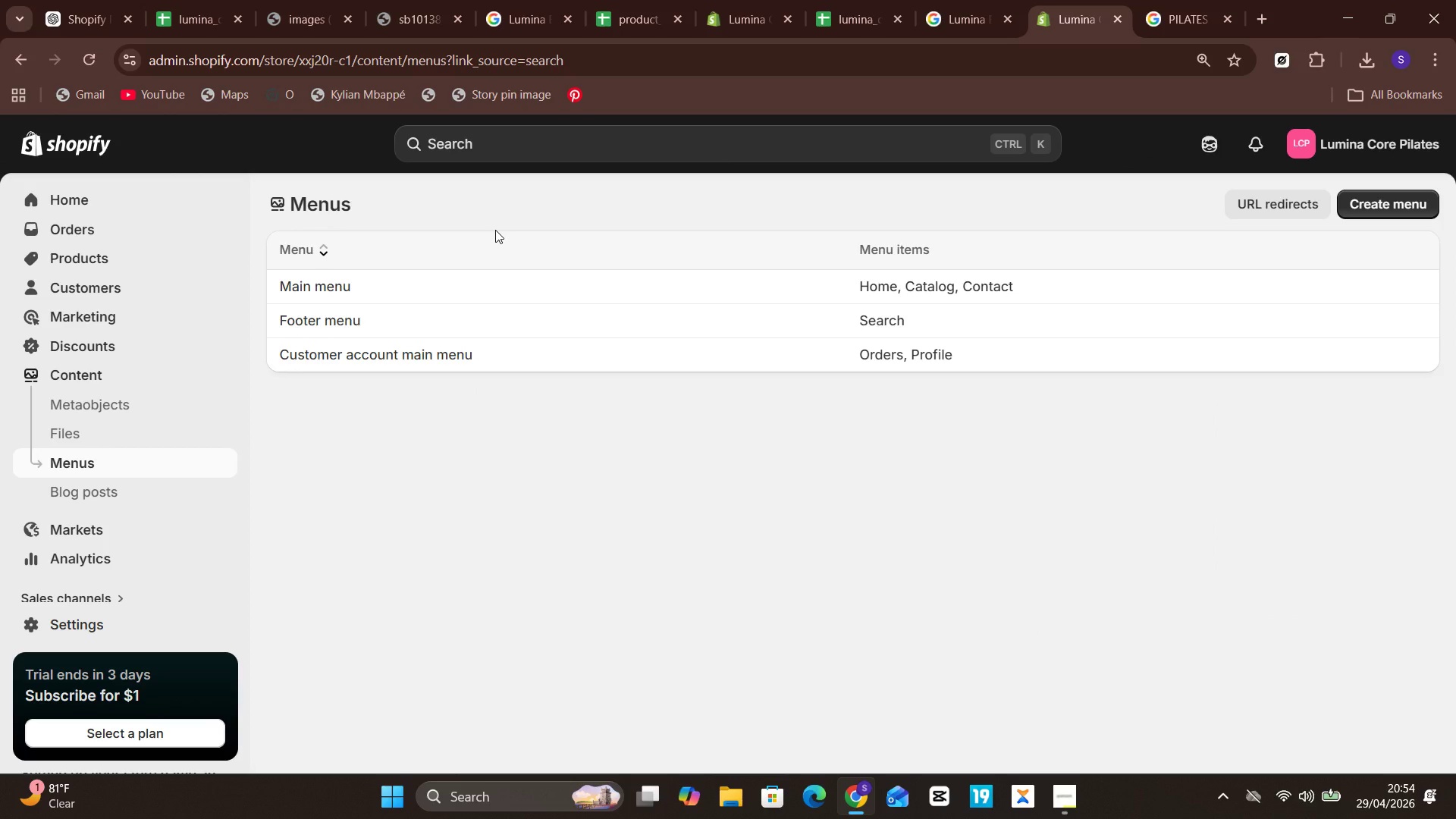 
wait(5.11)
 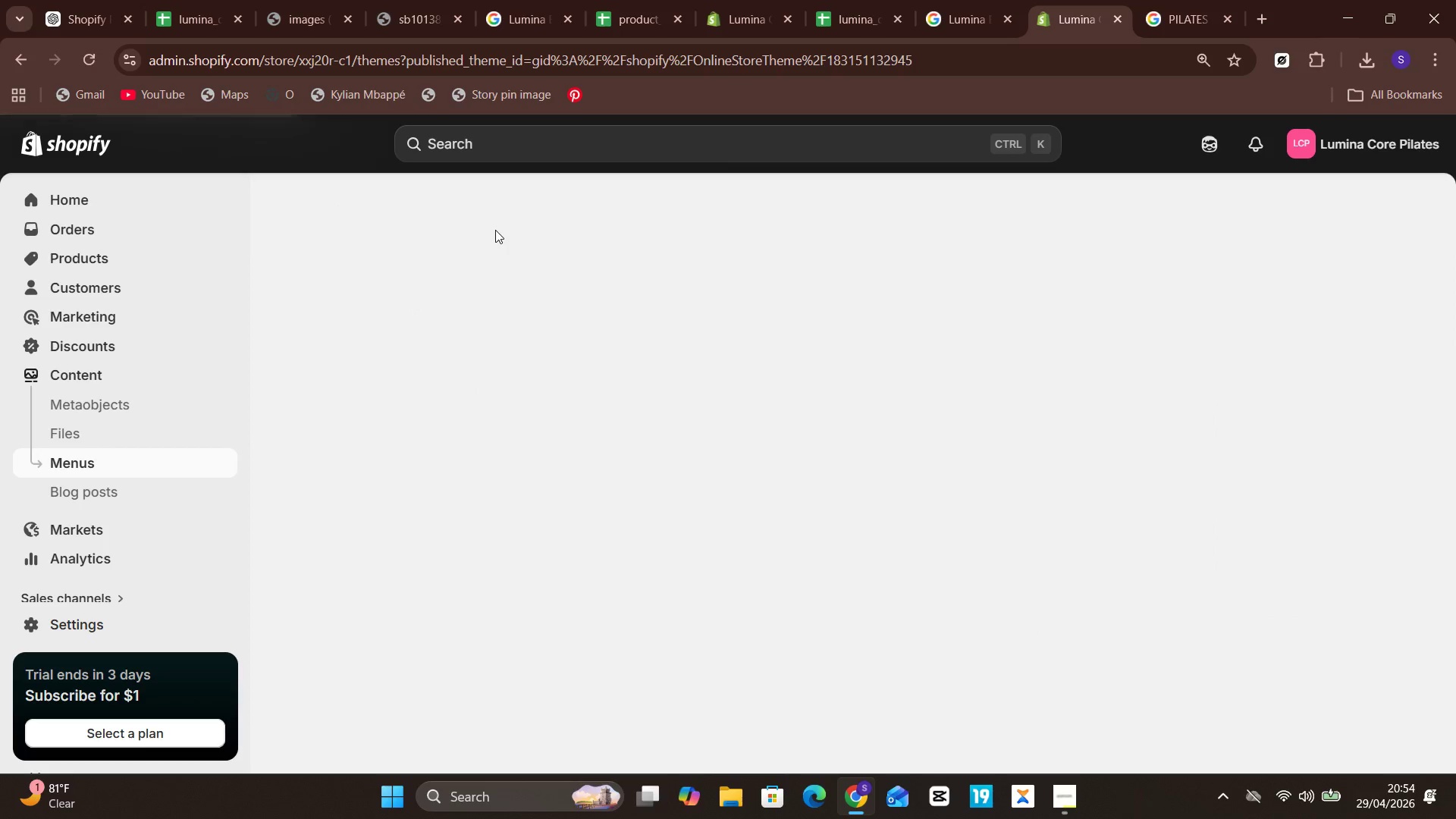 
left_click([464, 291])
 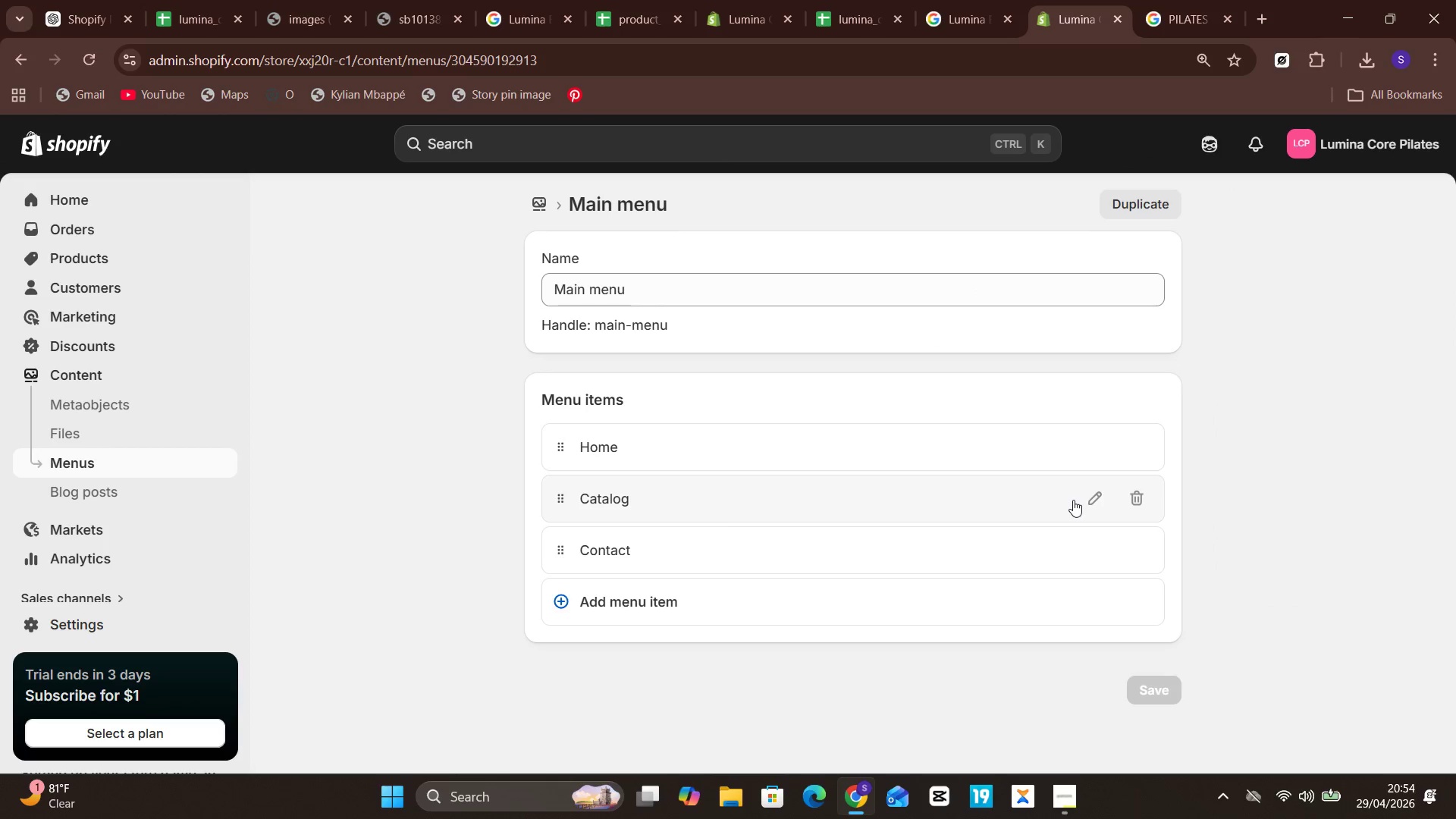 
left_click([1090, 497])
 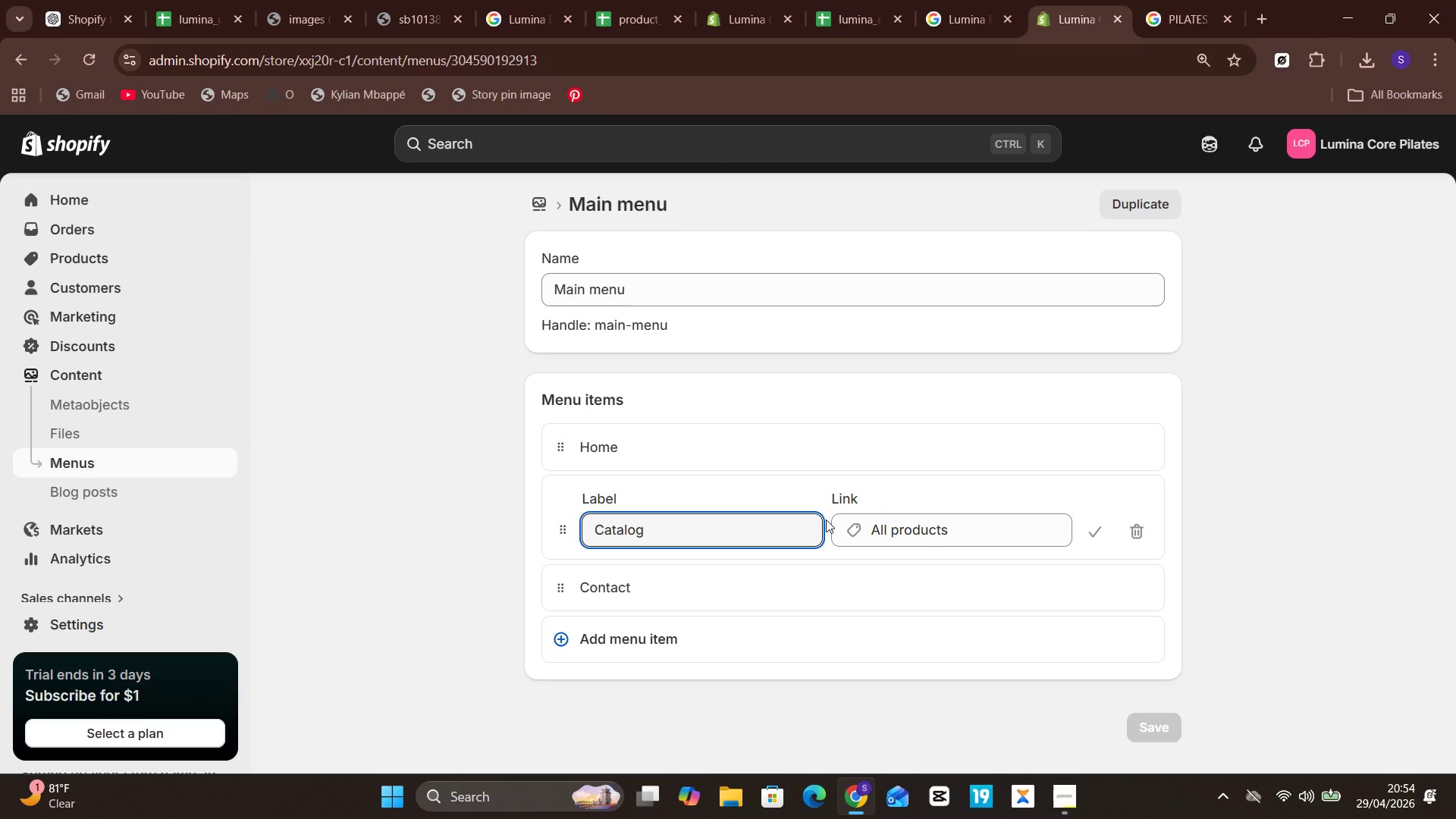 
key(Backspace)
 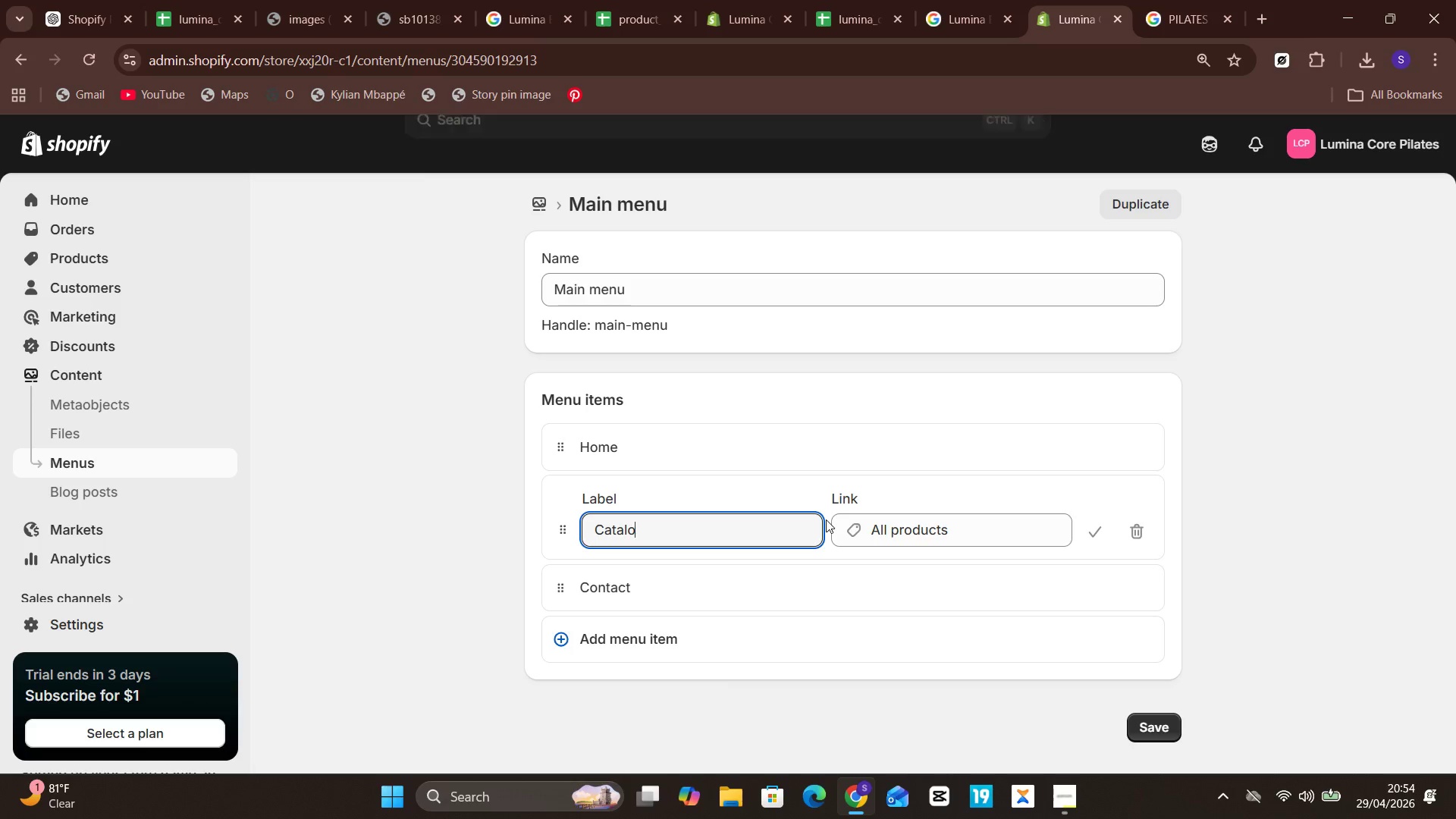 
key(Backspace)
 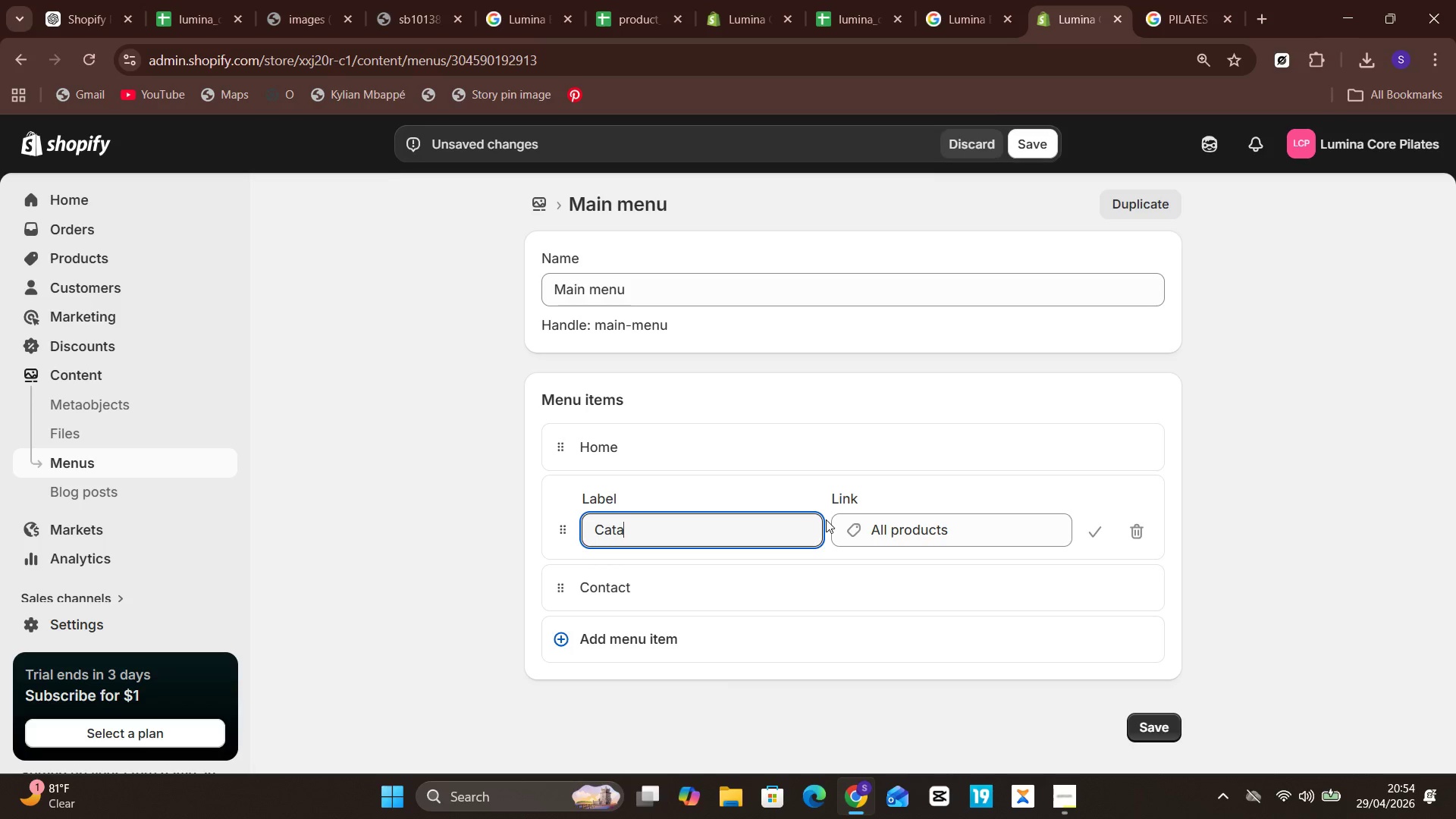 
key(Backspace)
 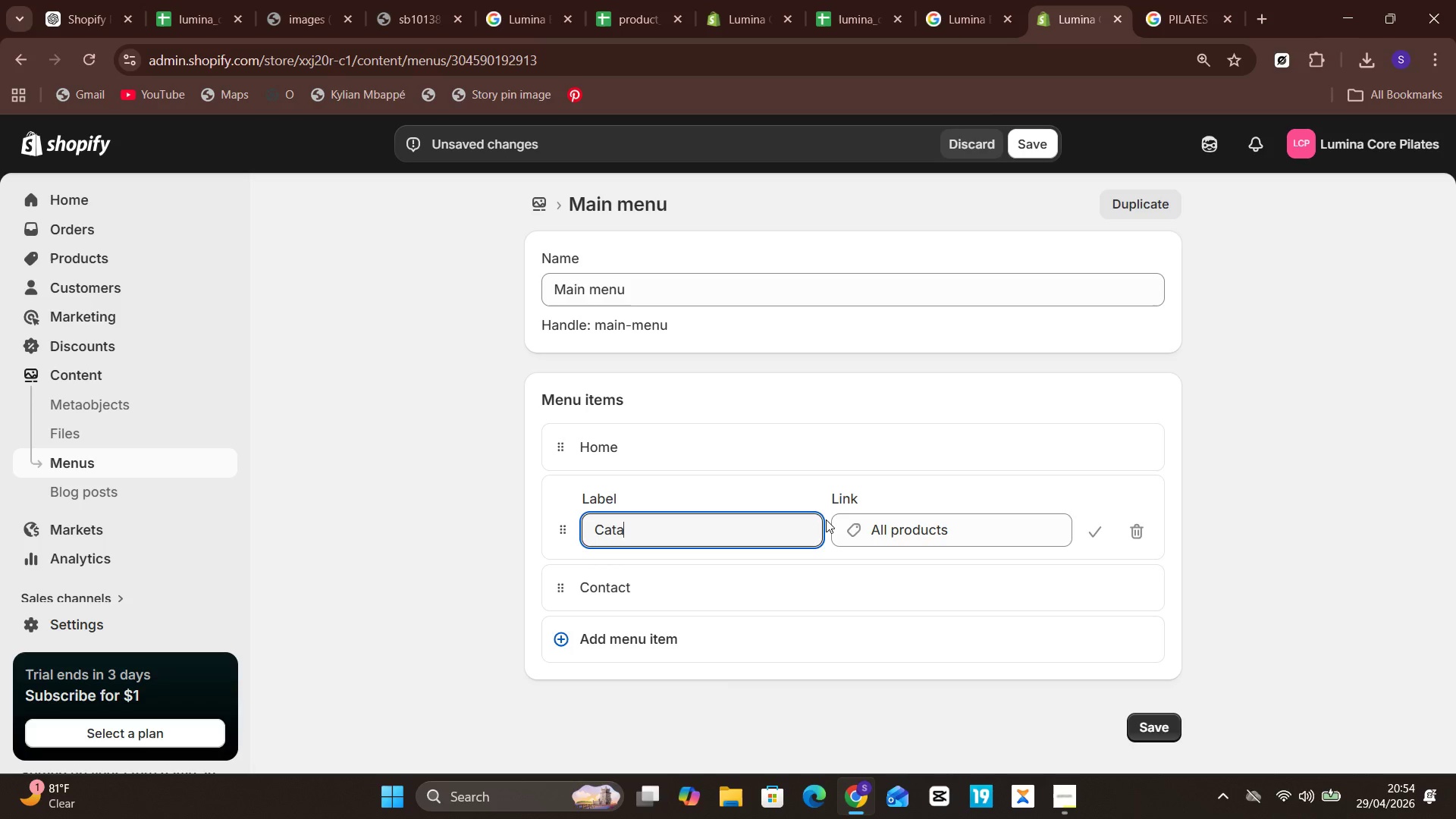 
key(Backspace)
 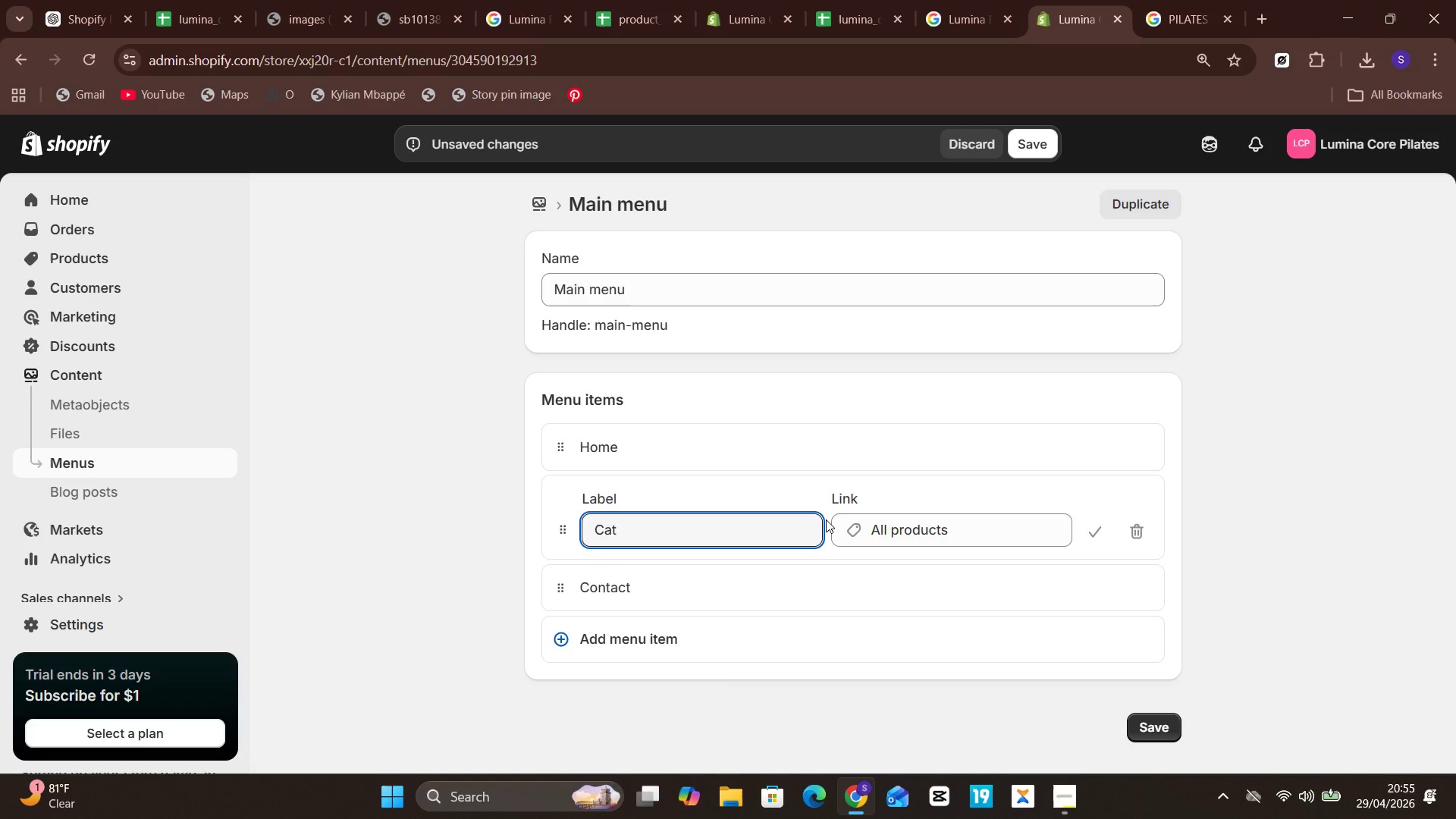 
wait(60.14)
 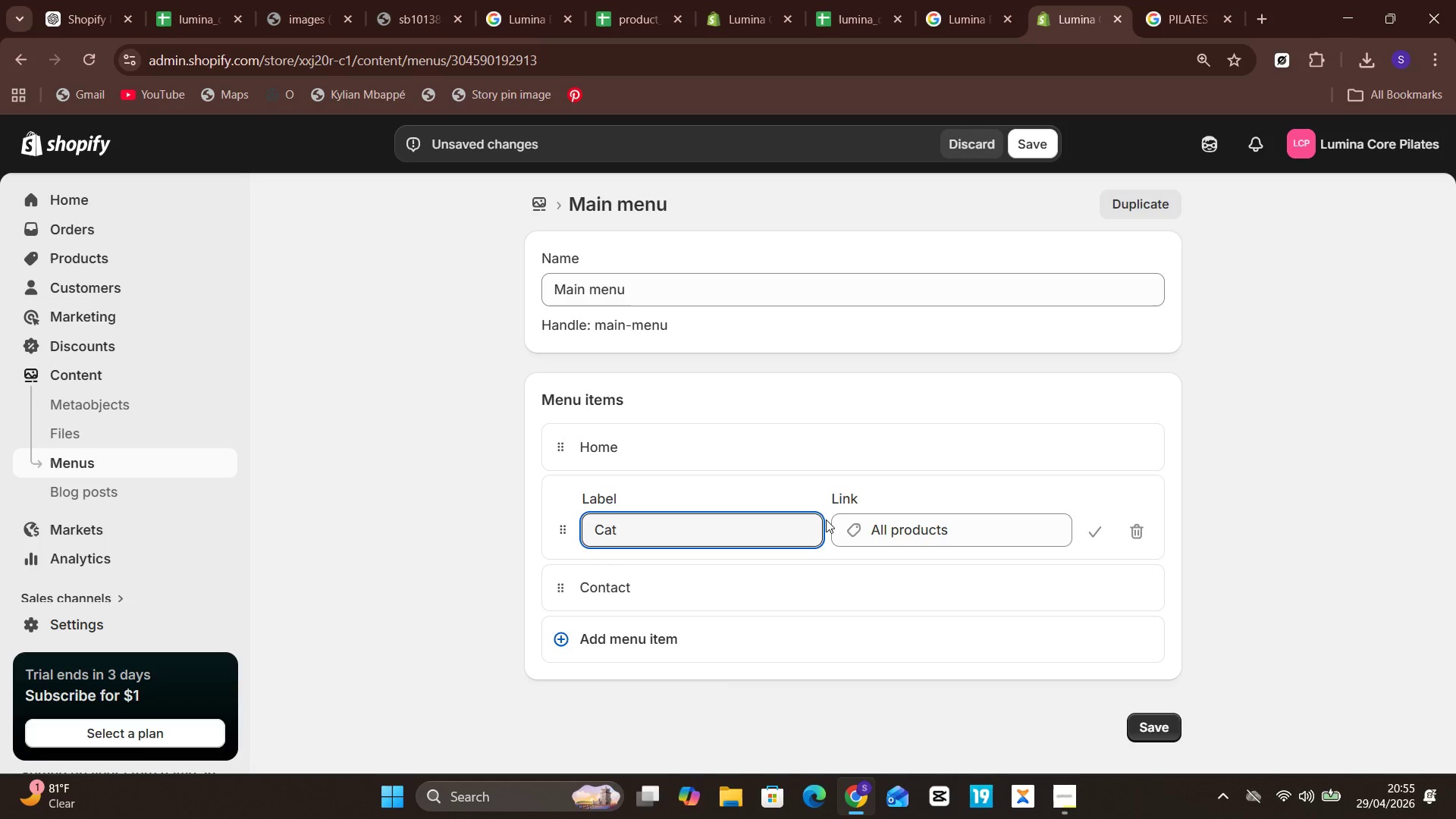 
type(==)
key(Backspace)
key(Backspace)
key(Backspace)
key(Backspace)
key(Backspace)
type(shop All Products)
 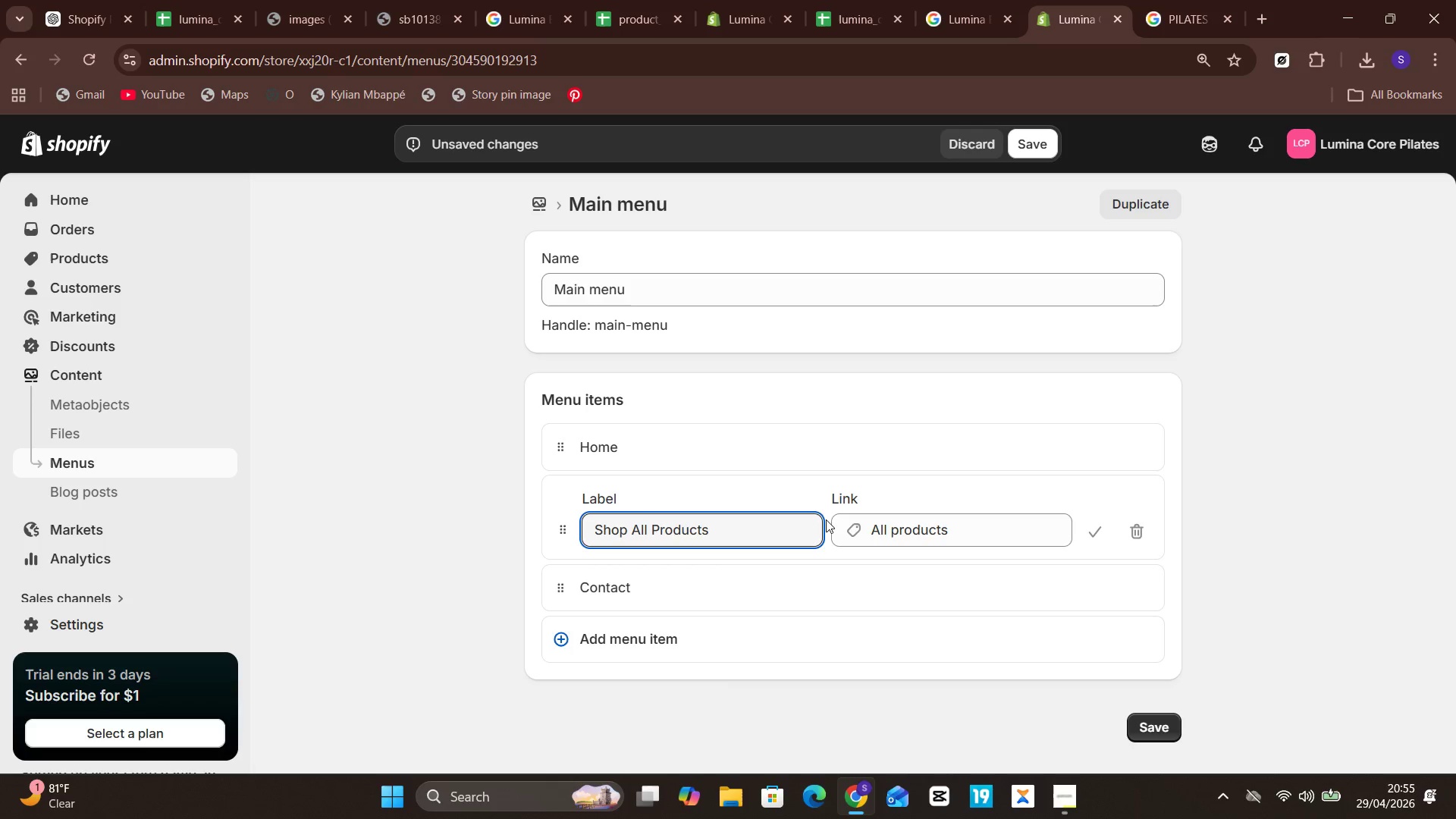 
hold_key(key=CapsLock, duration=0.62)
 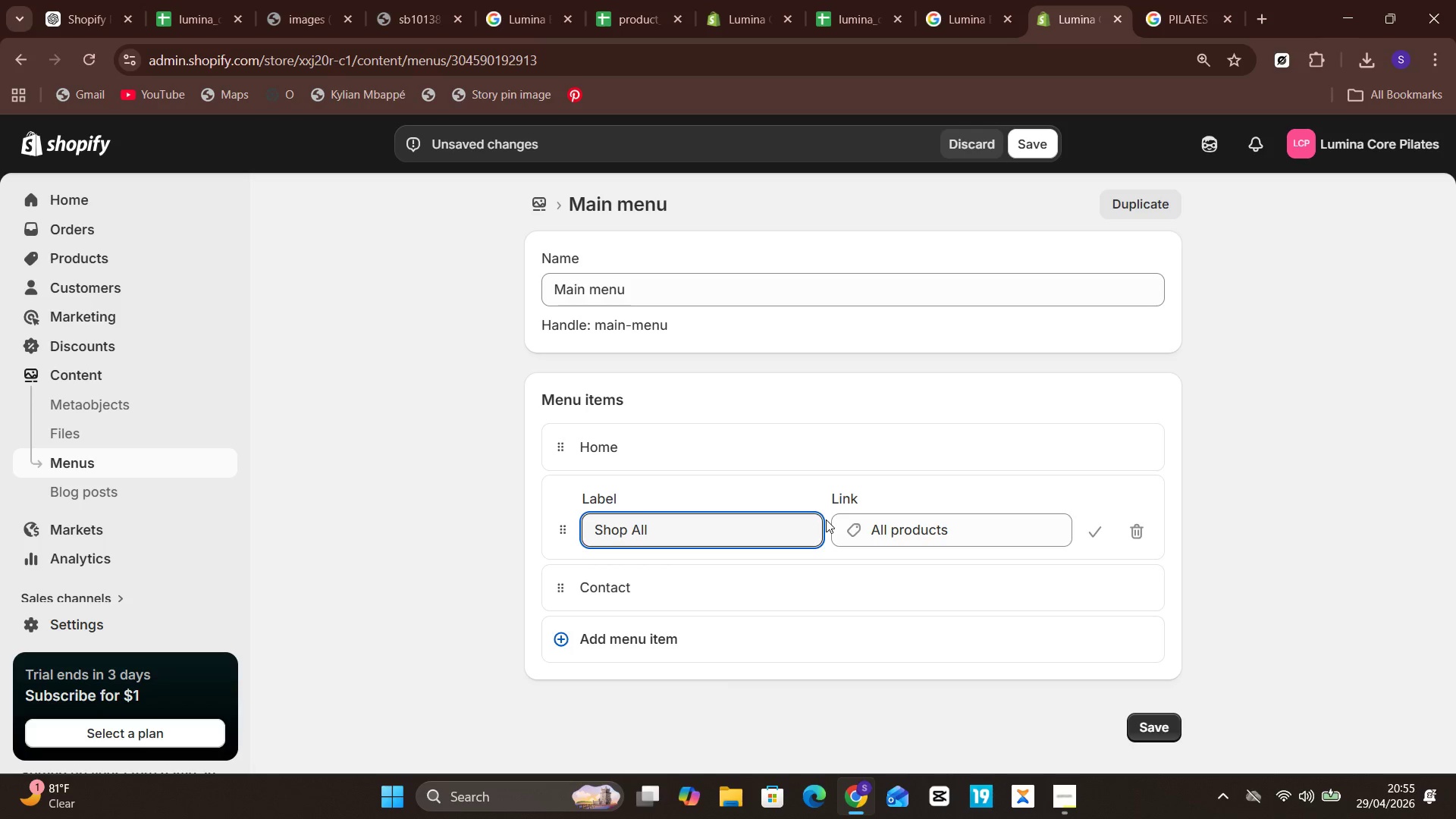 
left_click([1106, 531])
 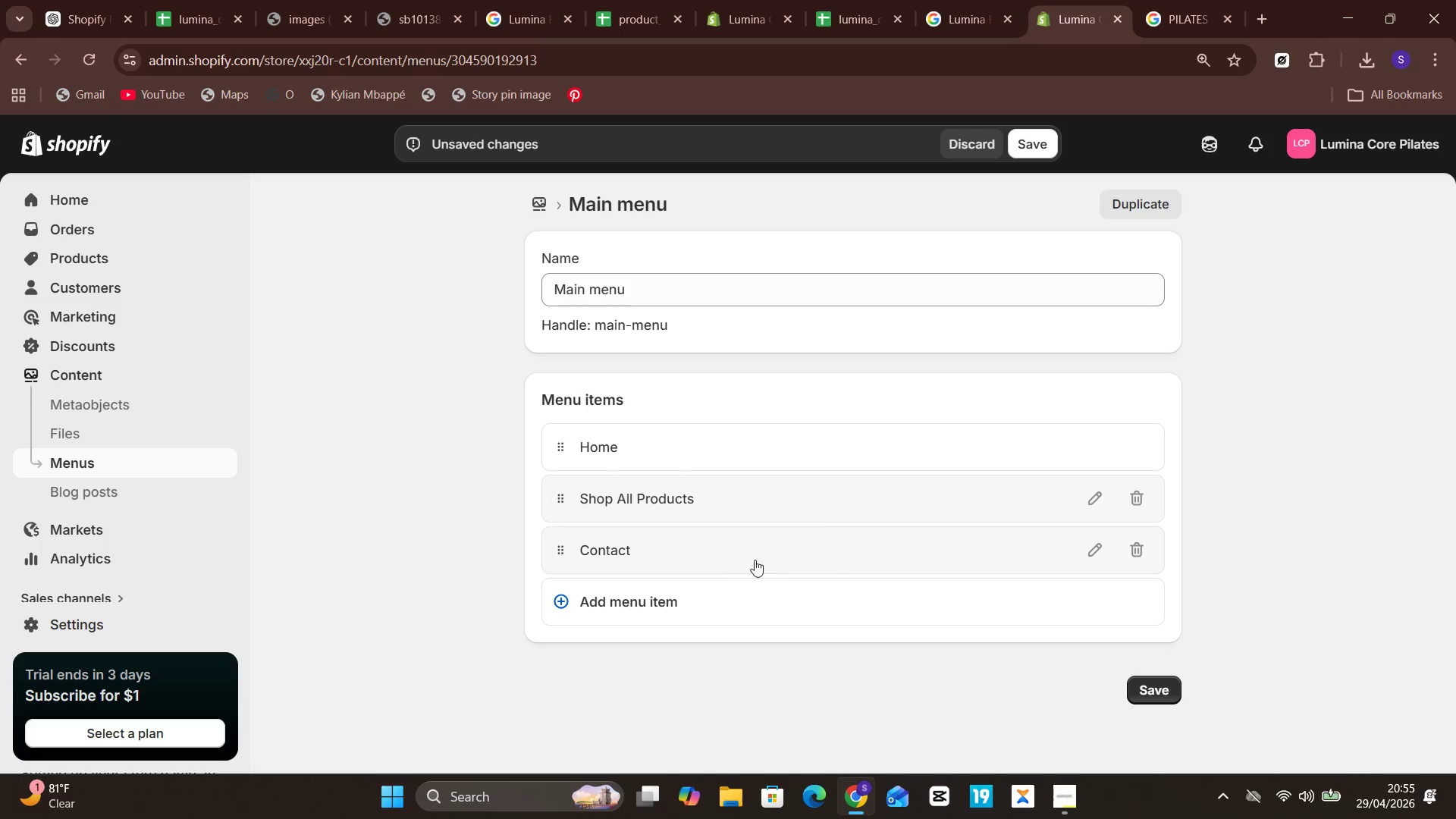 
left_click([645, 596])
 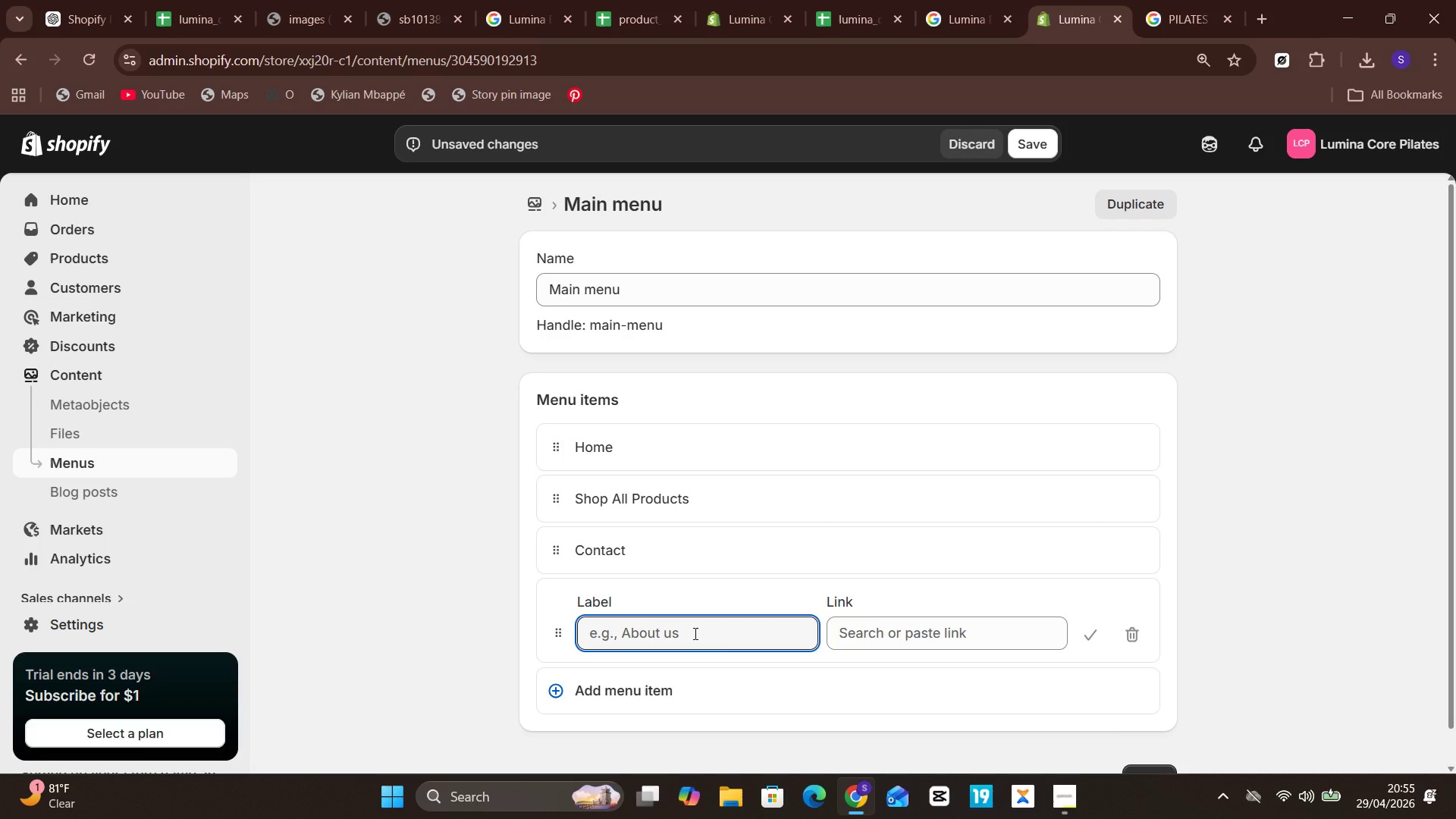 
type(Studio Equipment)
 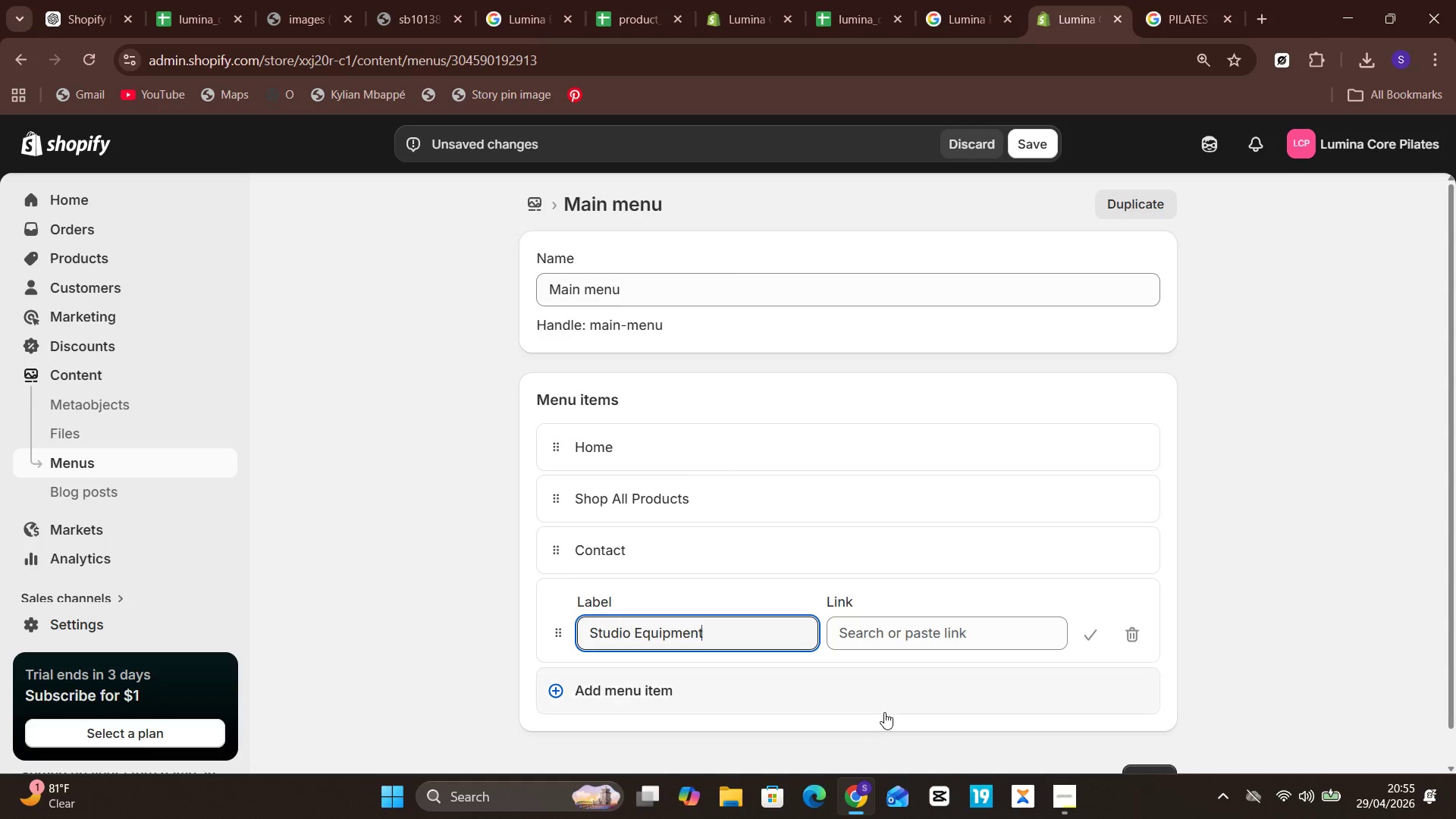 
left_click([970, 631])
 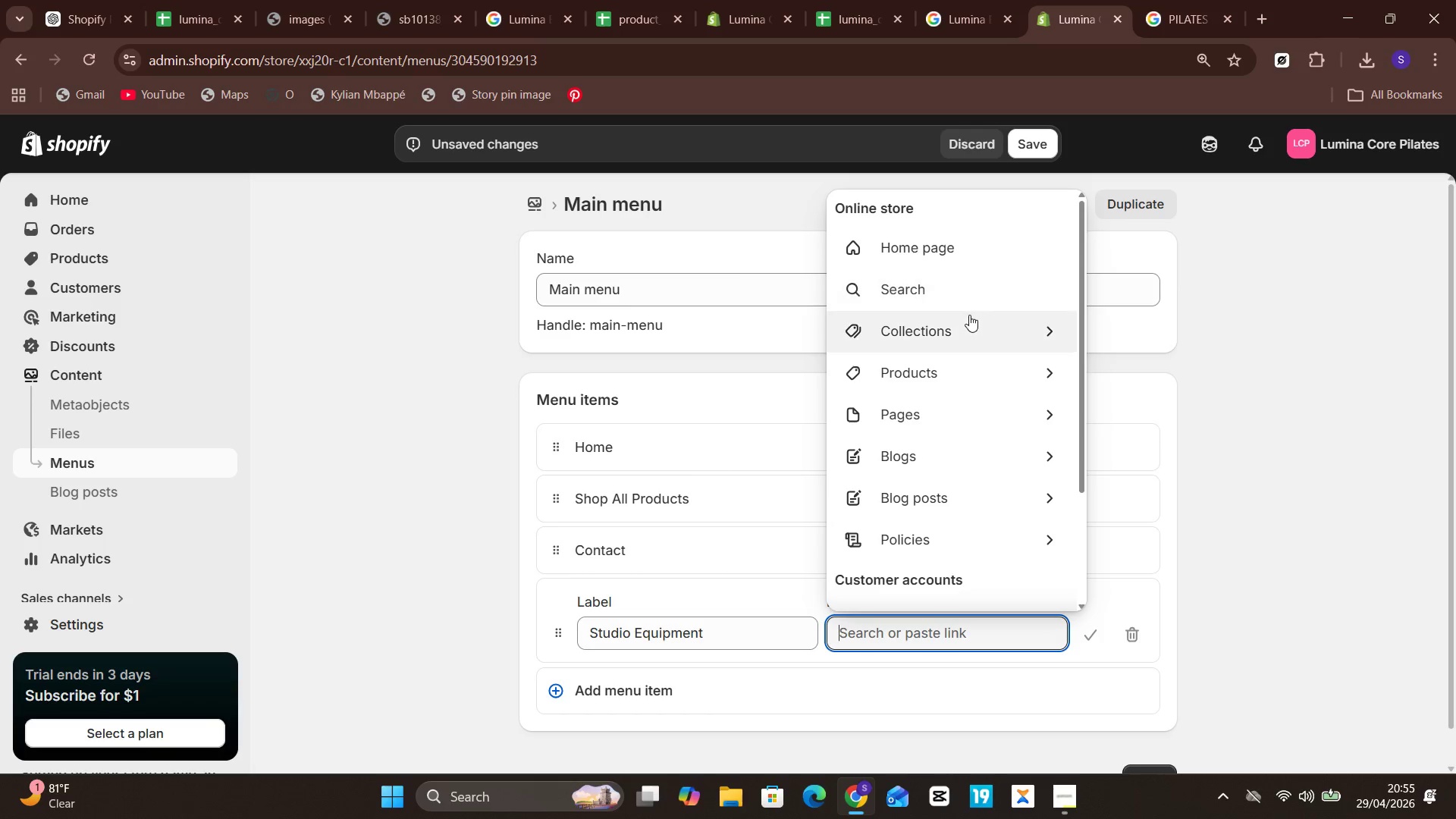 
left_click([970, 322])
 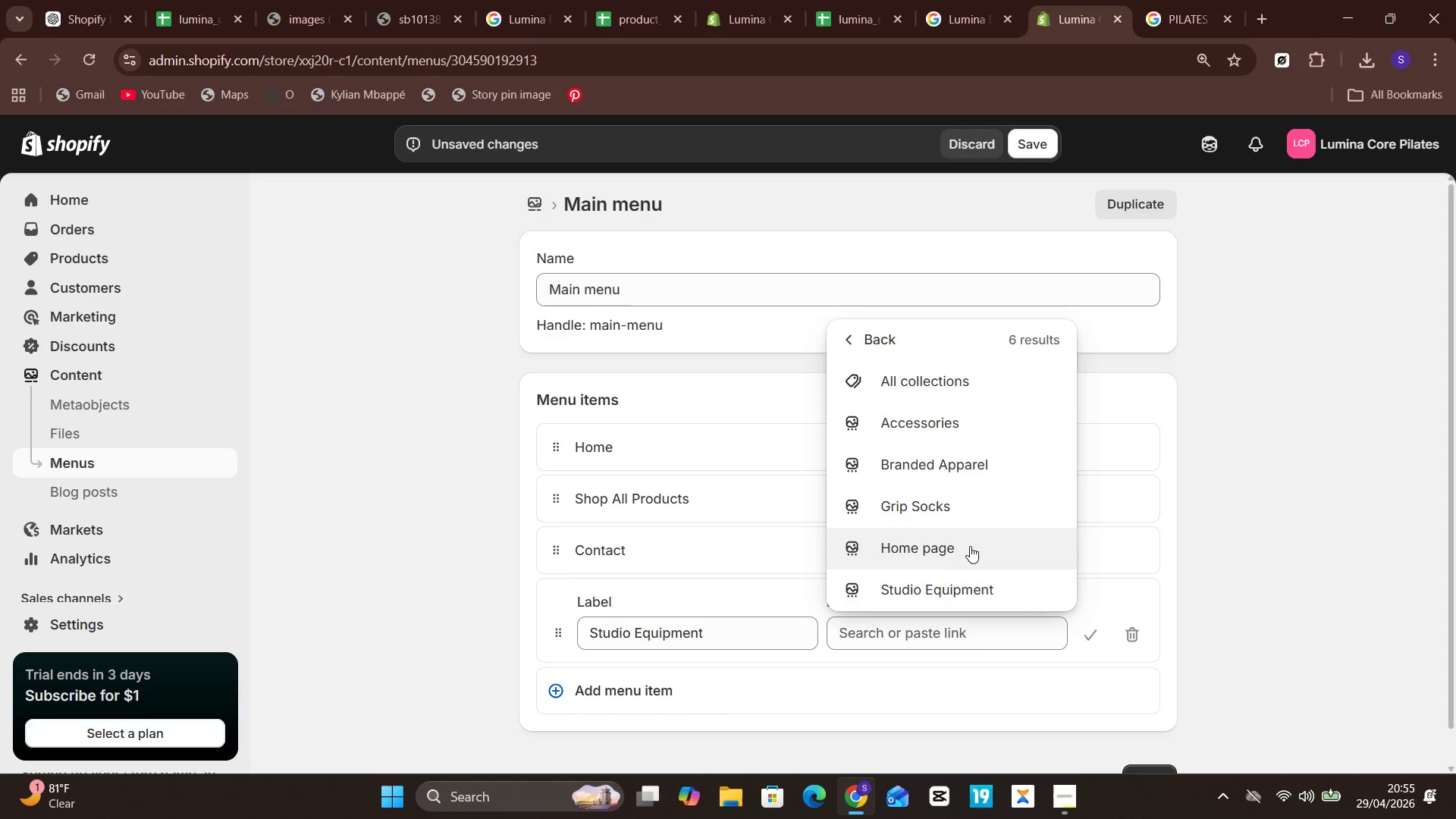 
left_click([981, 586])
 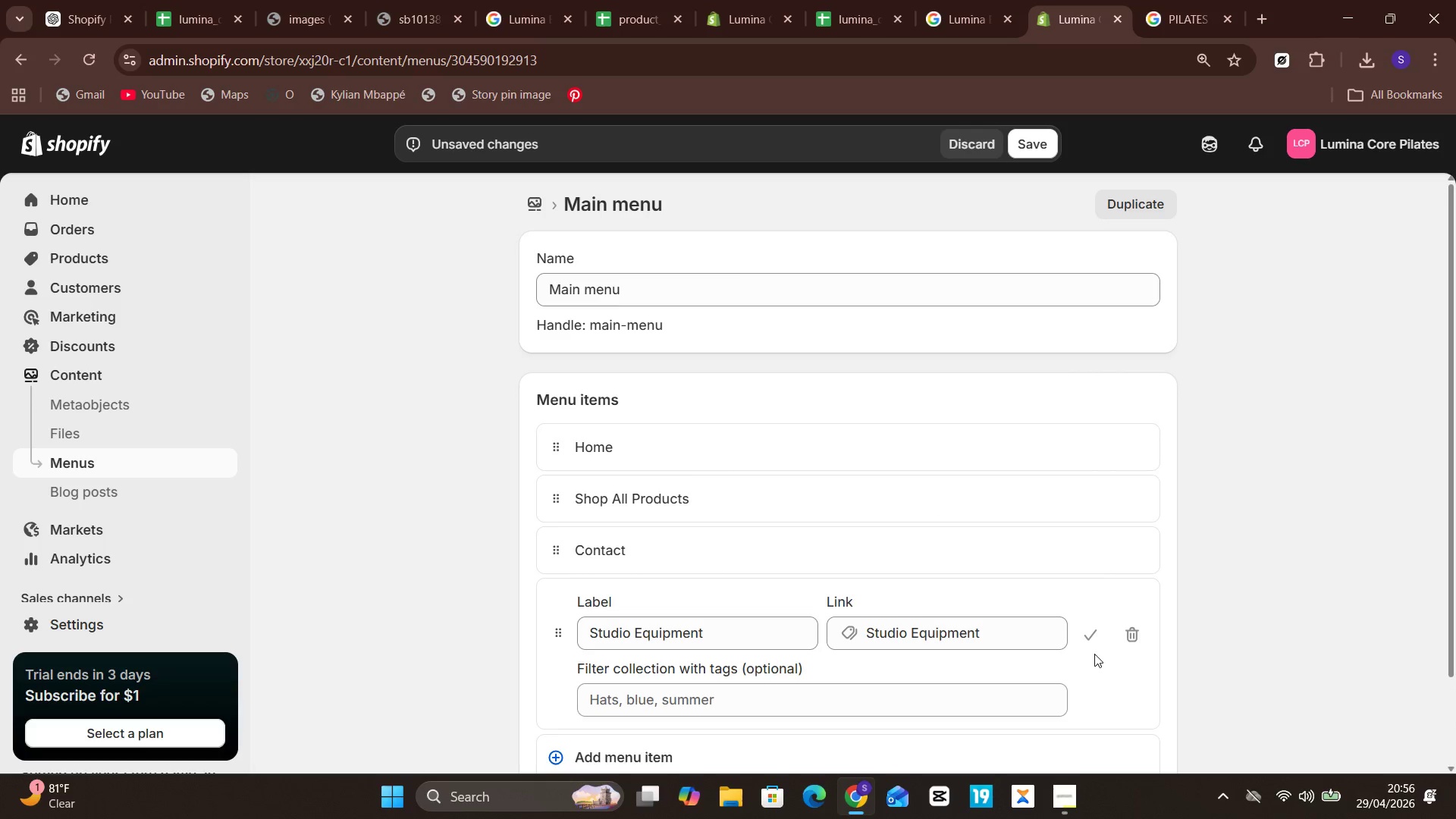 
left_click([1095, 642])
 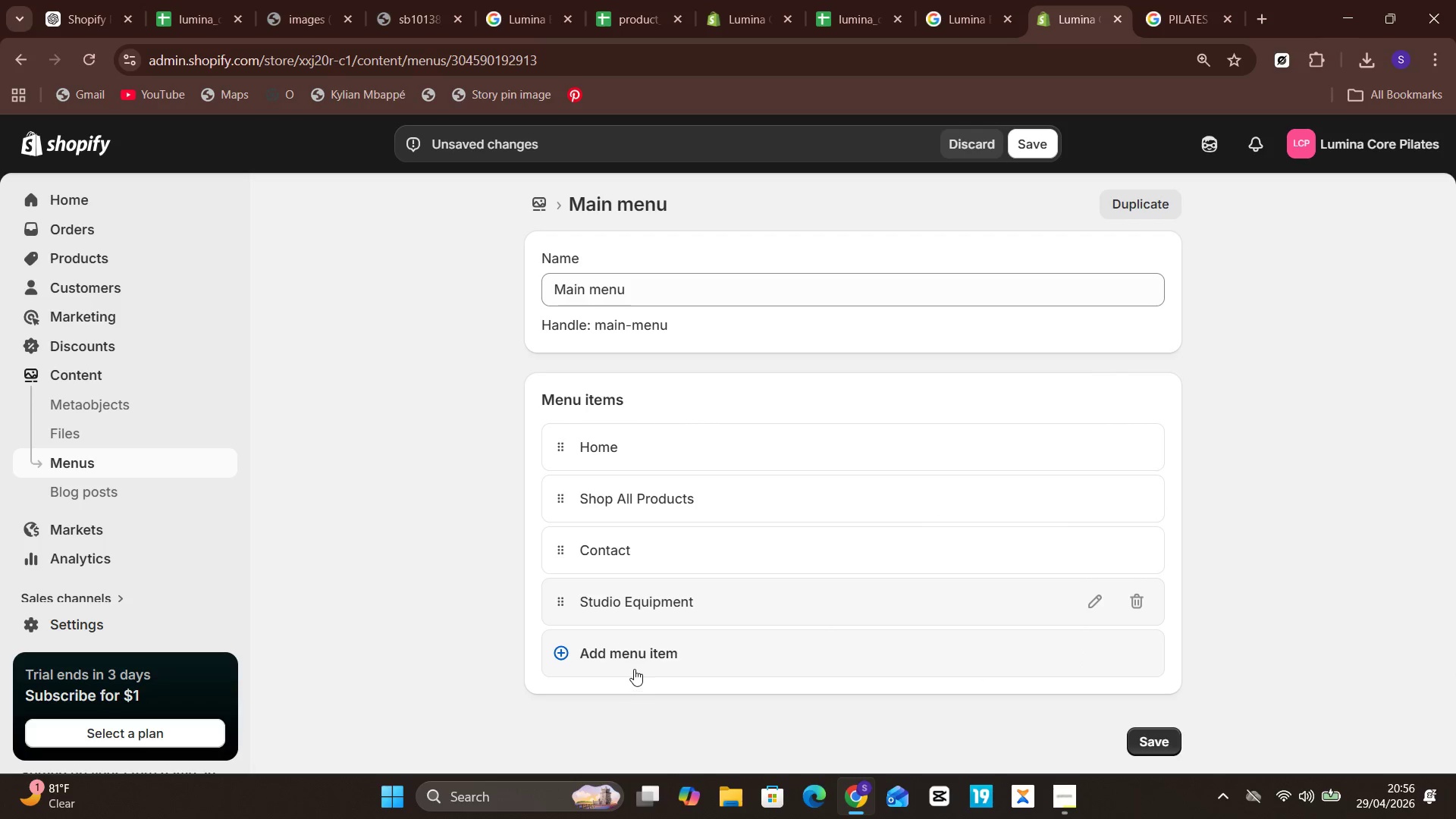 
left_click([632, 666])
 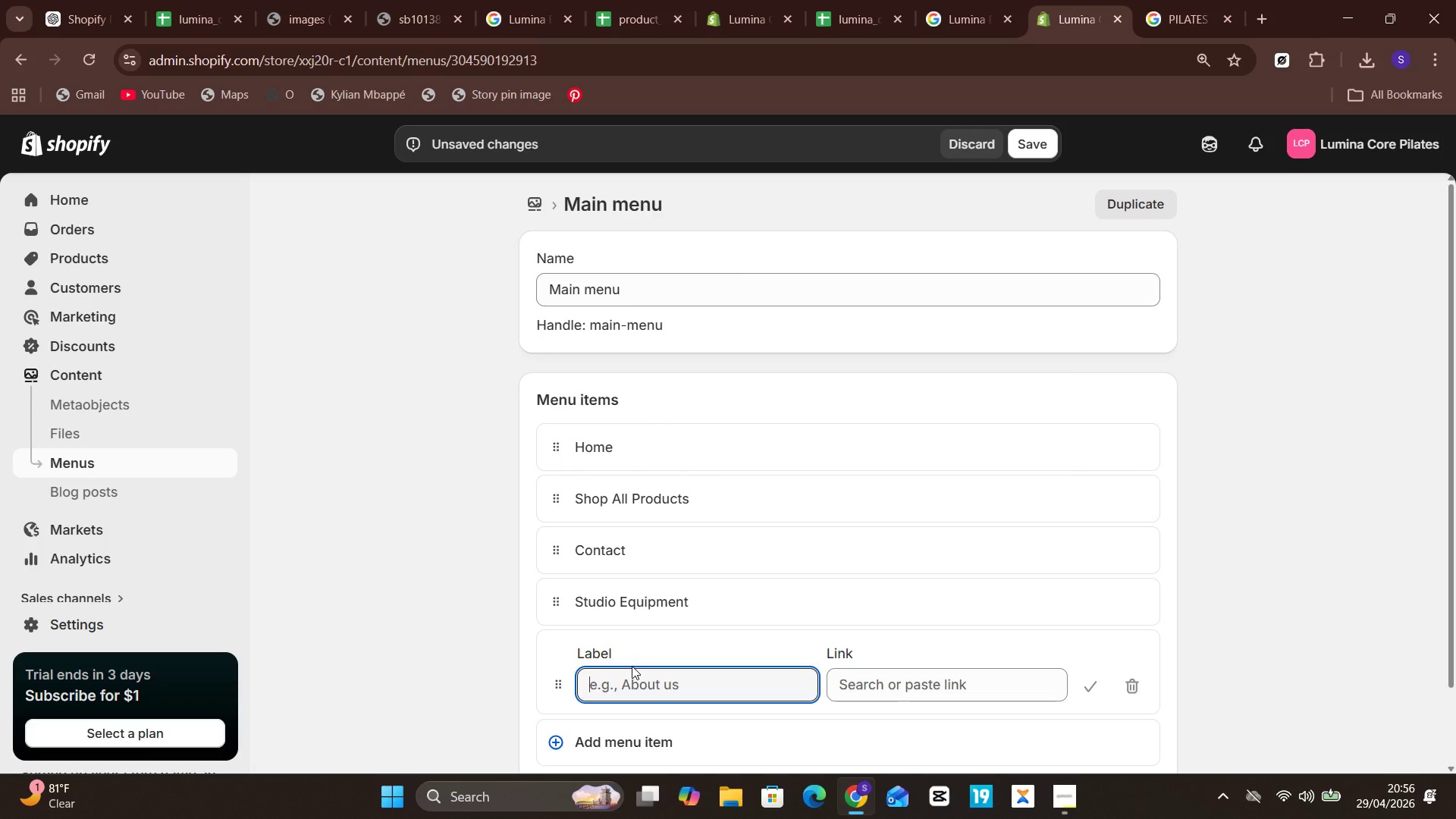 
type(Grip Socks)
 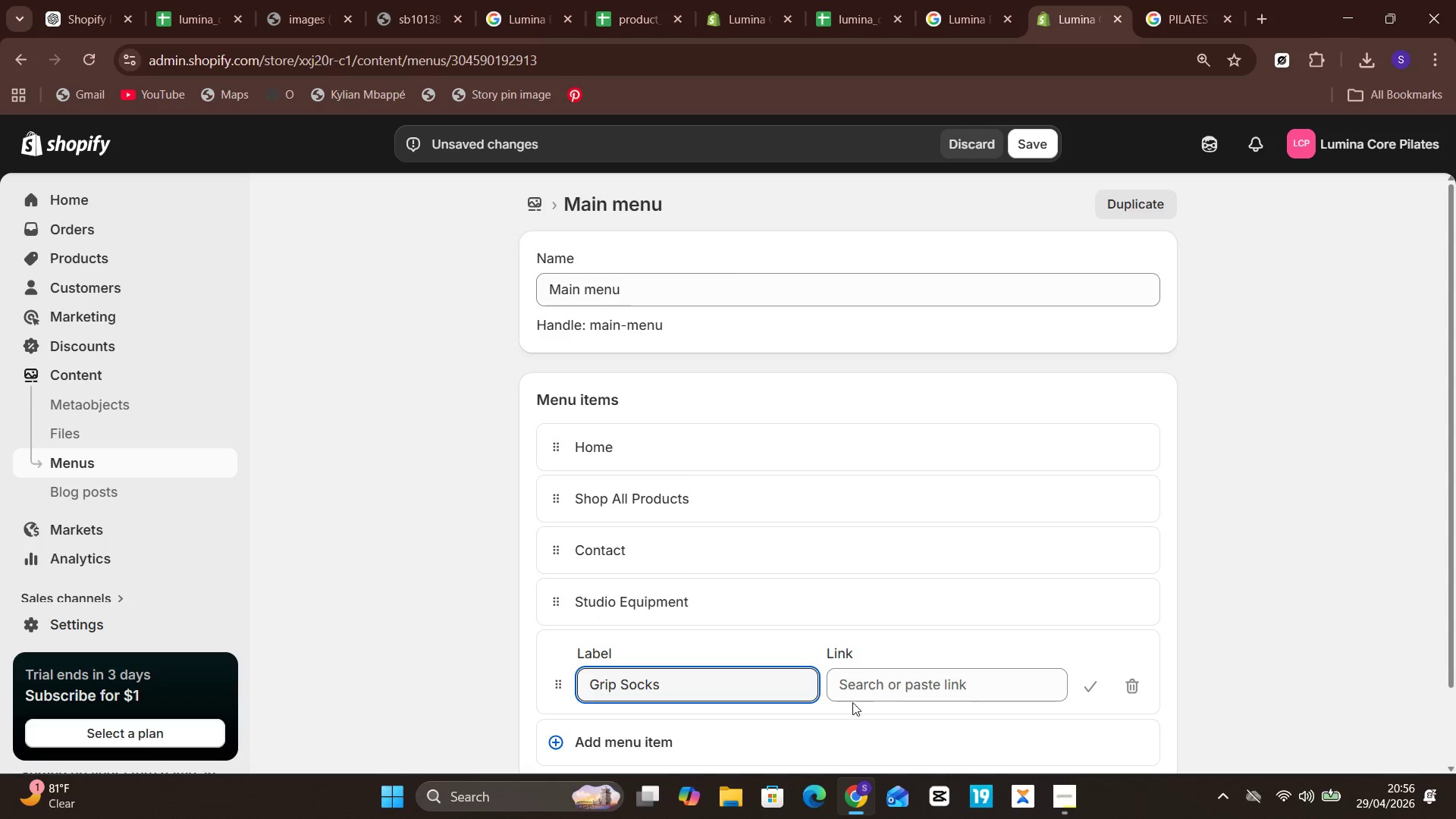 
left_click([887, 698])
 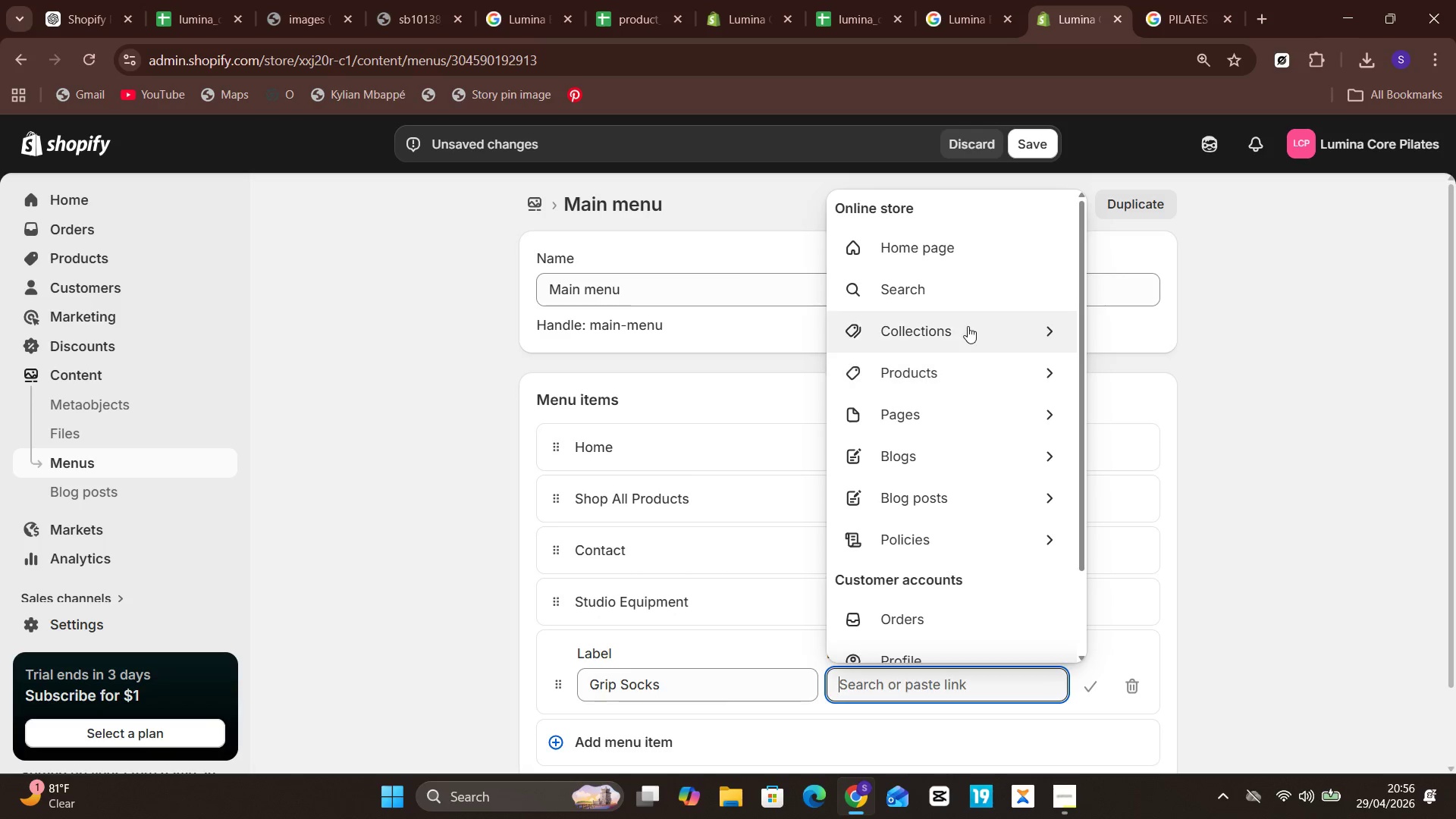 
left_click([968, 325])
 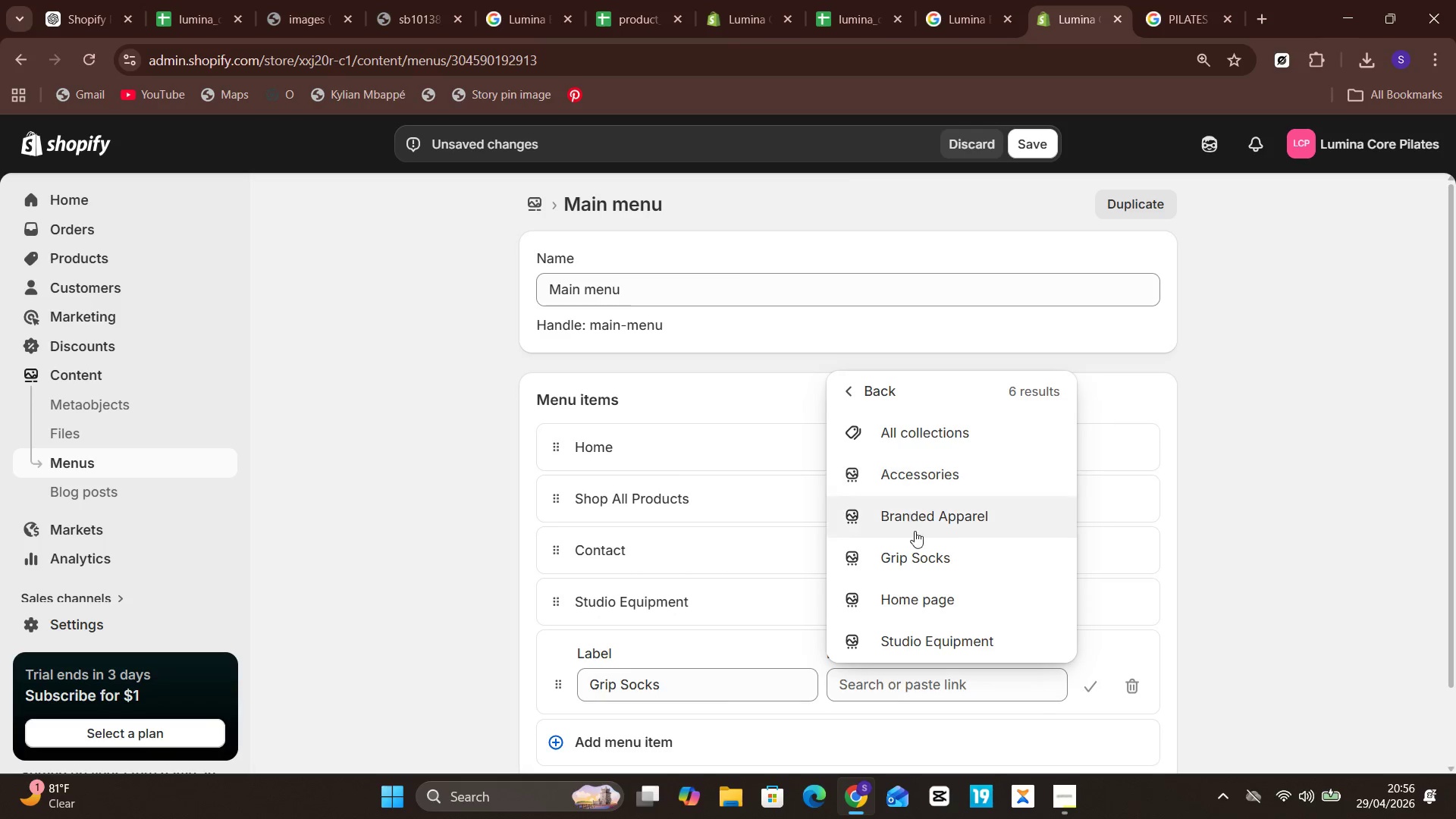 
left_click([917, 568])
 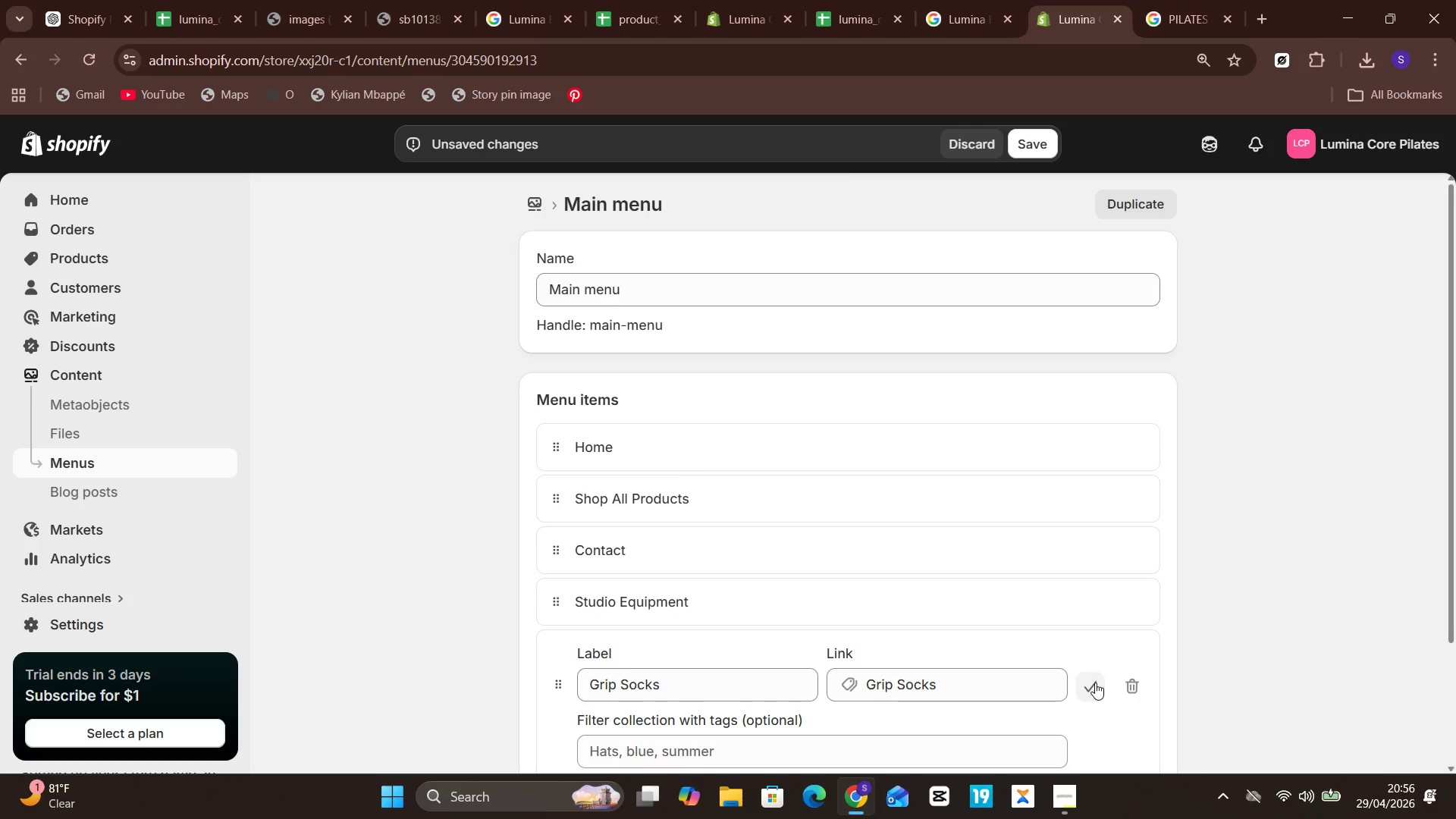 
left_click([1097, 681])
 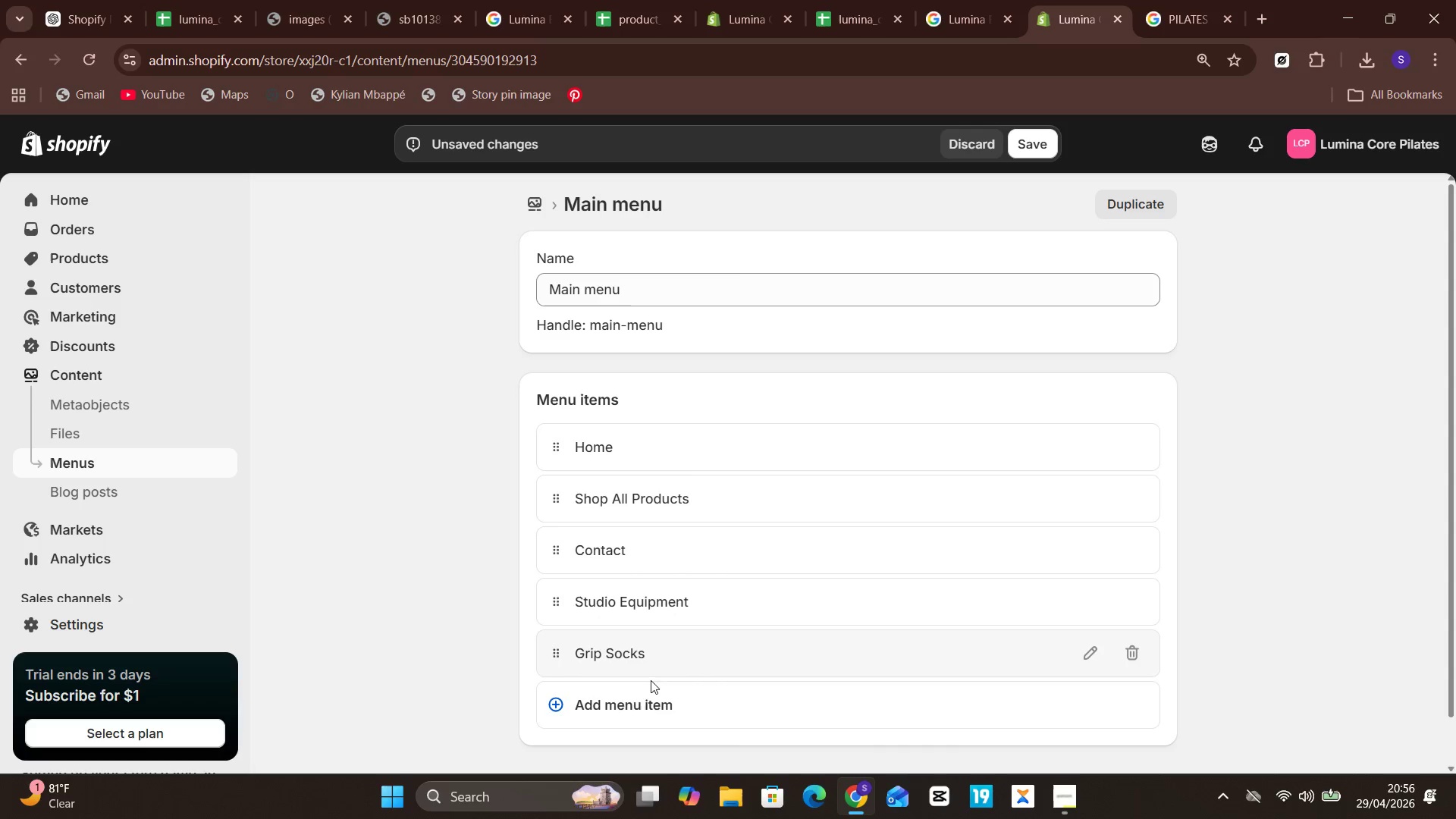 
left_click([626, 698])
 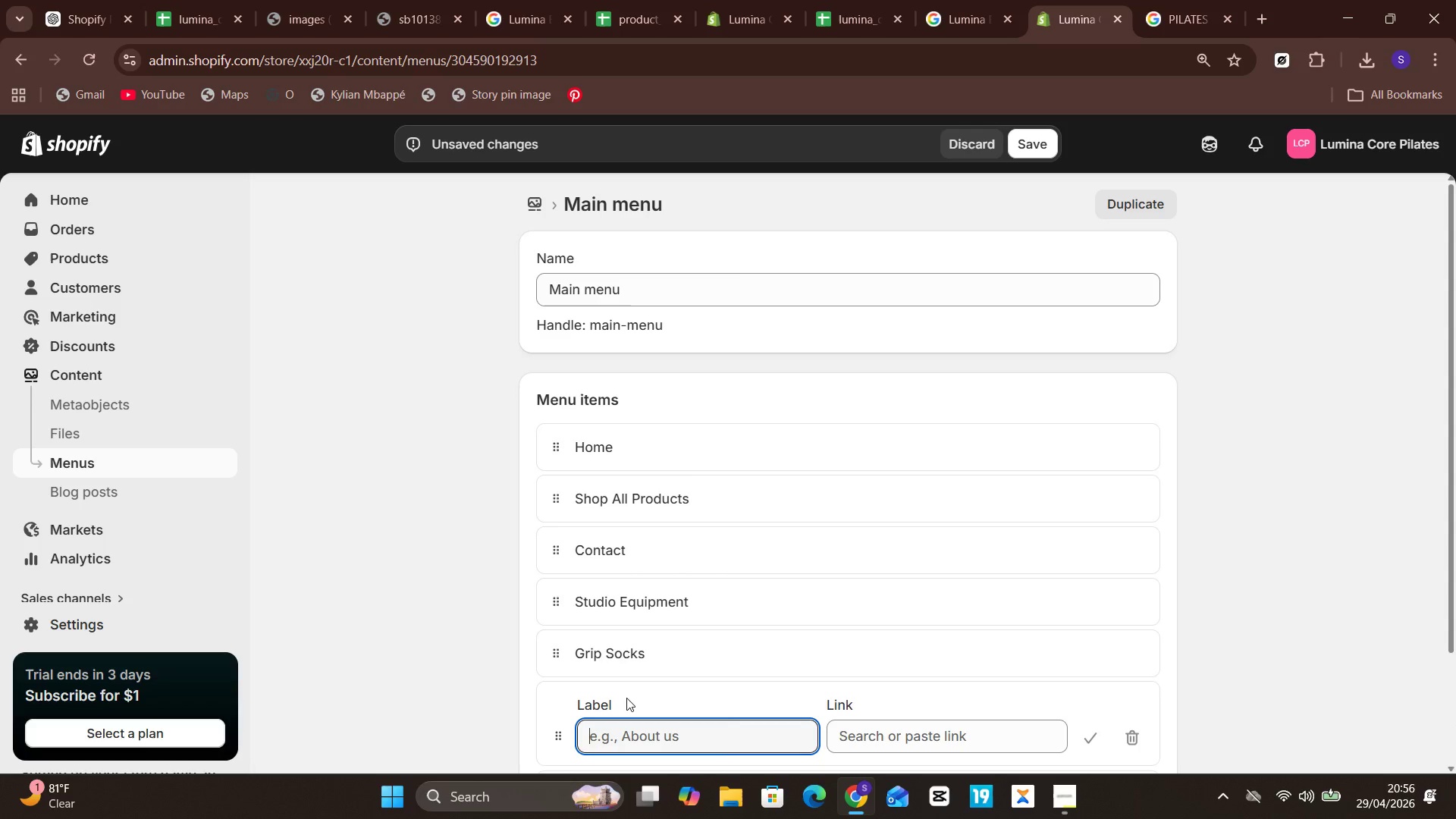 
wait(5.08)
 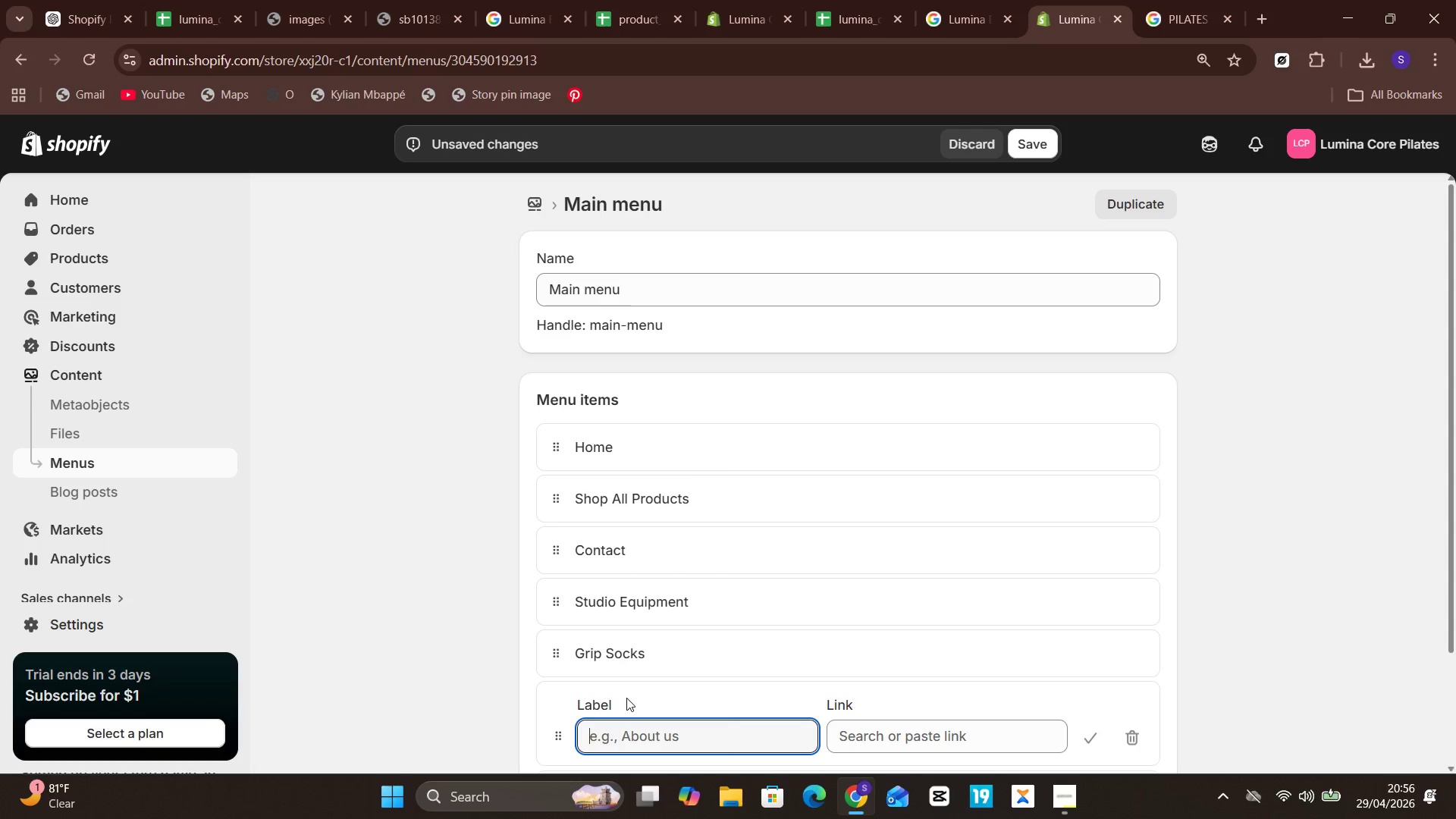 
type(Branded Appar)
key(Backspace)
type(f)
key(Backspace)
type(rel)
 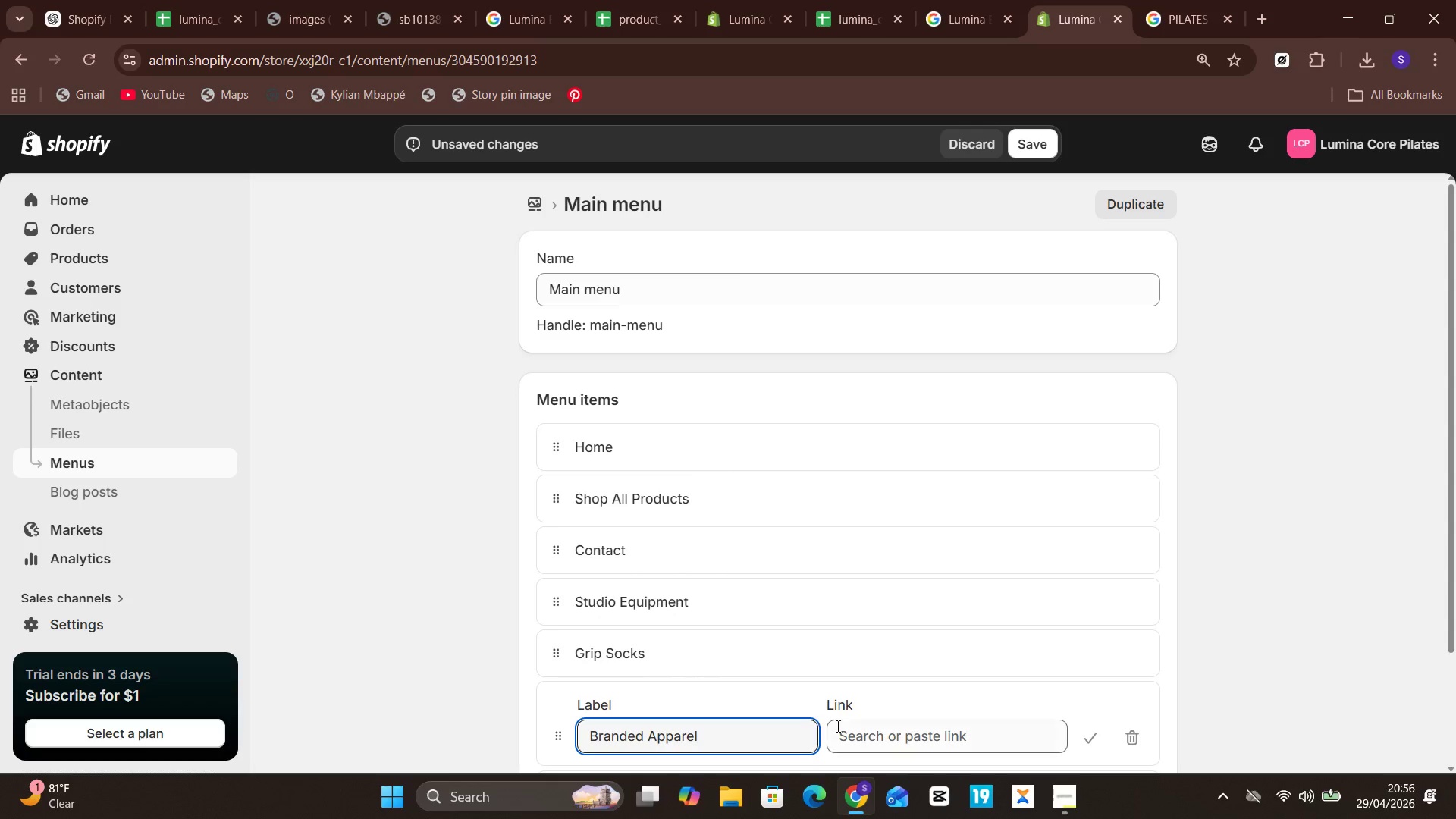 
left_click([869, 735])
 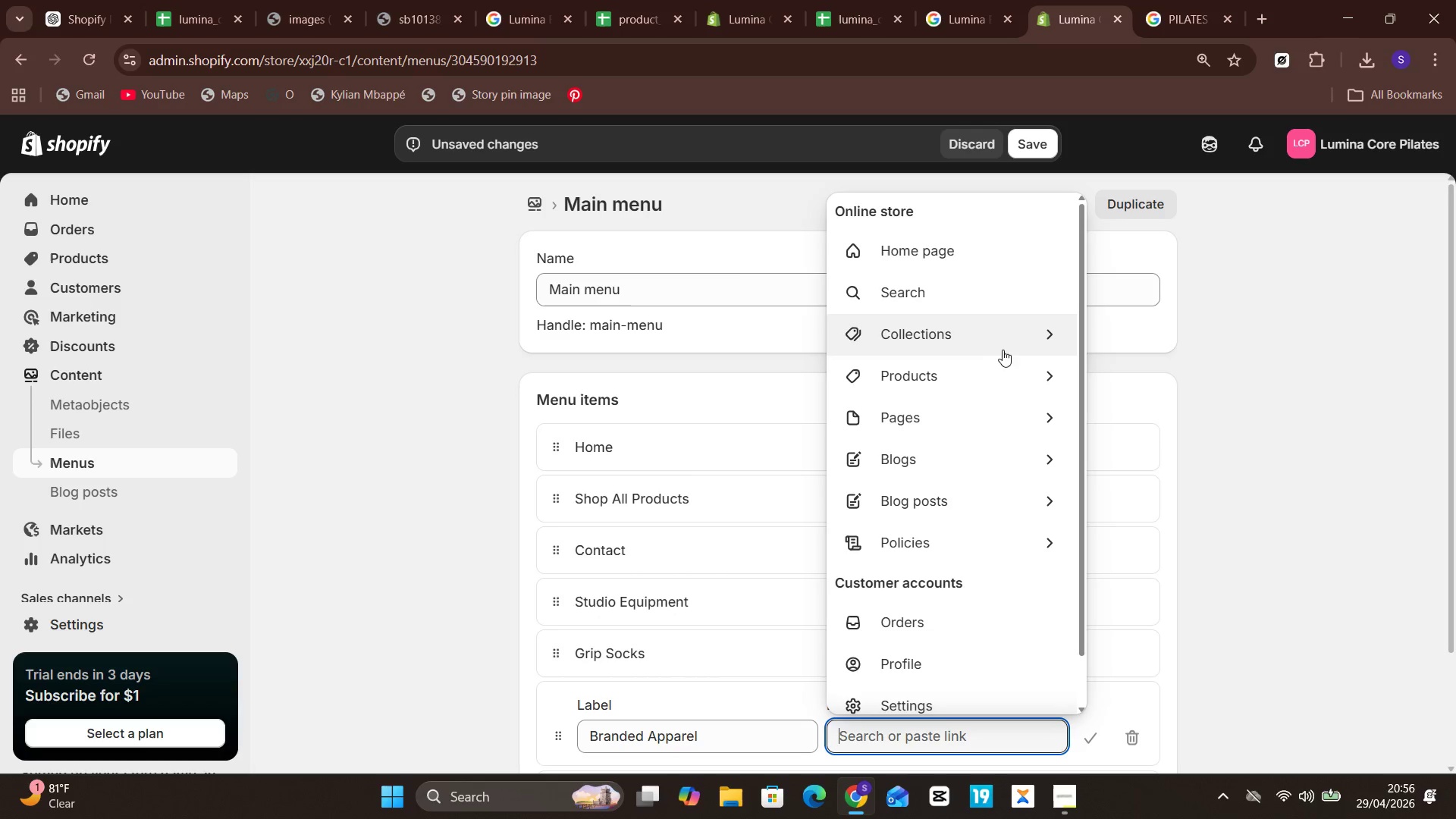 
left_click([1028, 337])
 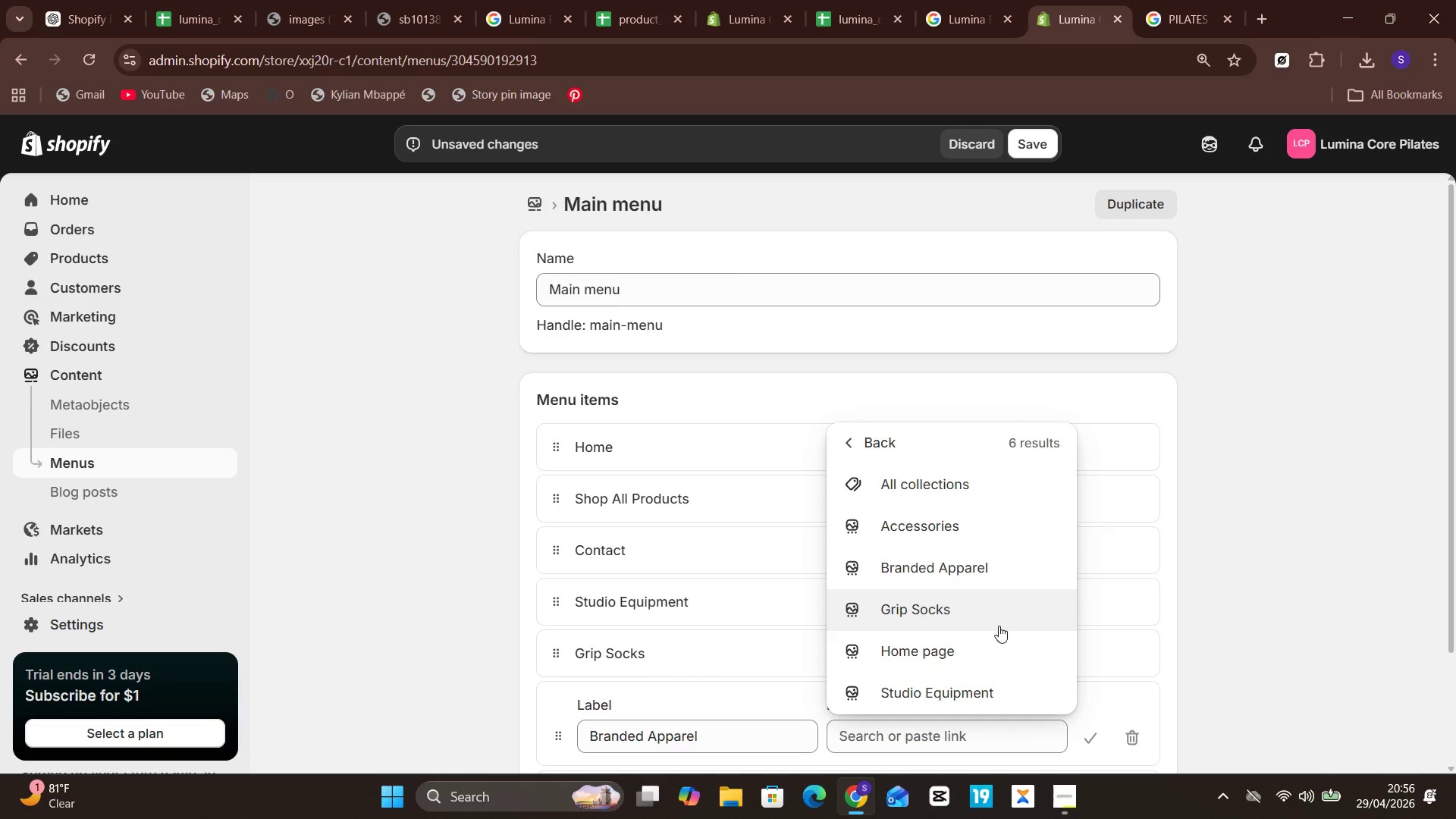 
left_click([996, 573])
 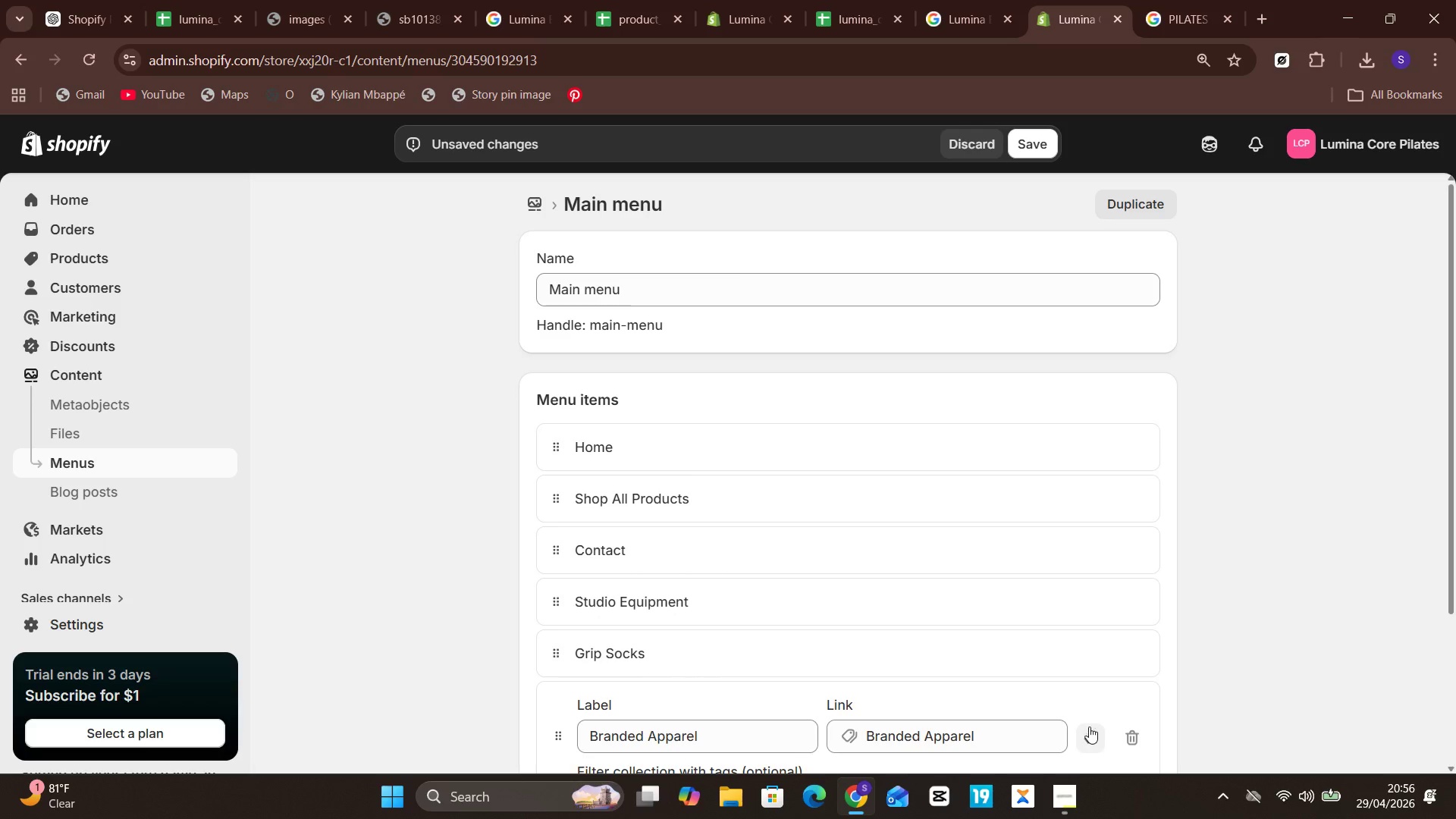 
left_click([1089, 725])
 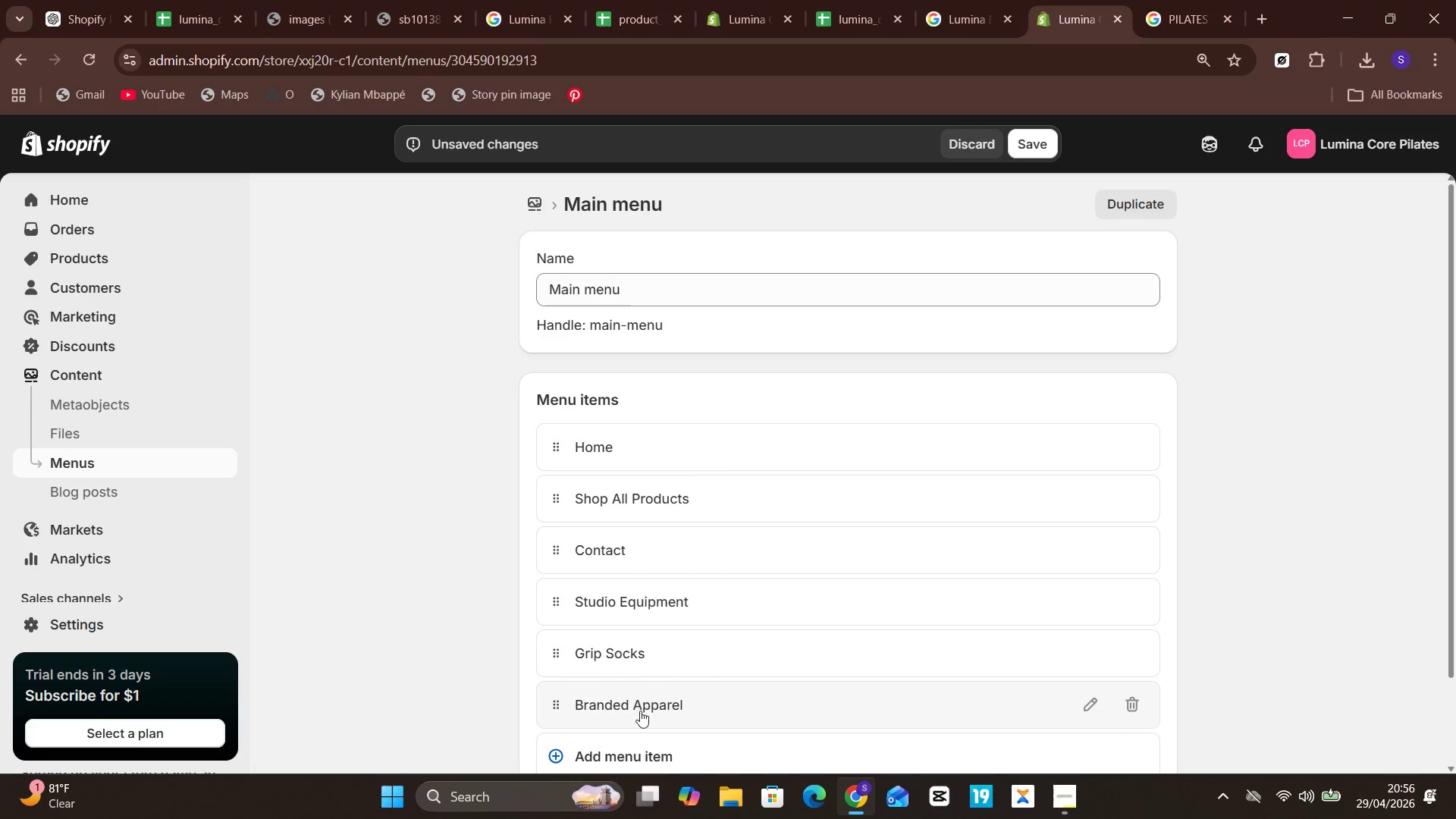 
left_click([619, 756])
 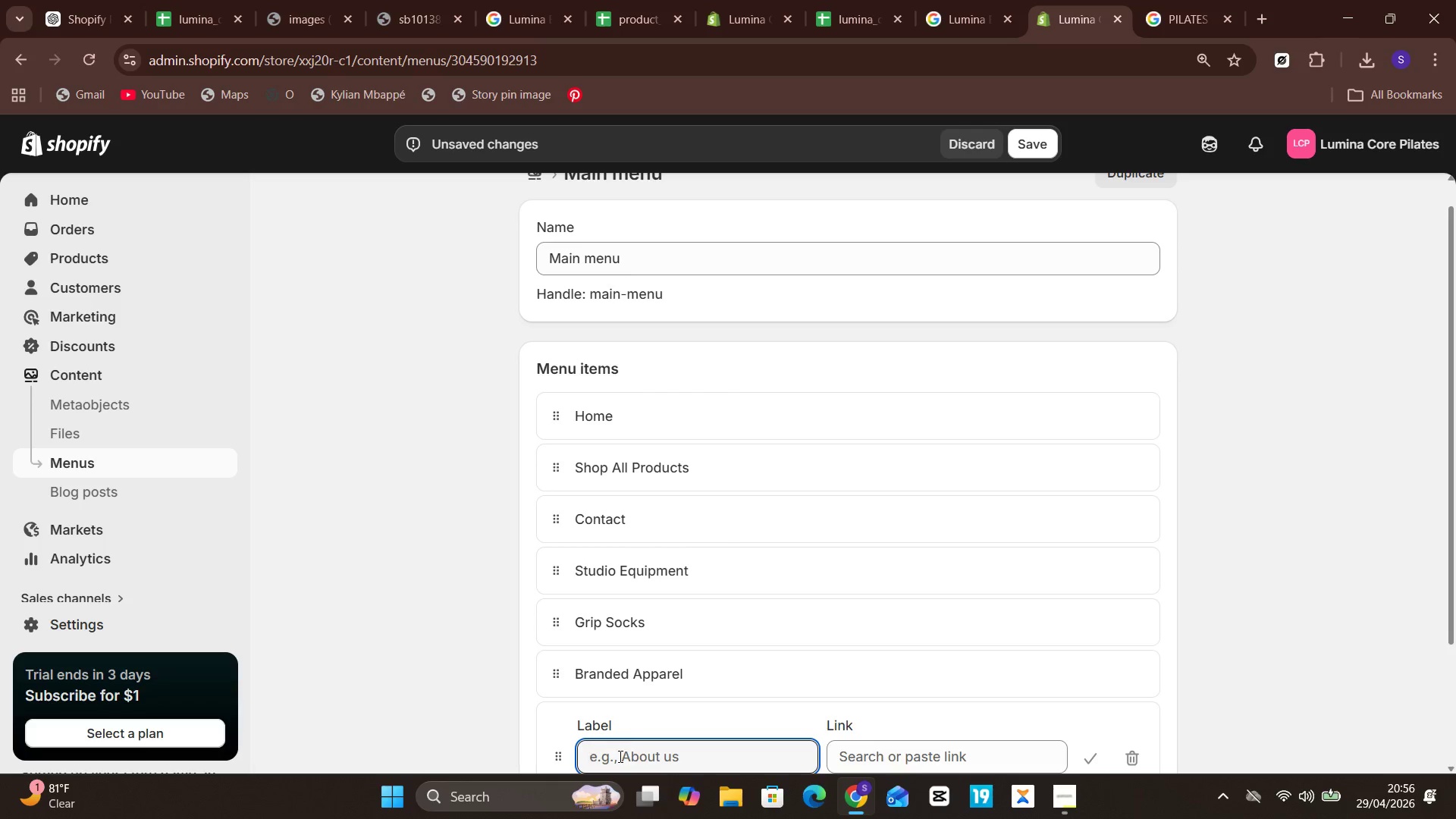 
mouse_move([673, 681])
 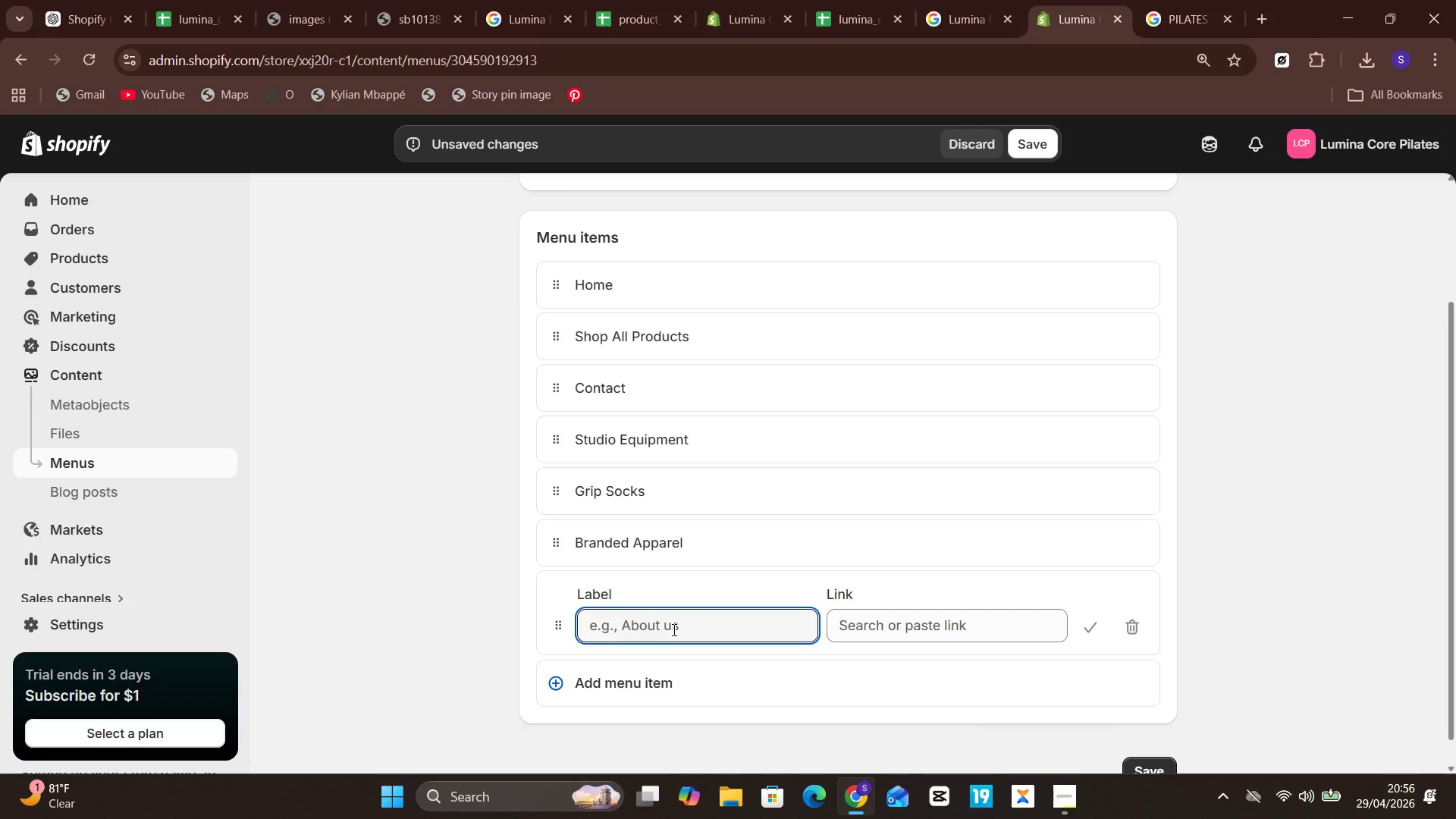 
type(Accessories)
 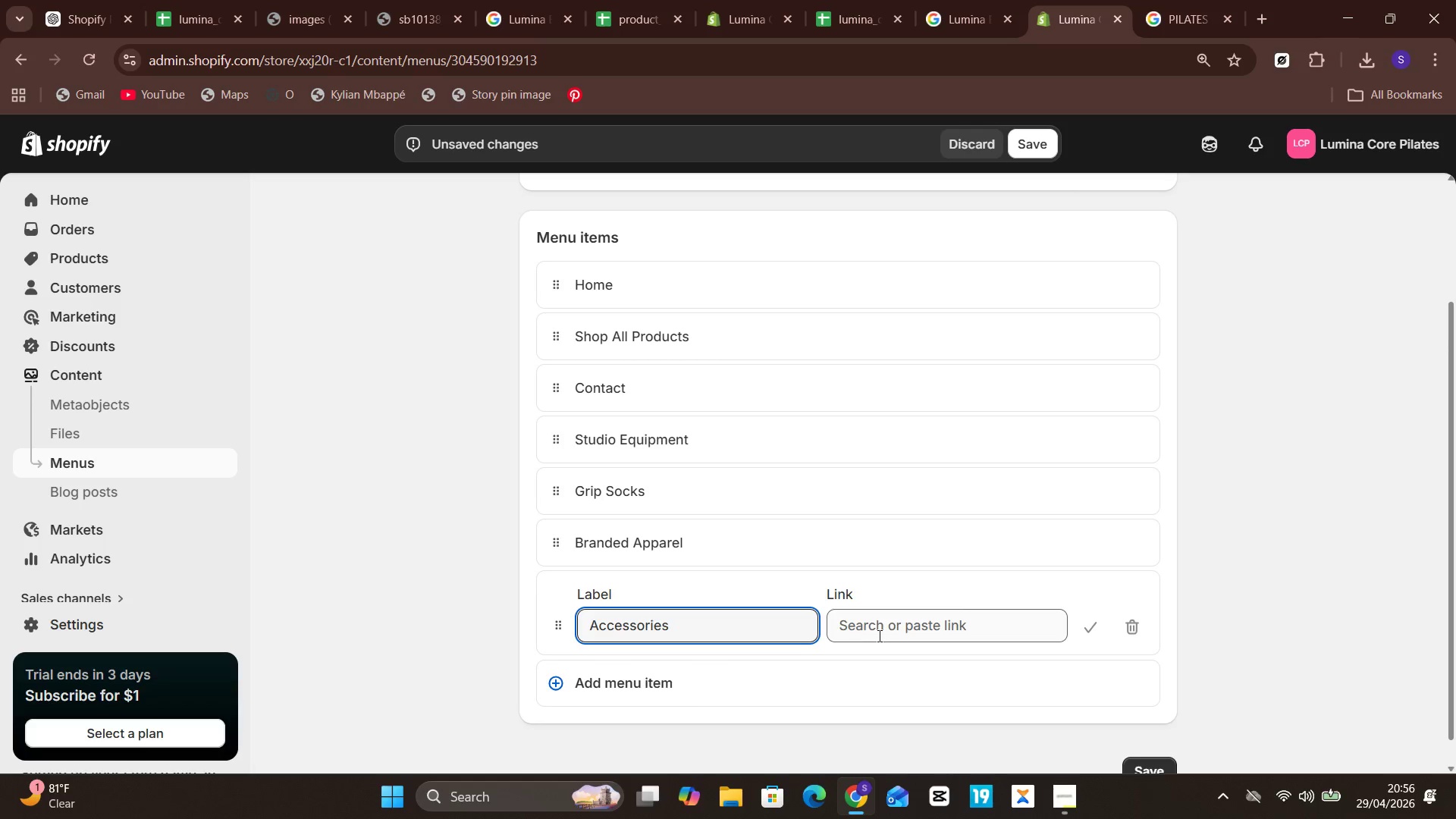 
left_click([917, 640])
 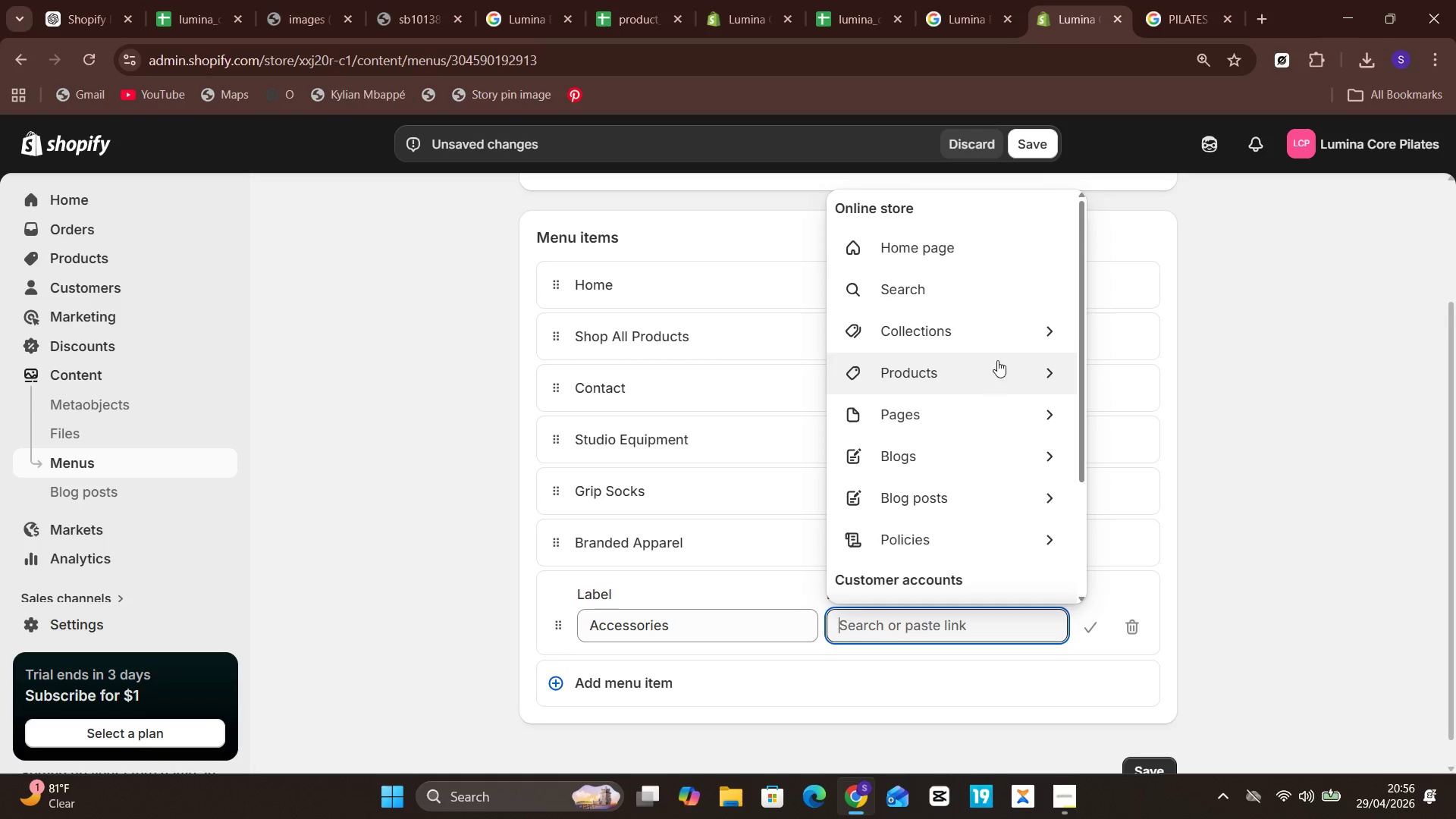 
left_click([1001, 340])
 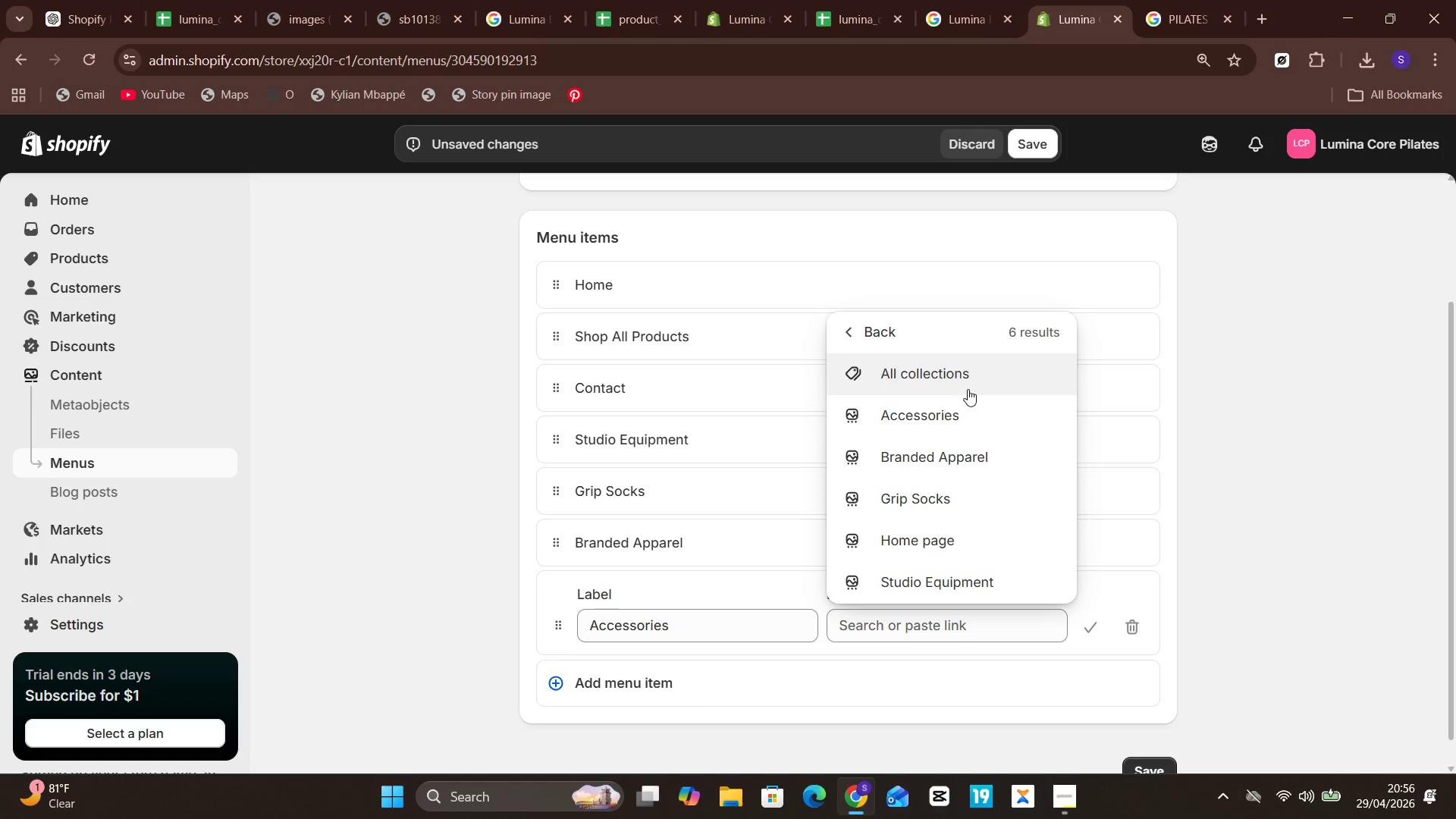 
left_click([968, 404])
 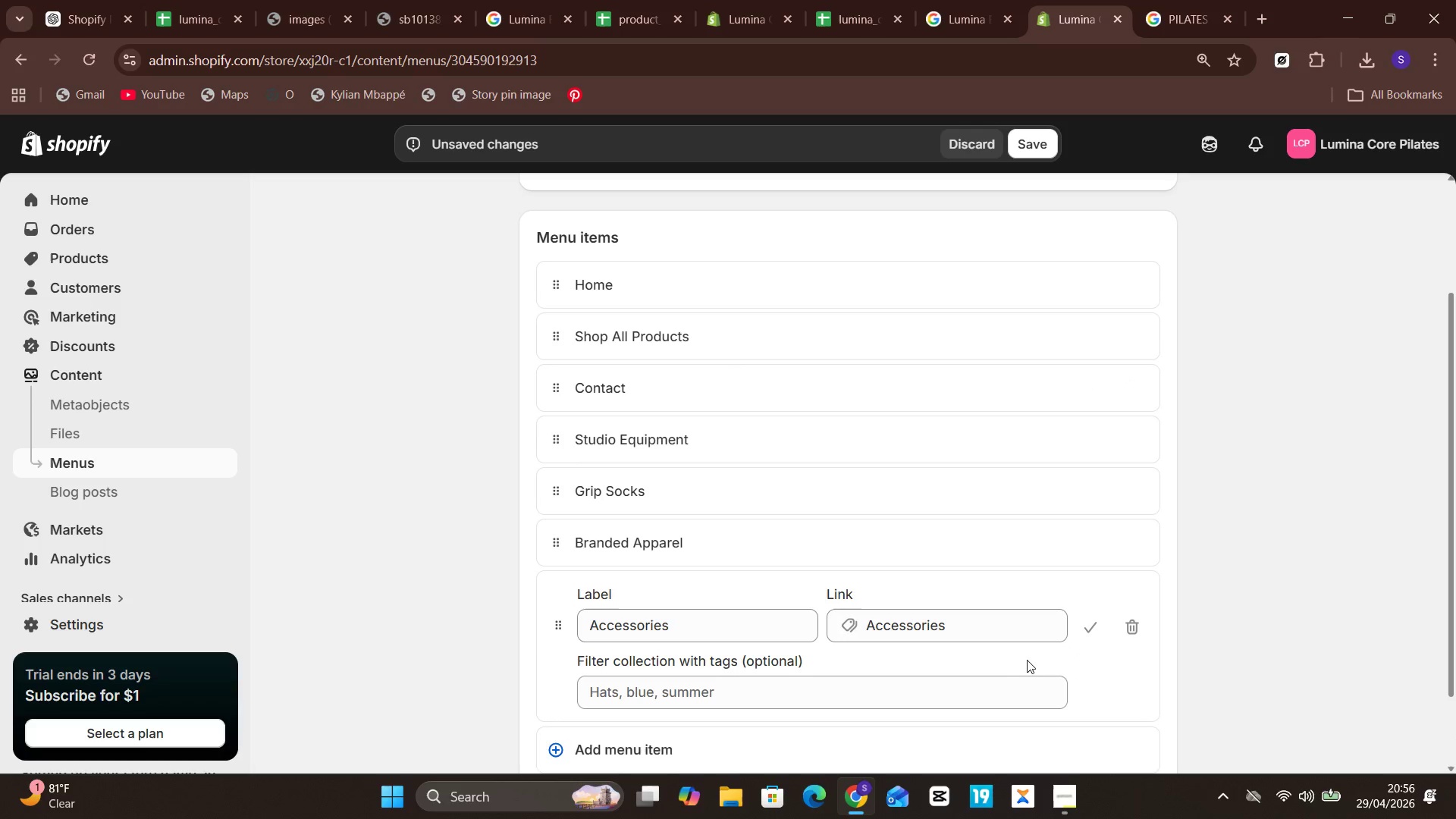 
left_click([1085, 643])
 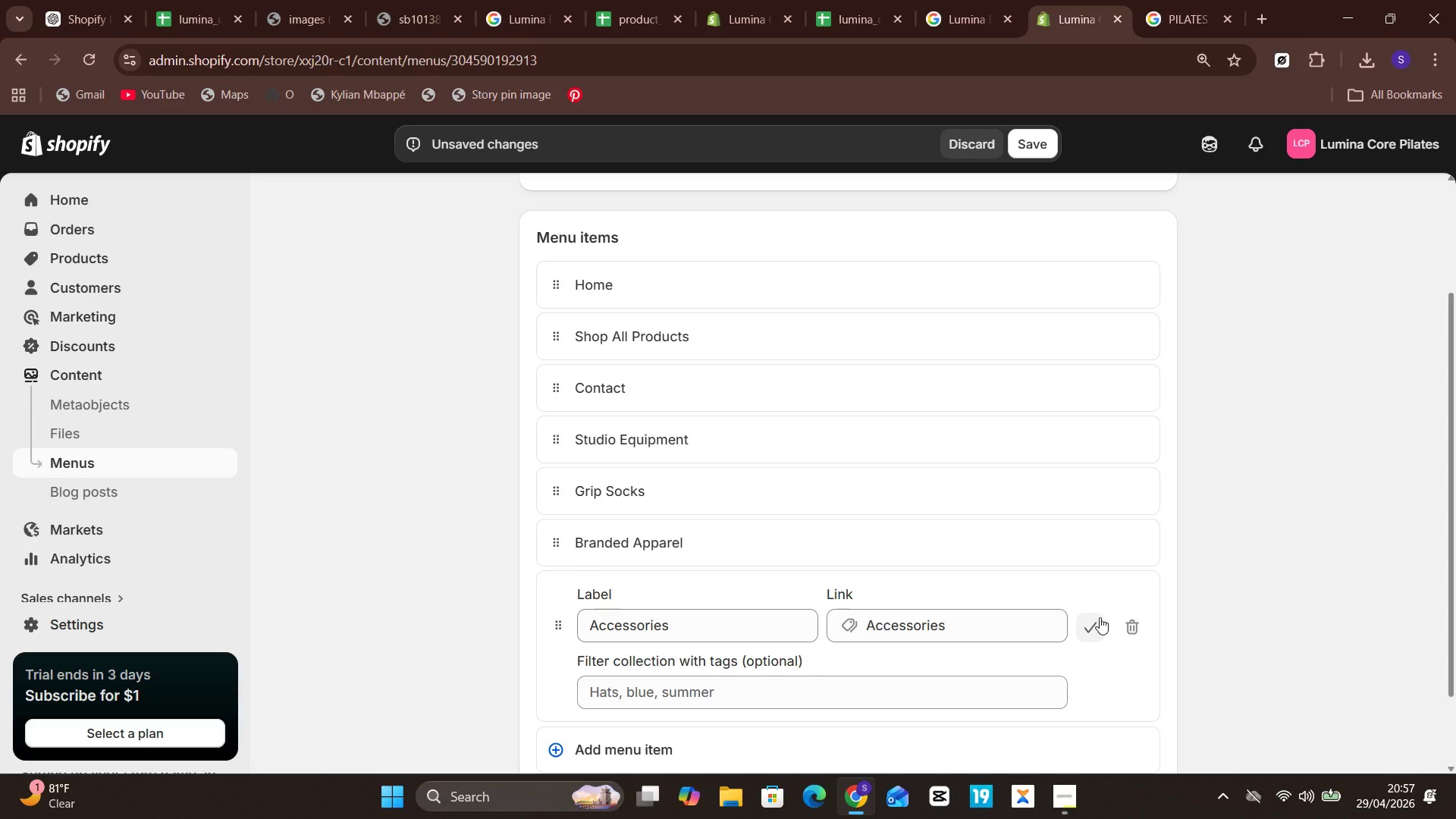 
left_click([1100, 617])
 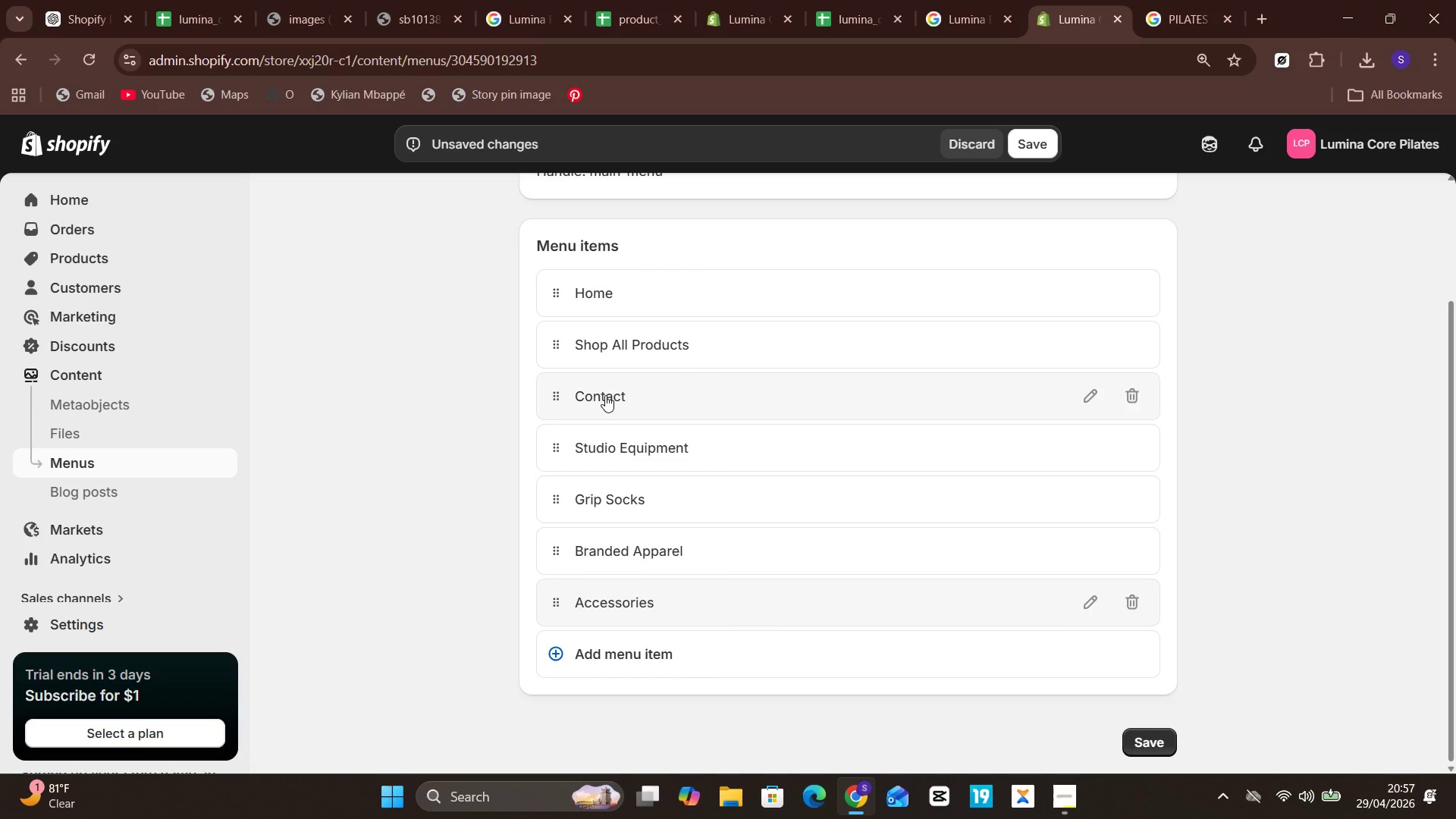 
wait(24.31)
 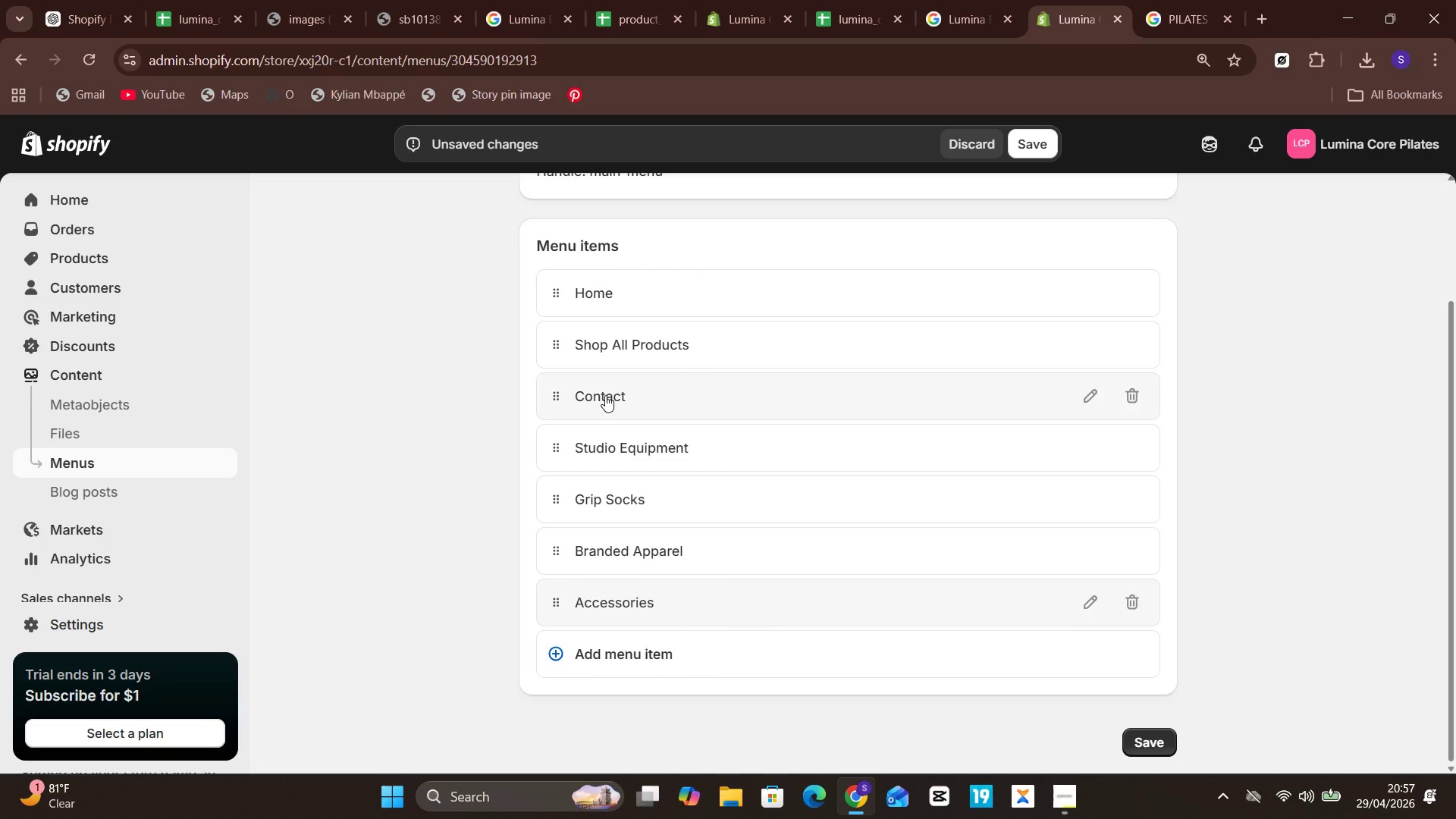 
left_click([561, 396])
 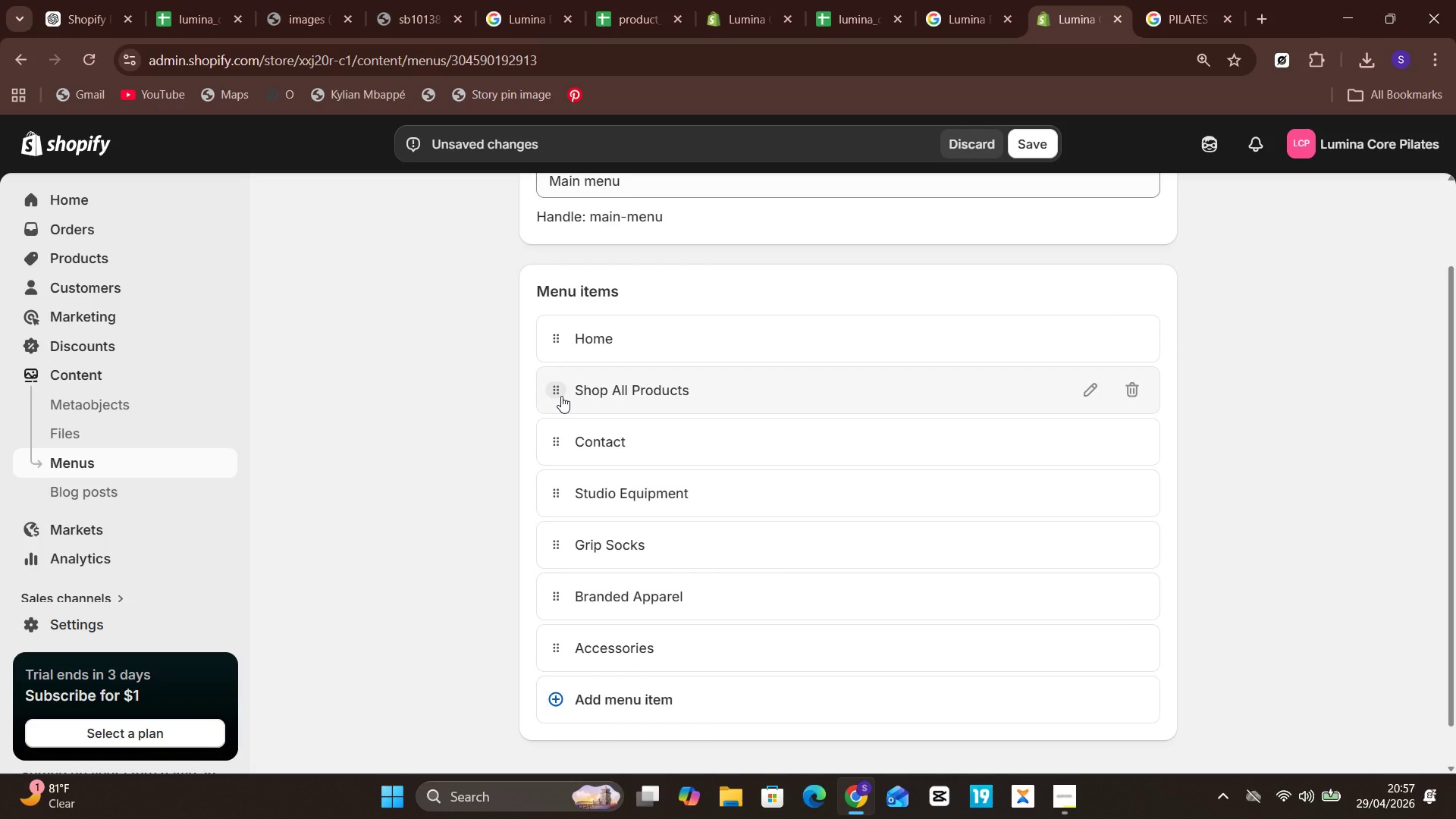 
double_click([561, 396])
 